 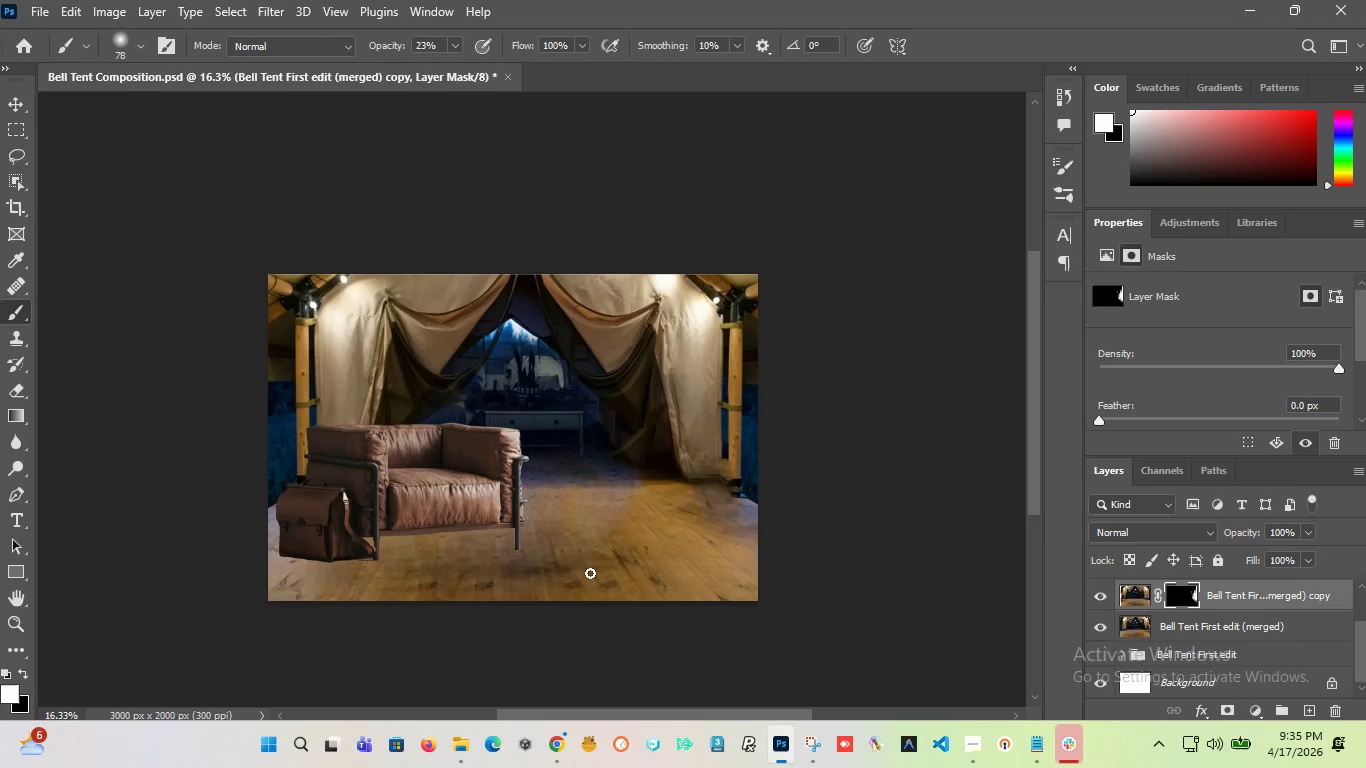 
scroll: coordinate [763, 480], scroll_direction: up, amount: 16.0
 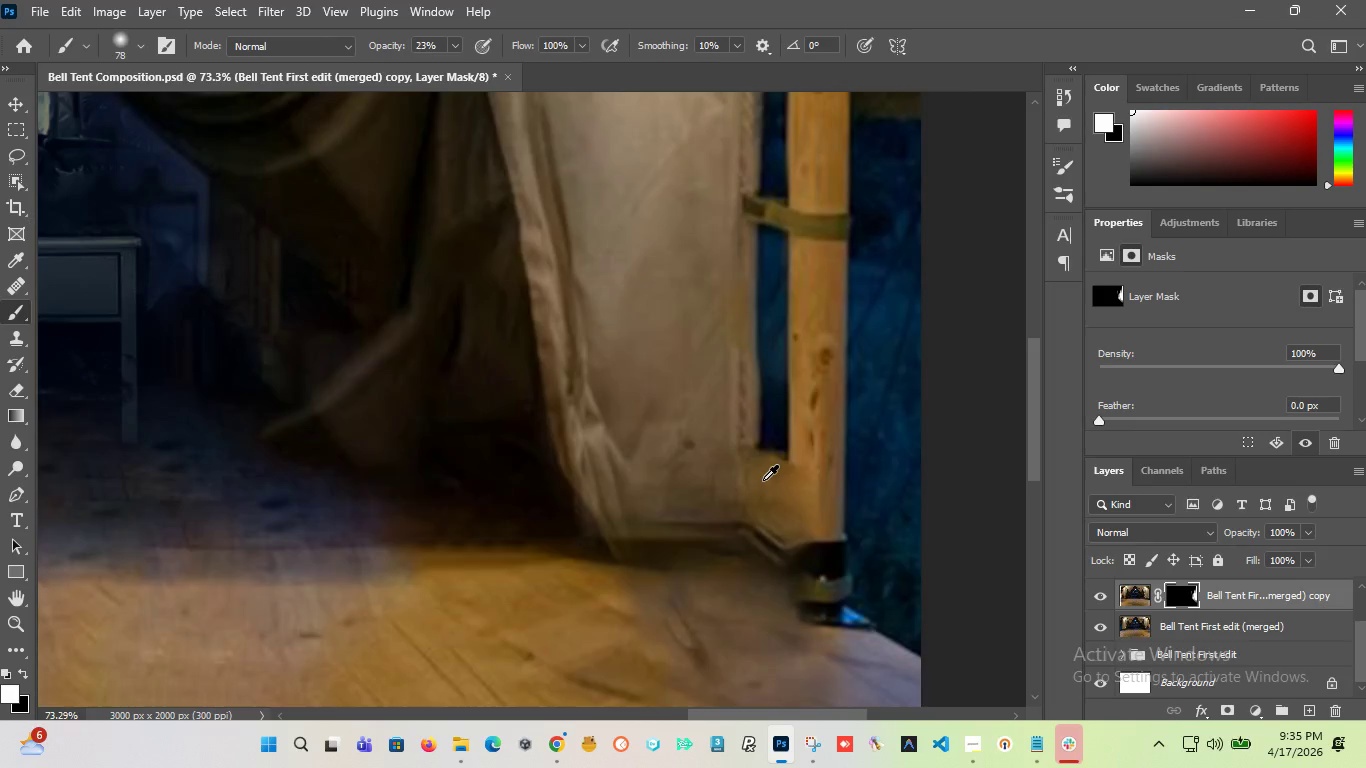 
scroll: coordinate [763, 480], scroll_direction: down, amount: 12.0
 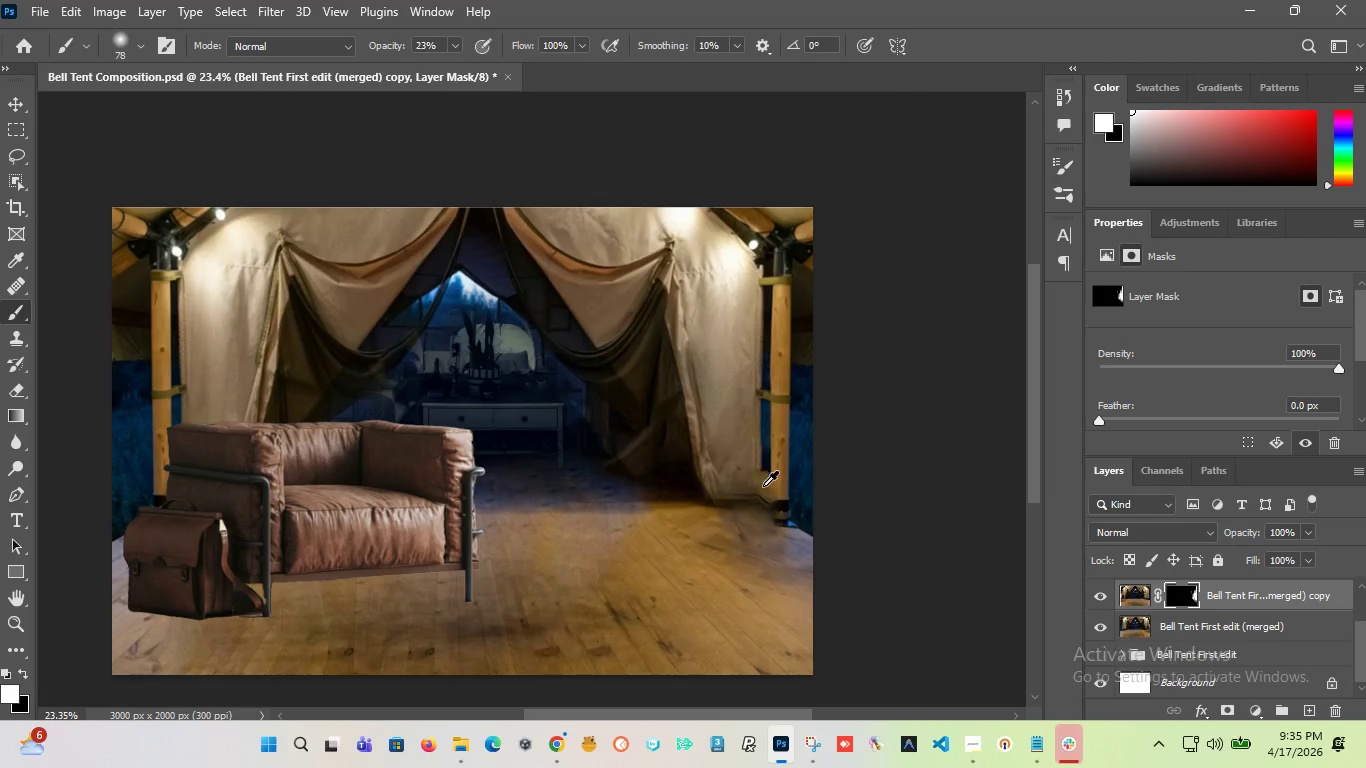 
scroll: coordinate [764, 515], scroll_direction: up, amount: 8.0
 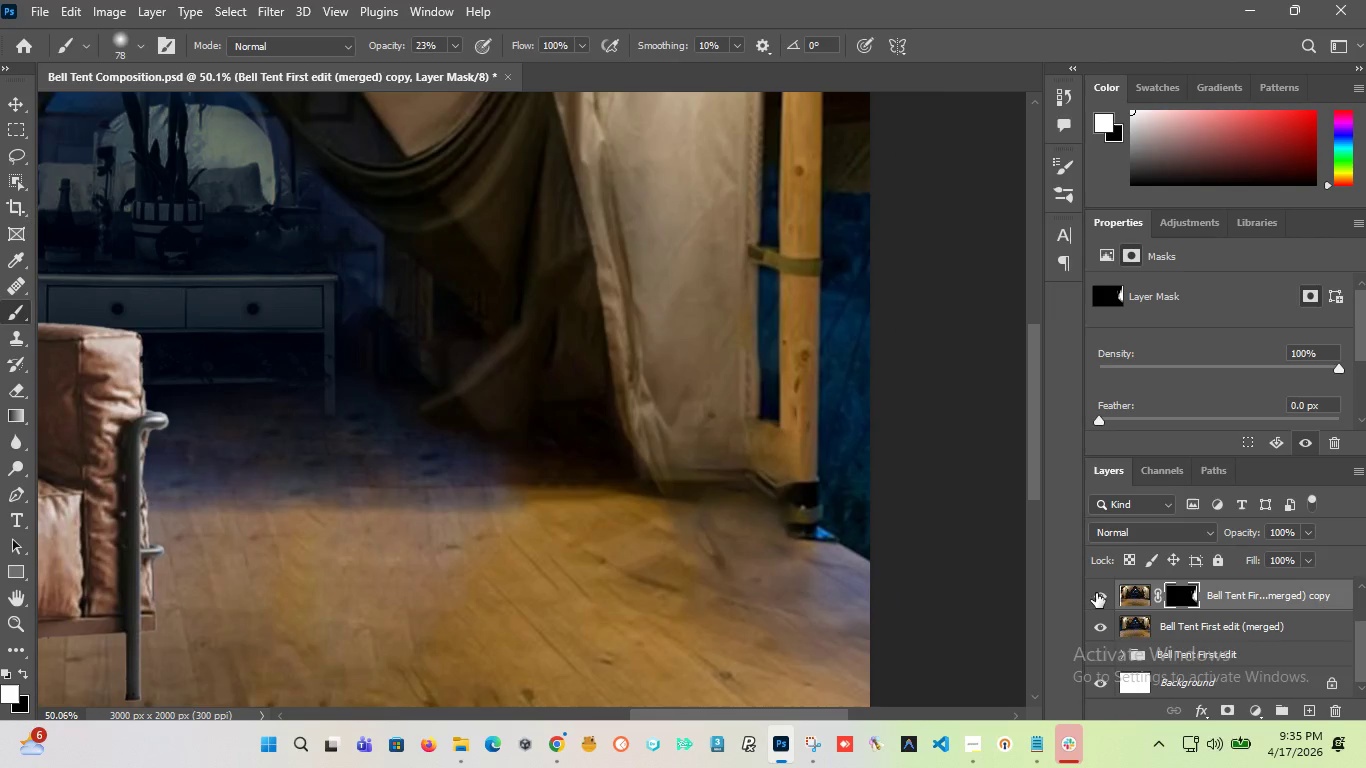 
left_click([1097, 593])
 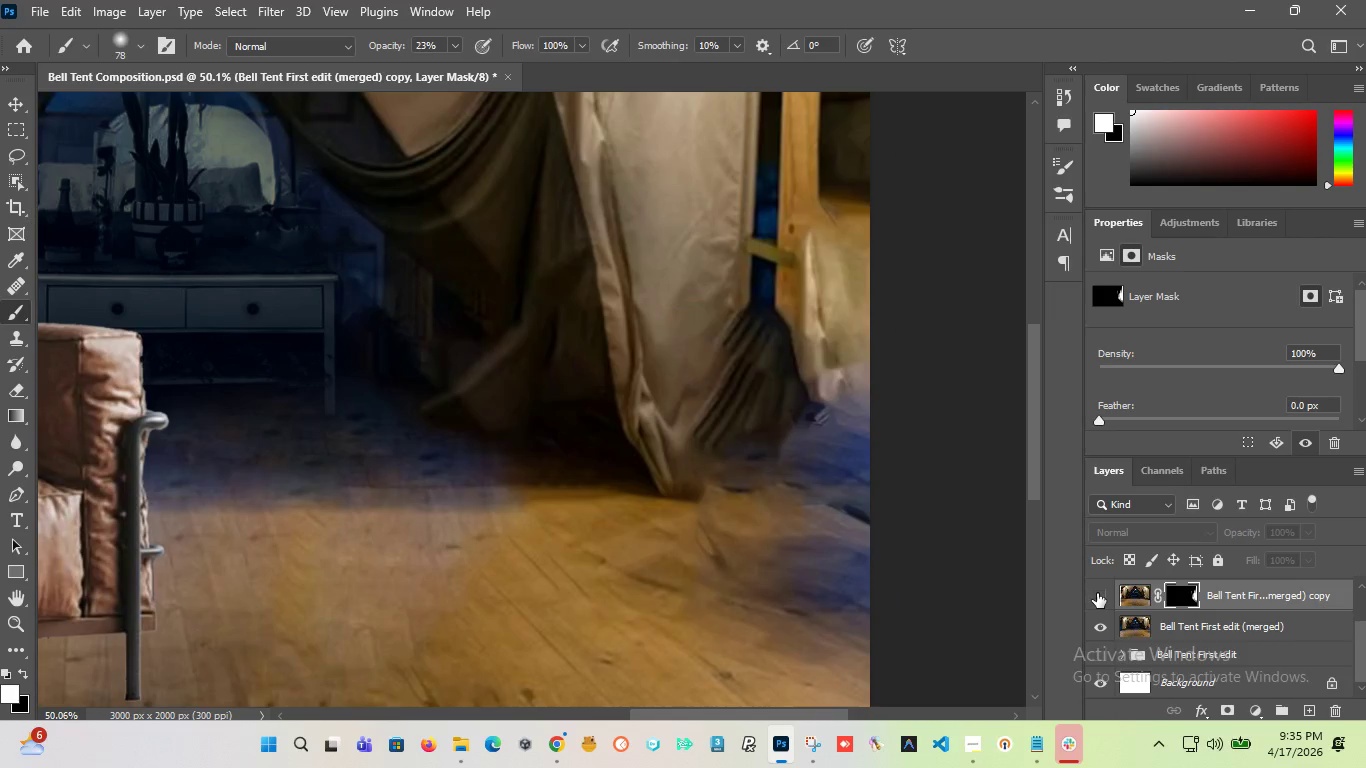 
left_click([1097, 593])
 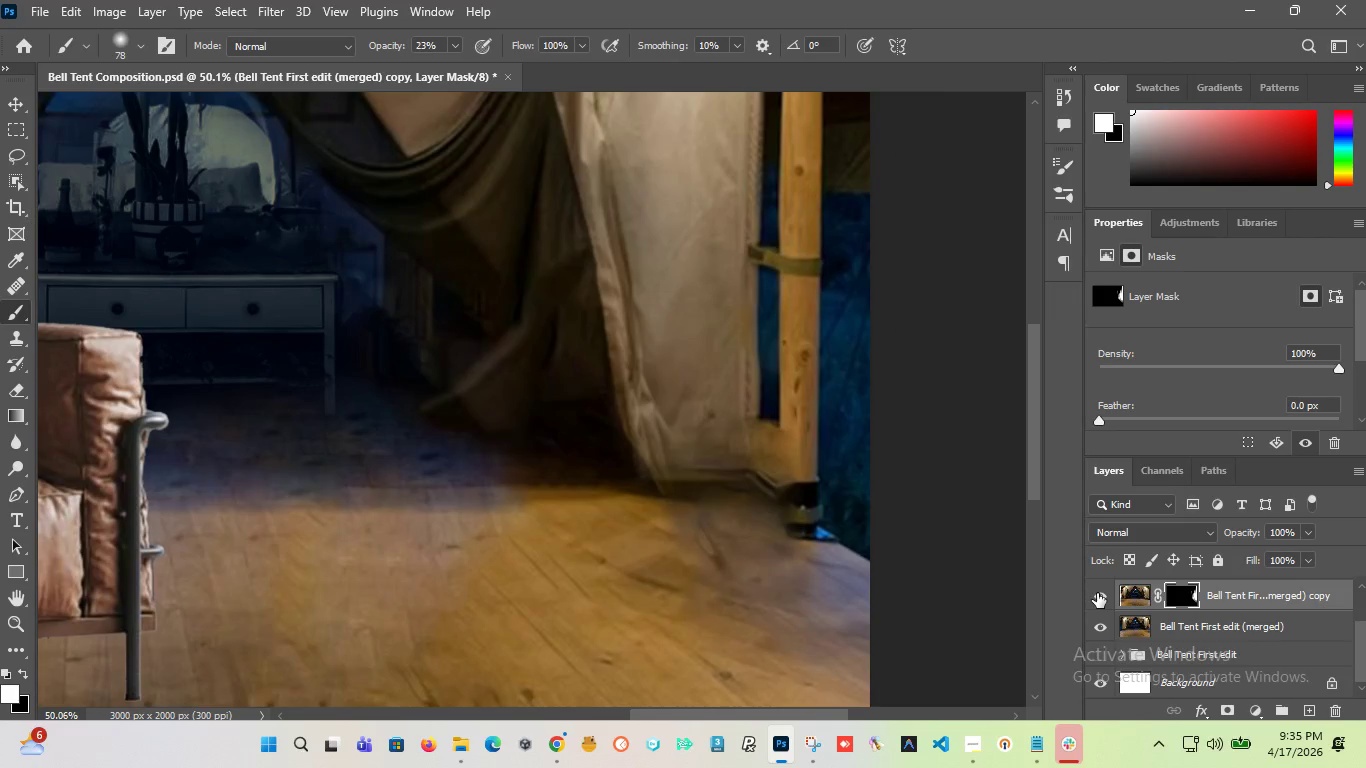 
left_click([1097, 593])
 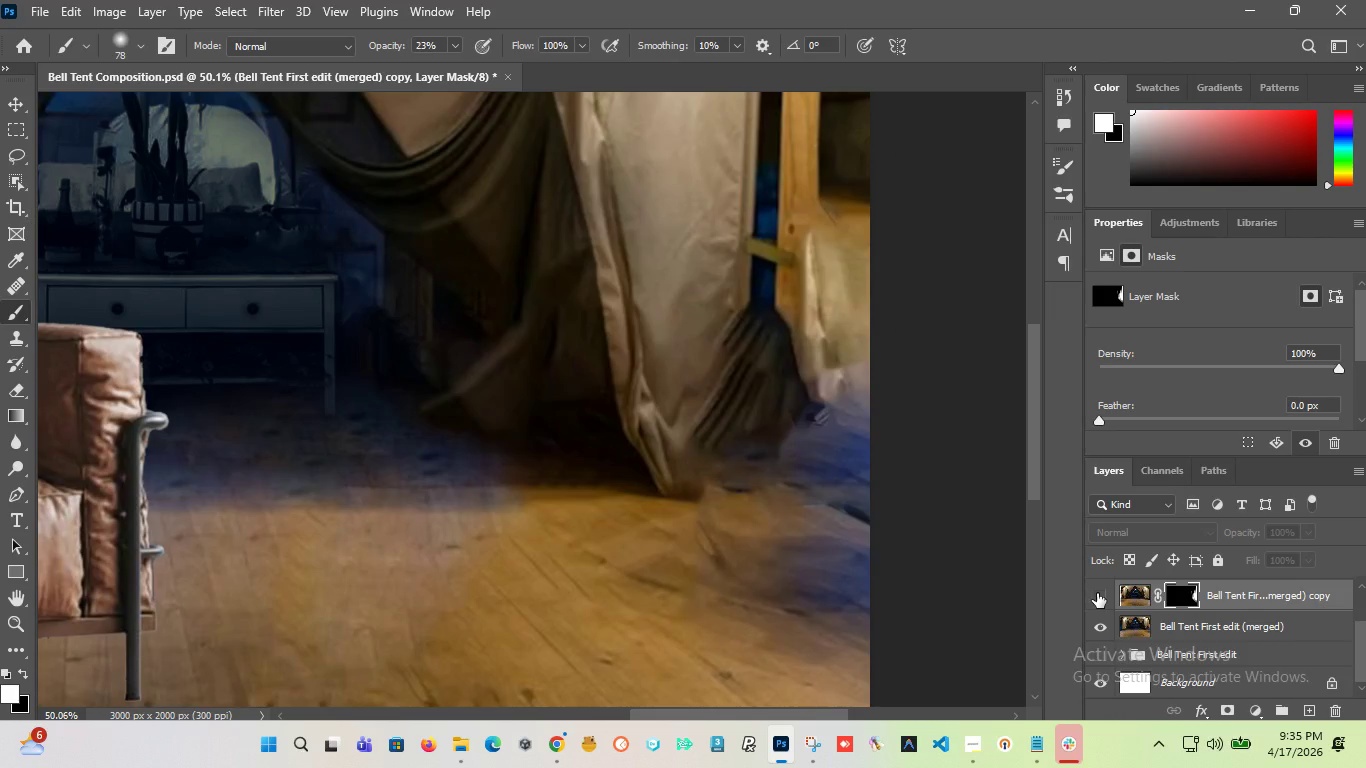 
left_click([1097, 593])
 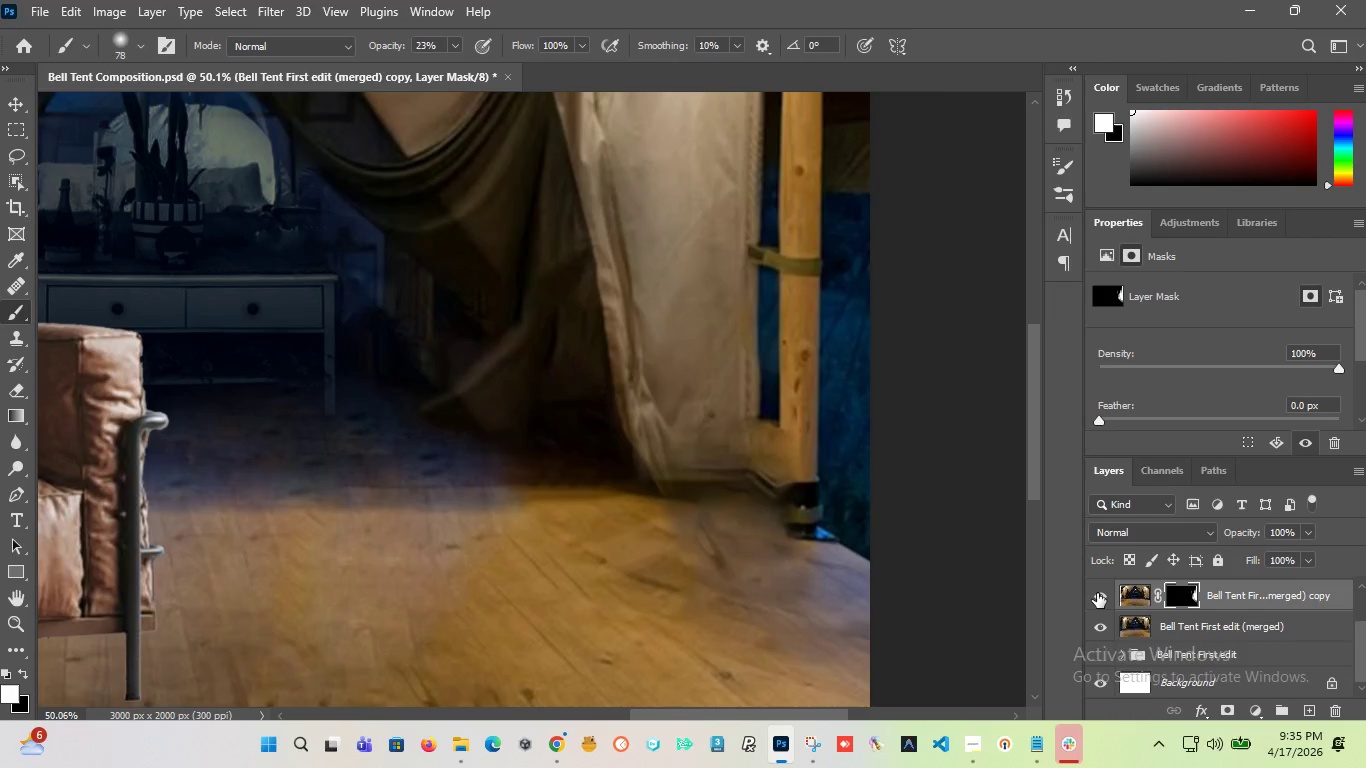 
left_click([1097, 593])
 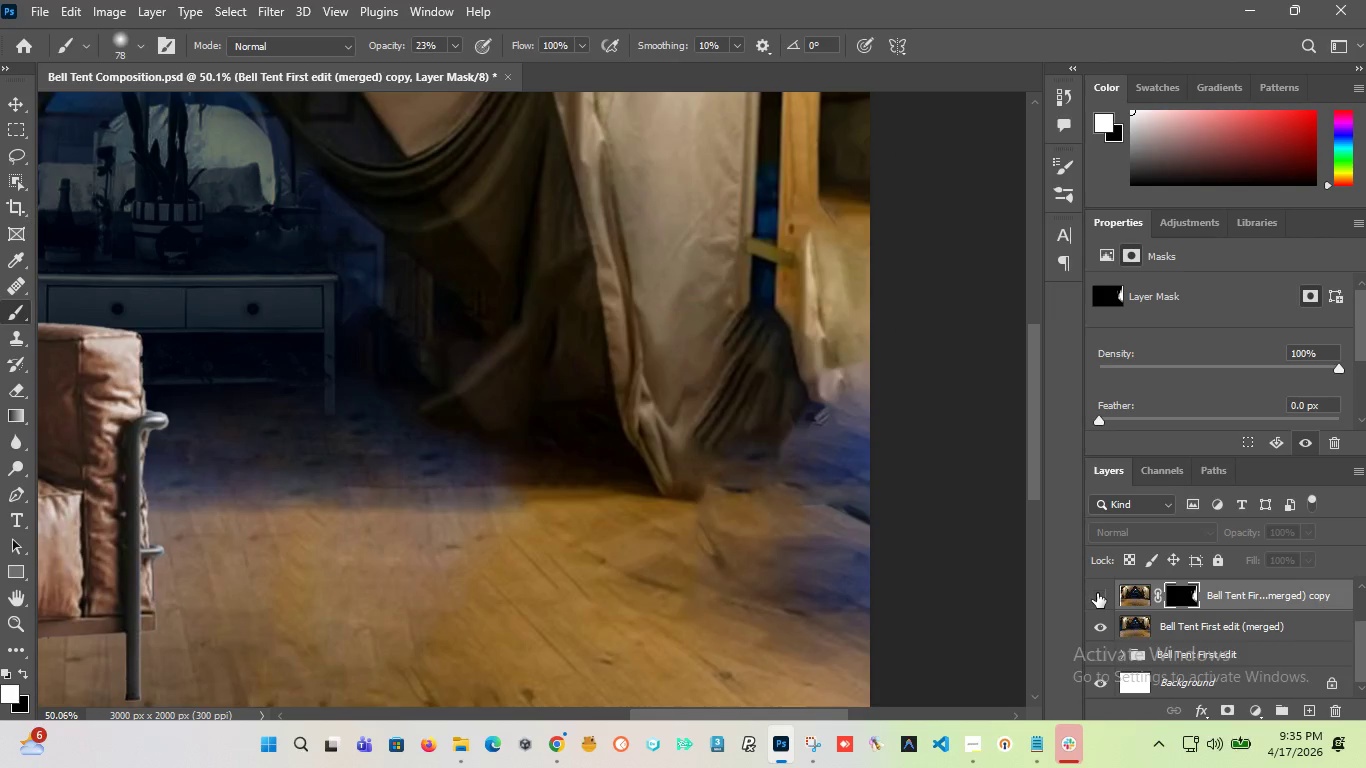 
left_click([1097, 593])
 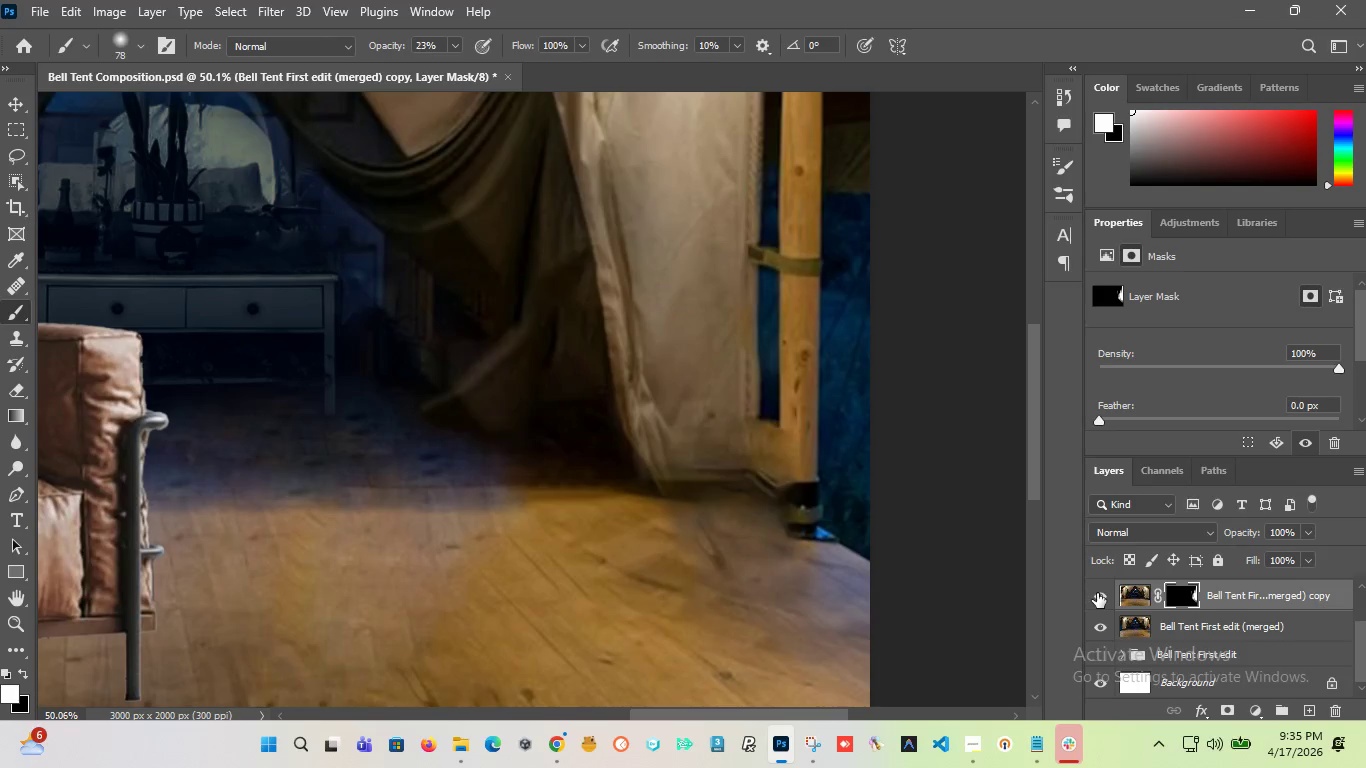 
left_click([1097, 593])
 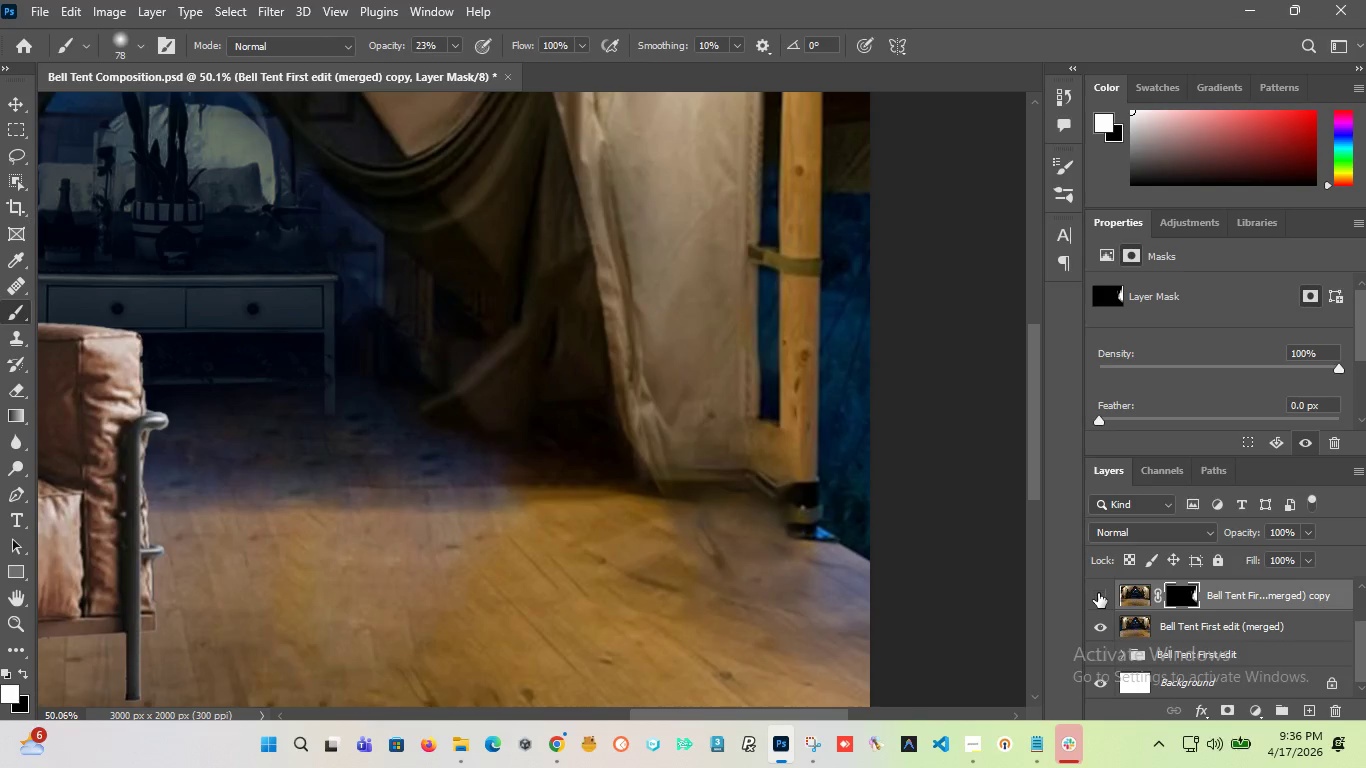 
left_click([1099, 594])
 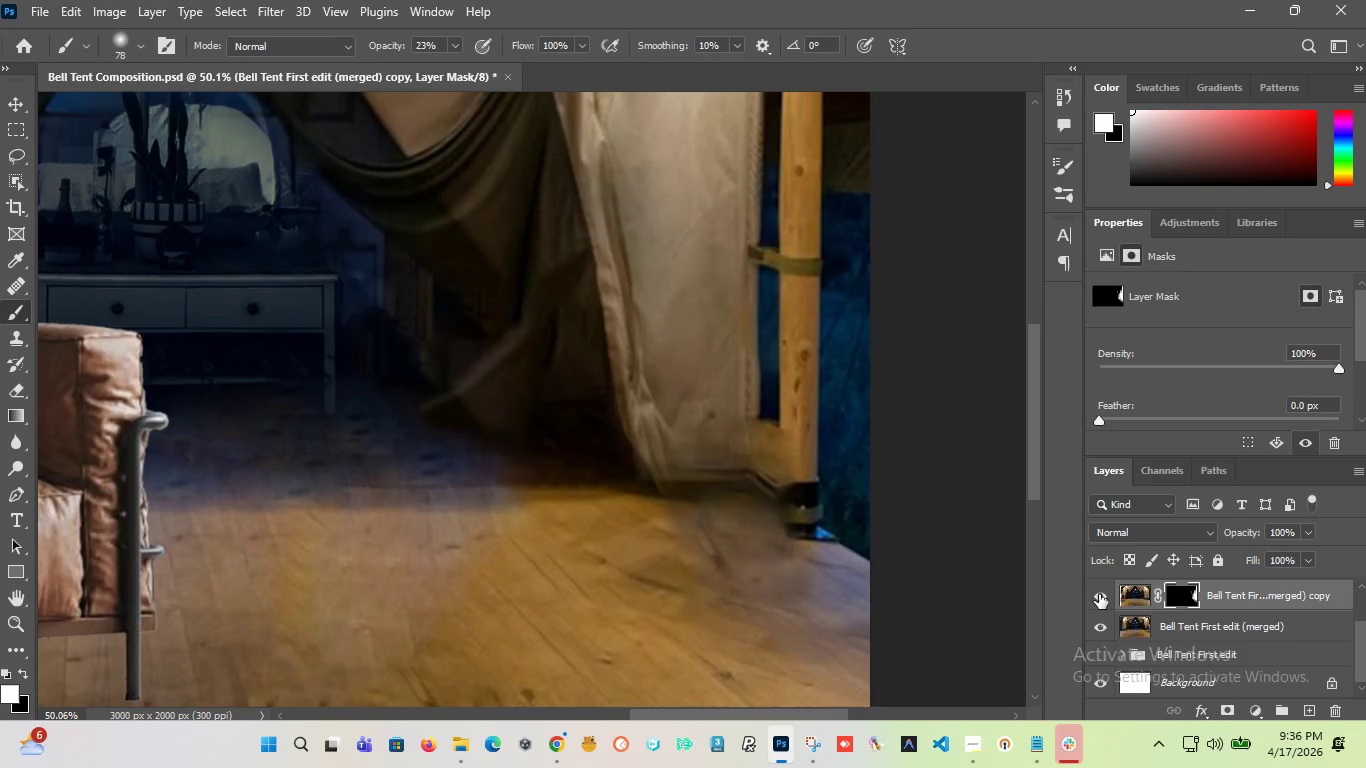 
hold_key(key=AltLeft, duration=8.91)
scroll: coordinate [763, 460], scroll_direction: down, amount: 6.0
 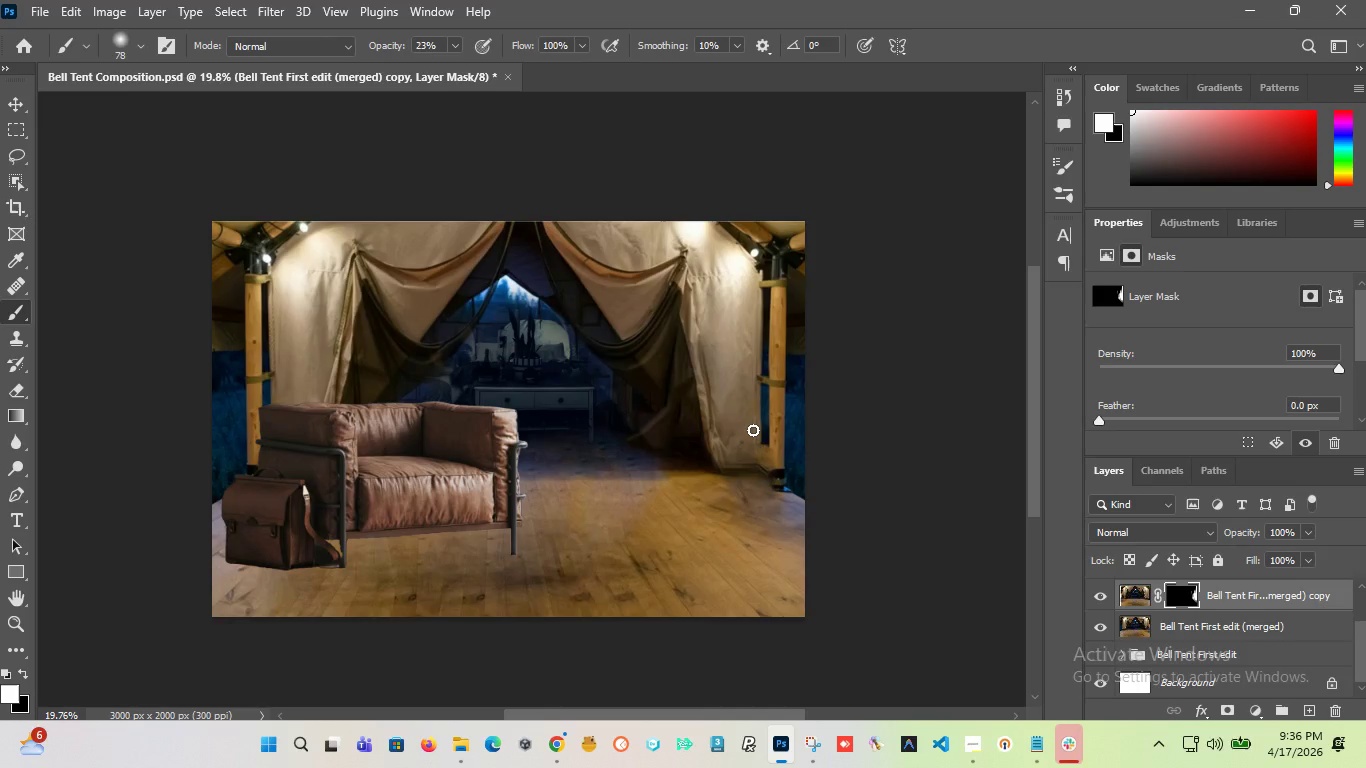 
wait(40.11)
 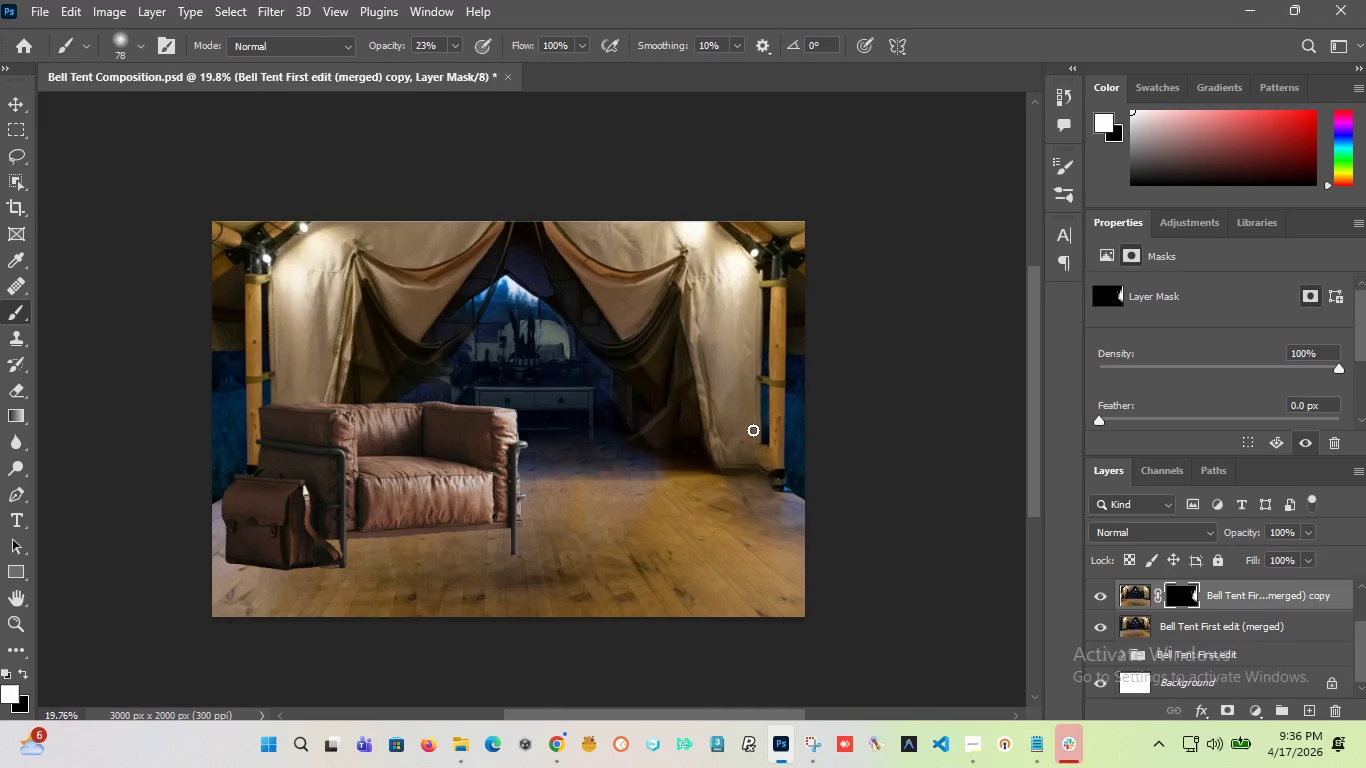 
scroll: coordinate [548, 413], scroll_direction: down, amount: 1.0
 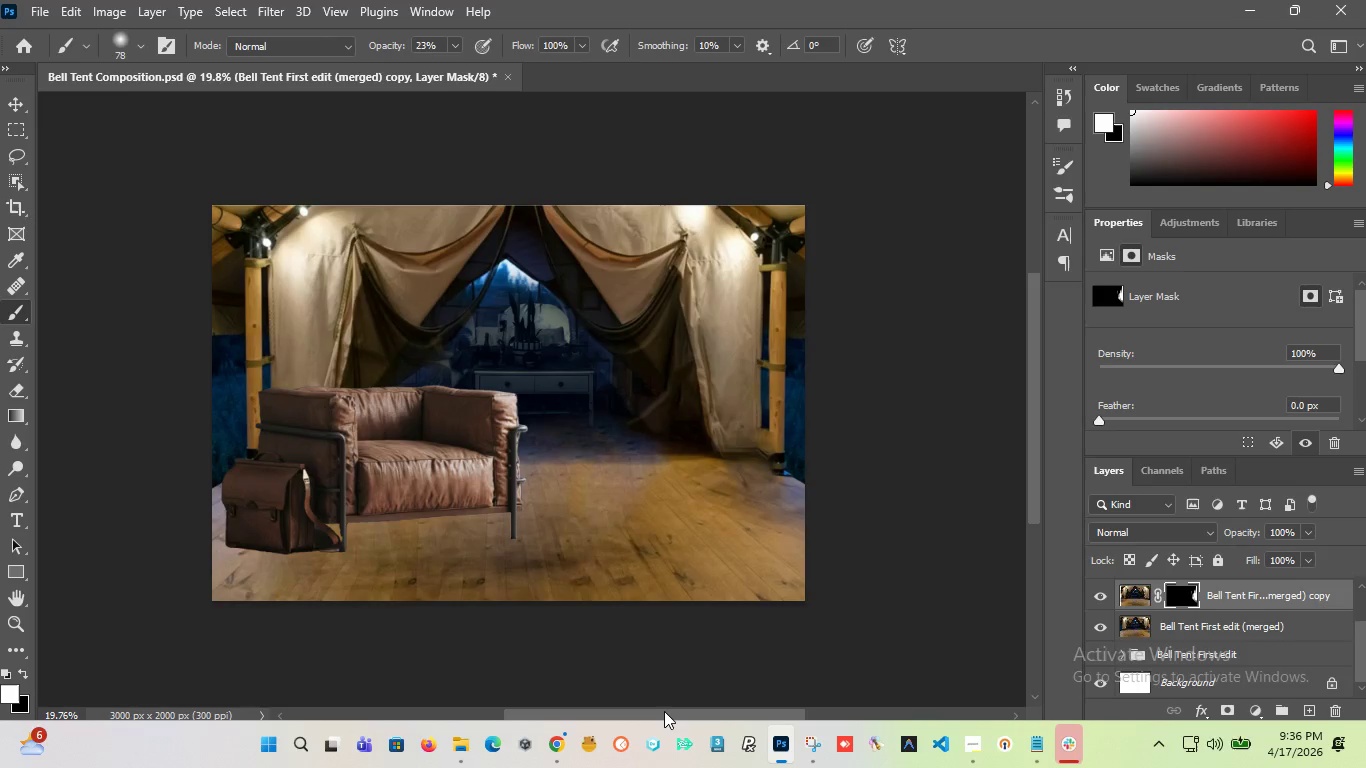 
left_click_drag(start_coordinate=[664, 712], to_coordinate=[641, 716])
 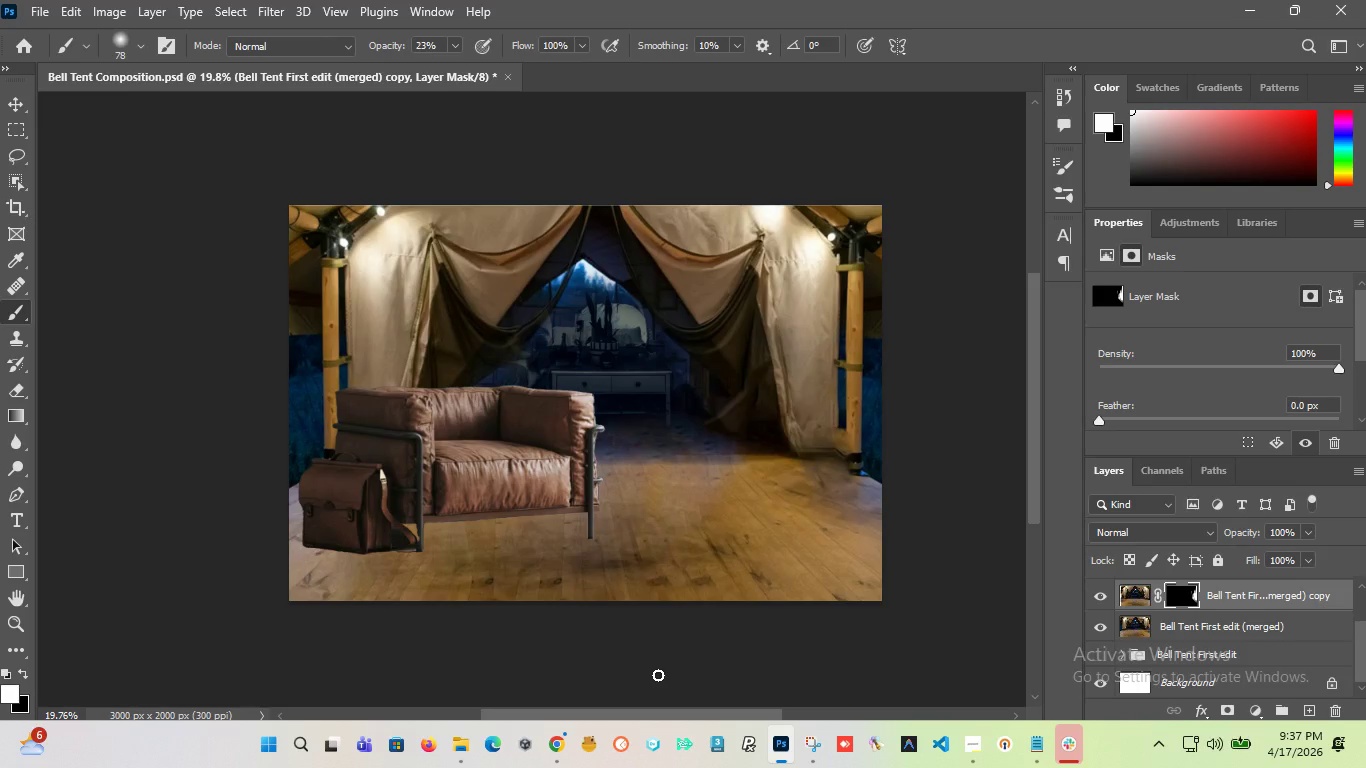 
wait(20.73)
 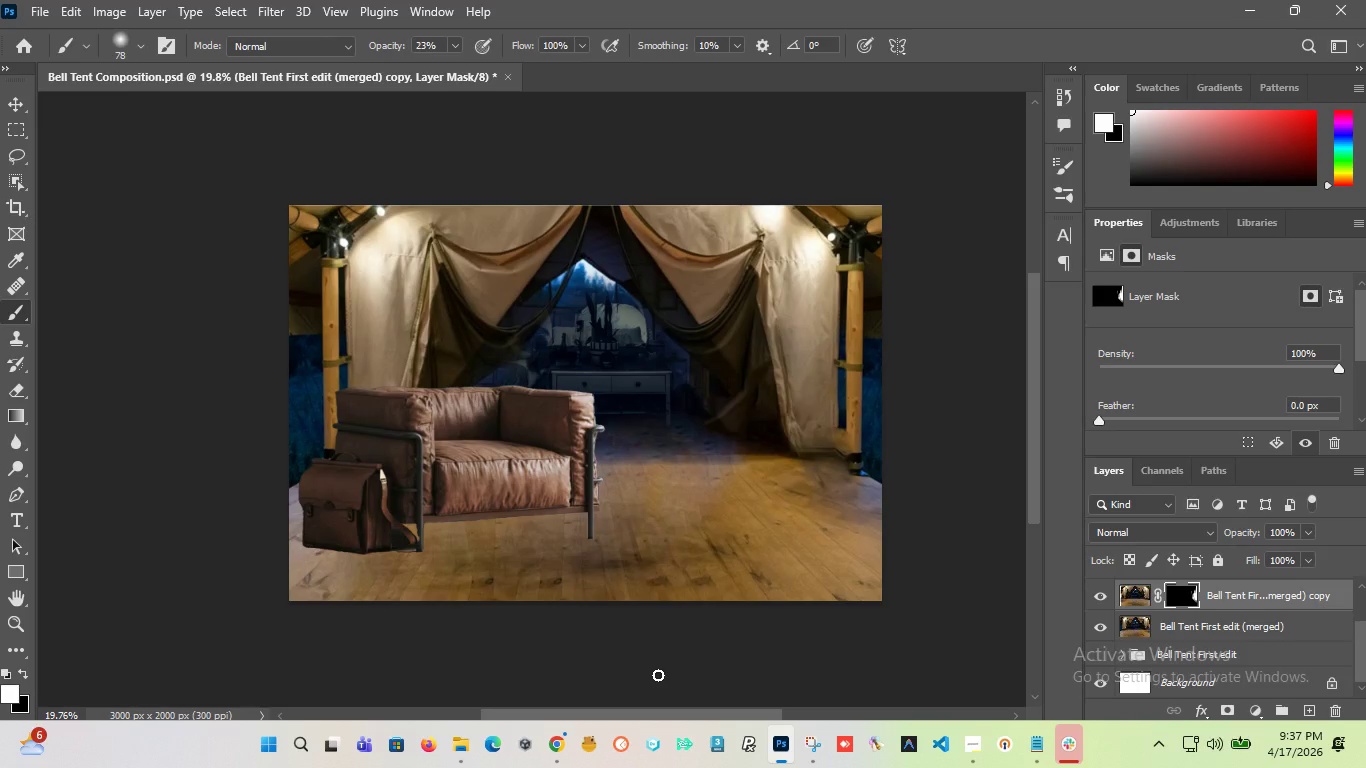 
scroll: coordinate [566, 471], scroll_direction: down, amount: 1.0
 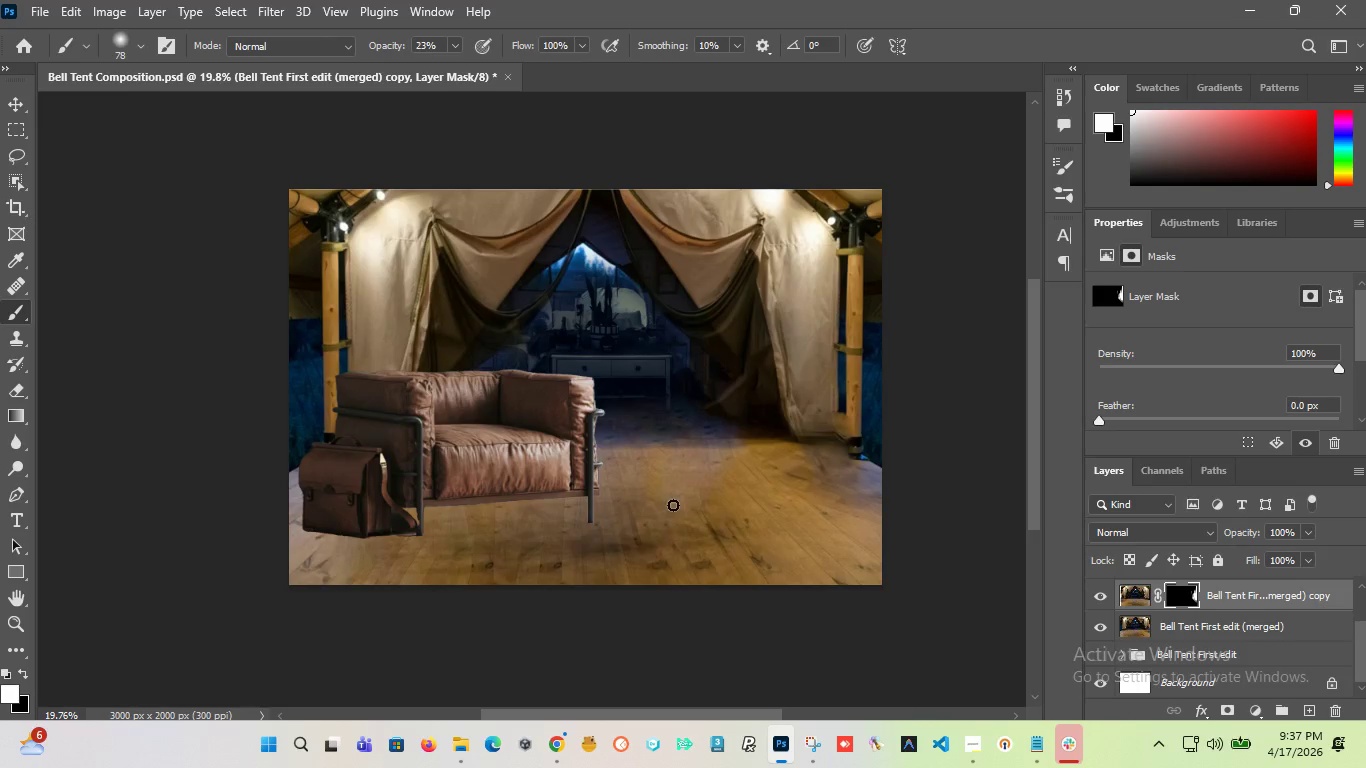 
wait(30.28)
 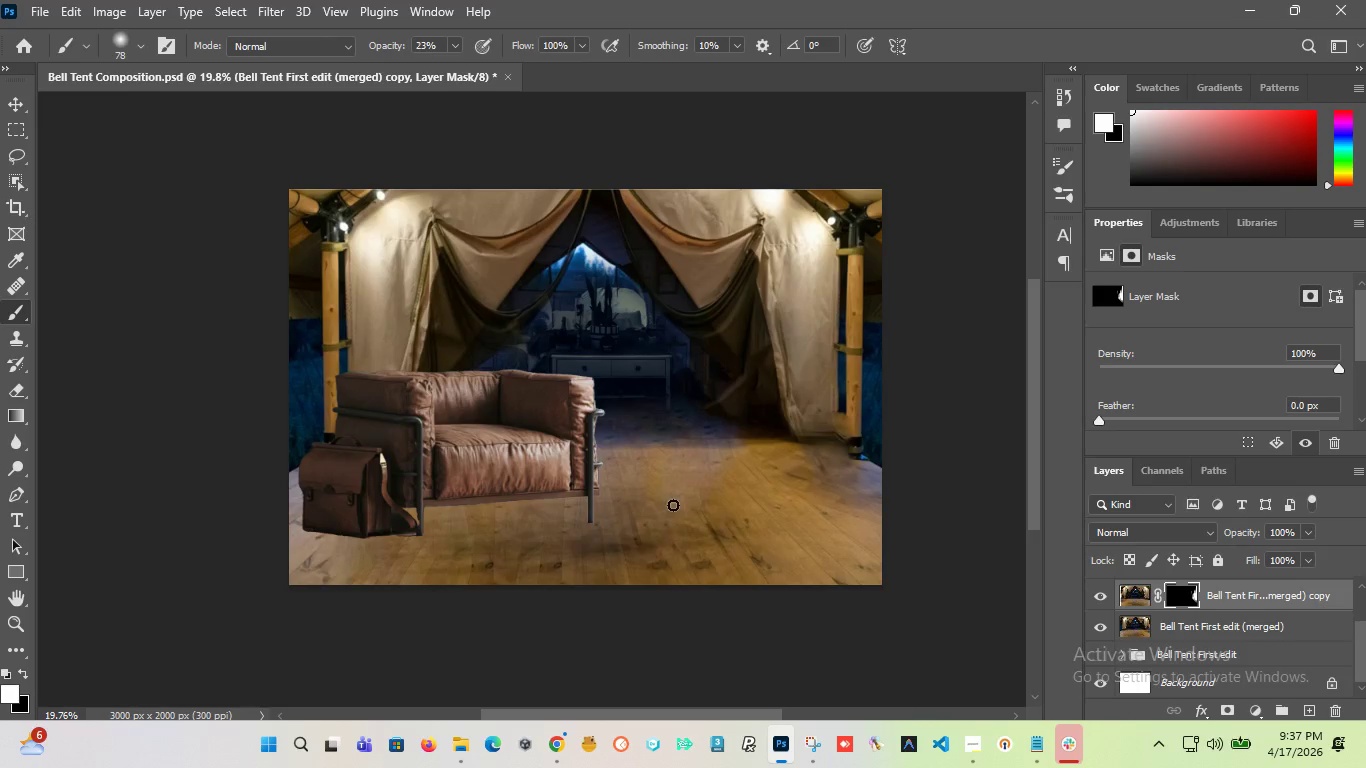 
scroll: coordinate [662, 504], scroll_direction: up, amount: 2.0
 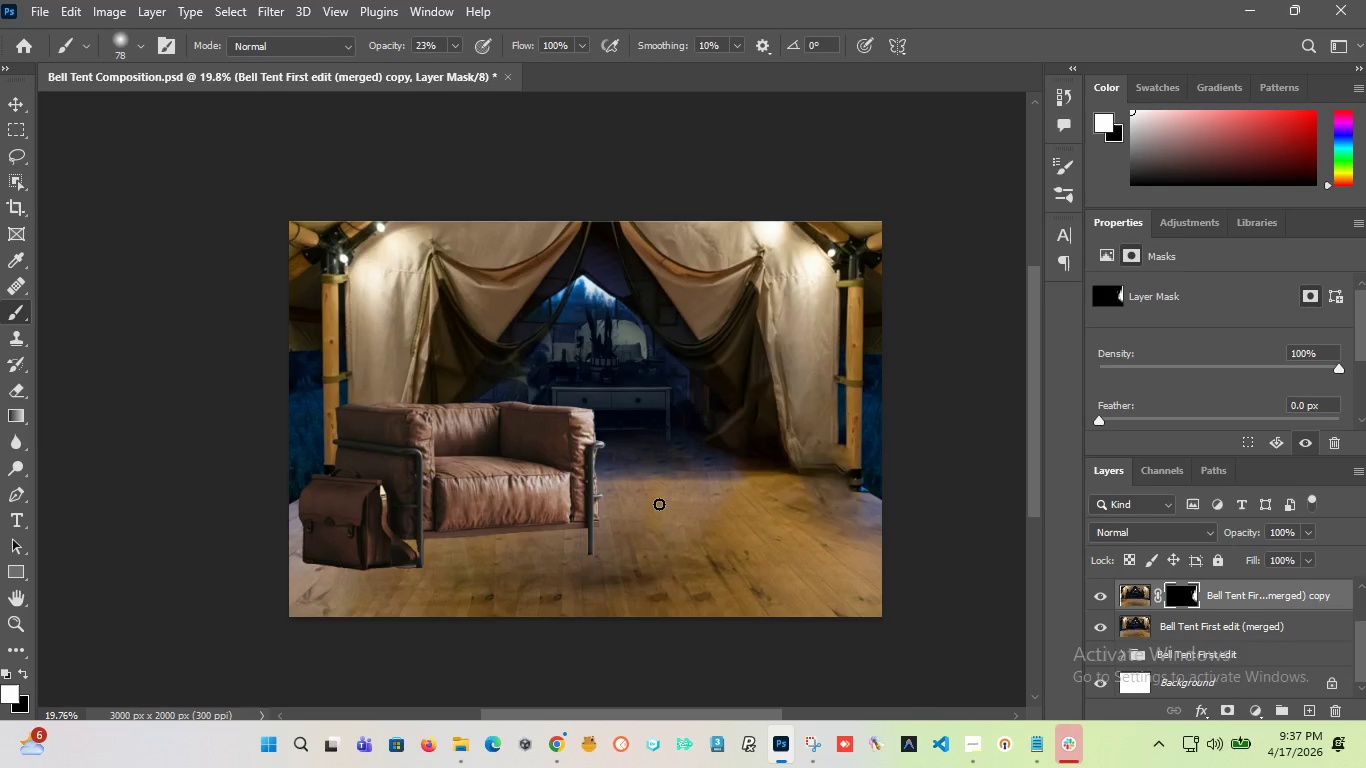 
scroll: coordinate [659, 504], scroll_direction: down, amount: 1.0
 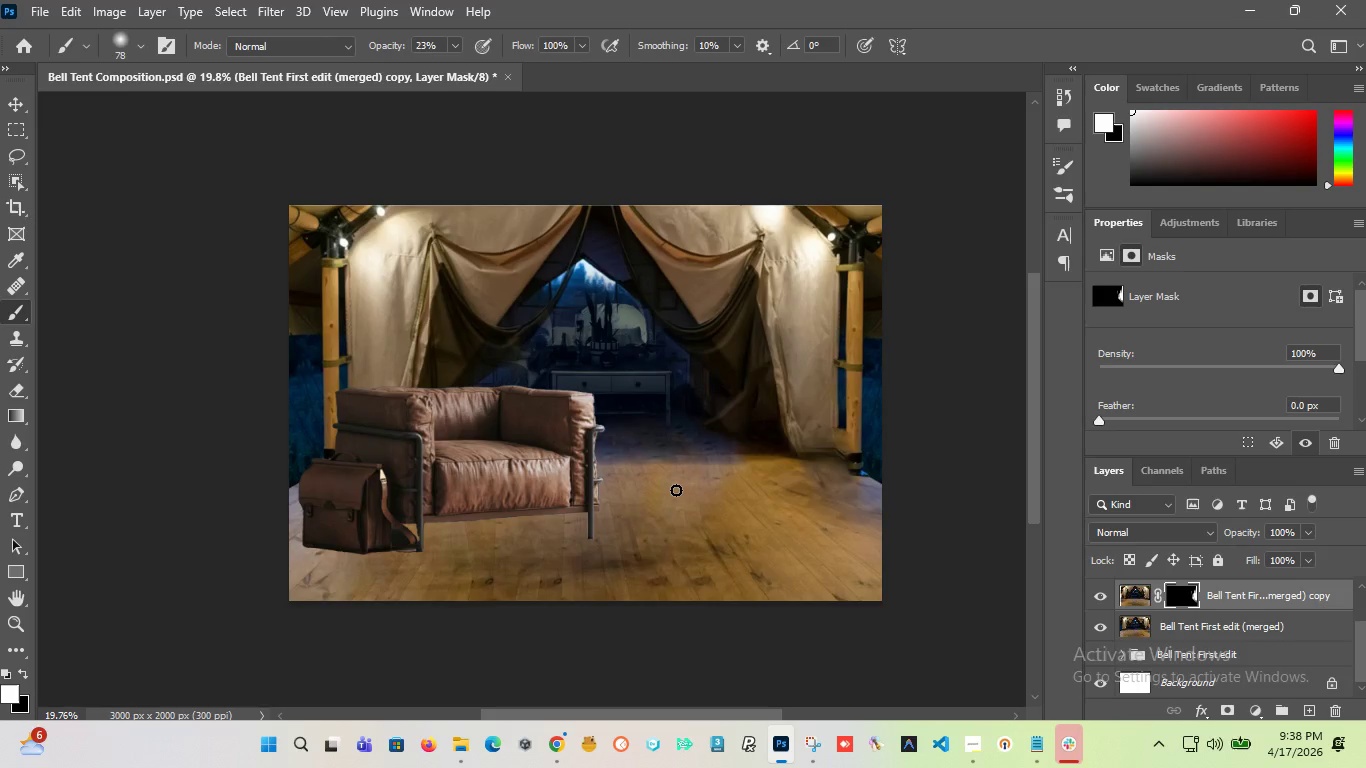 
wait(17.87)
 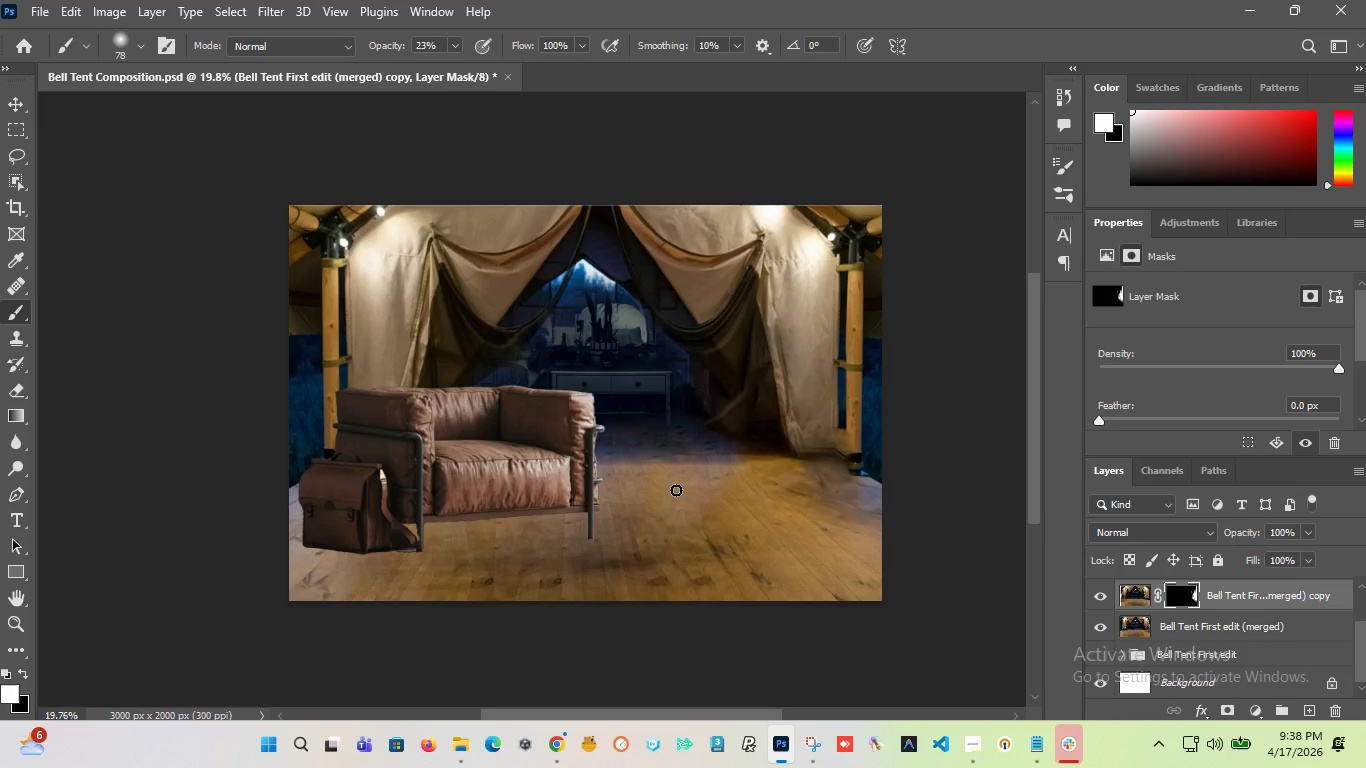 
left_click([1103, 597])
 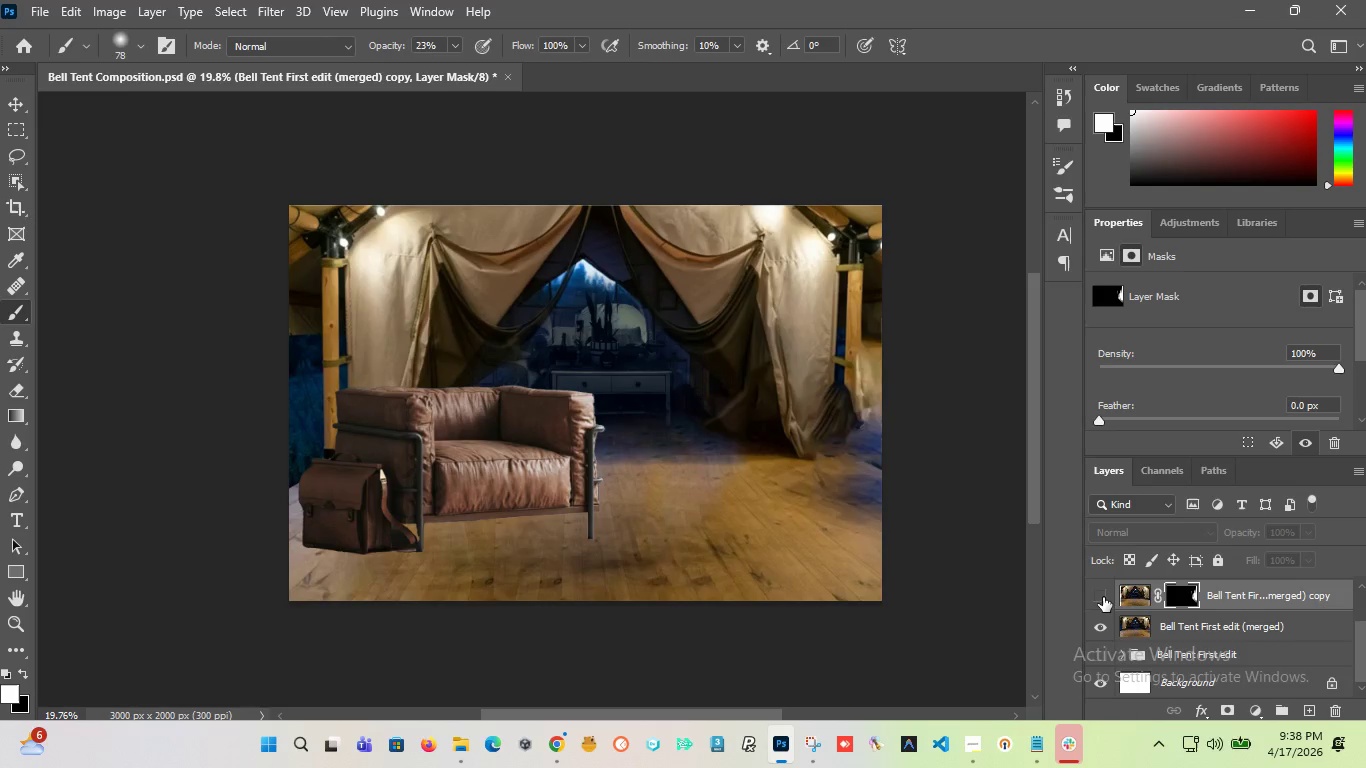 
left_click([1103, 597])
 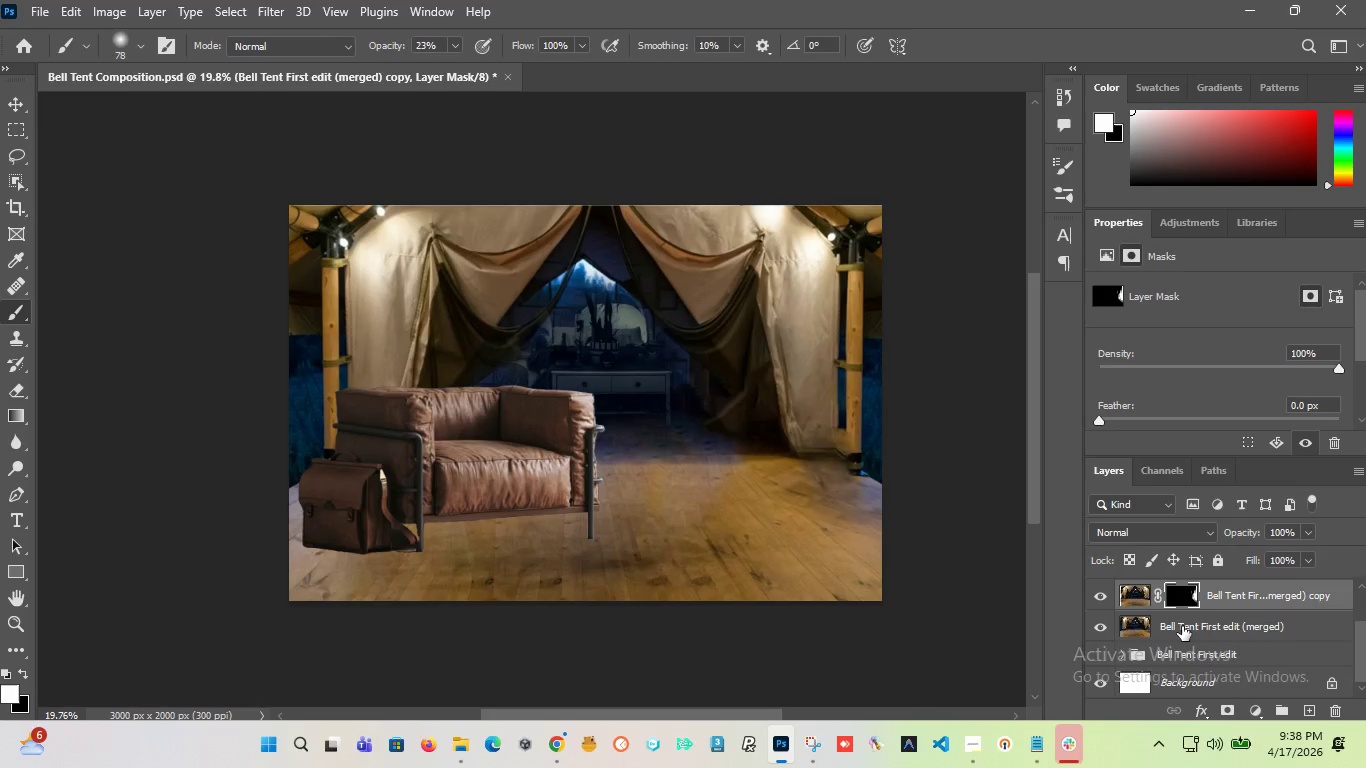 
hold_key(key=ControlLeft, duration=1.14)
left_click([1186, 622])
 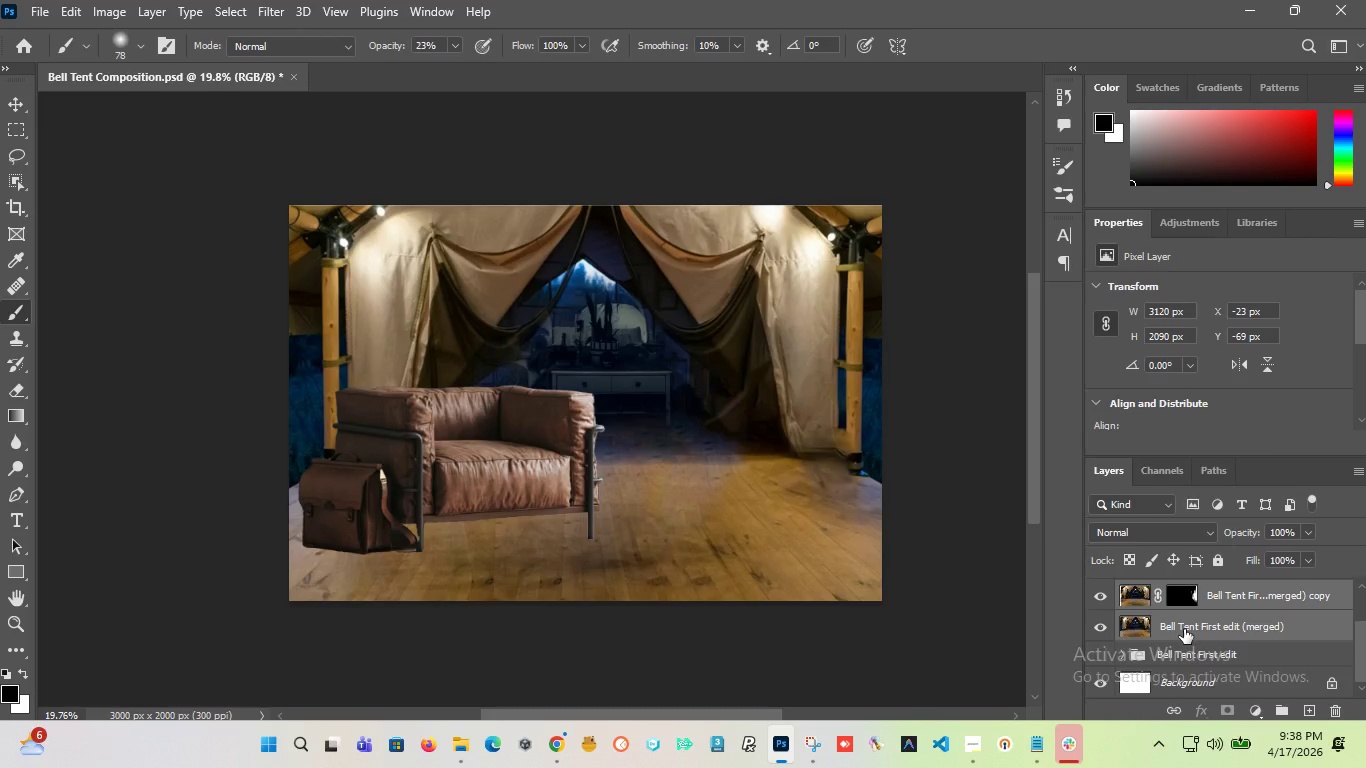 
wait(7.81)
 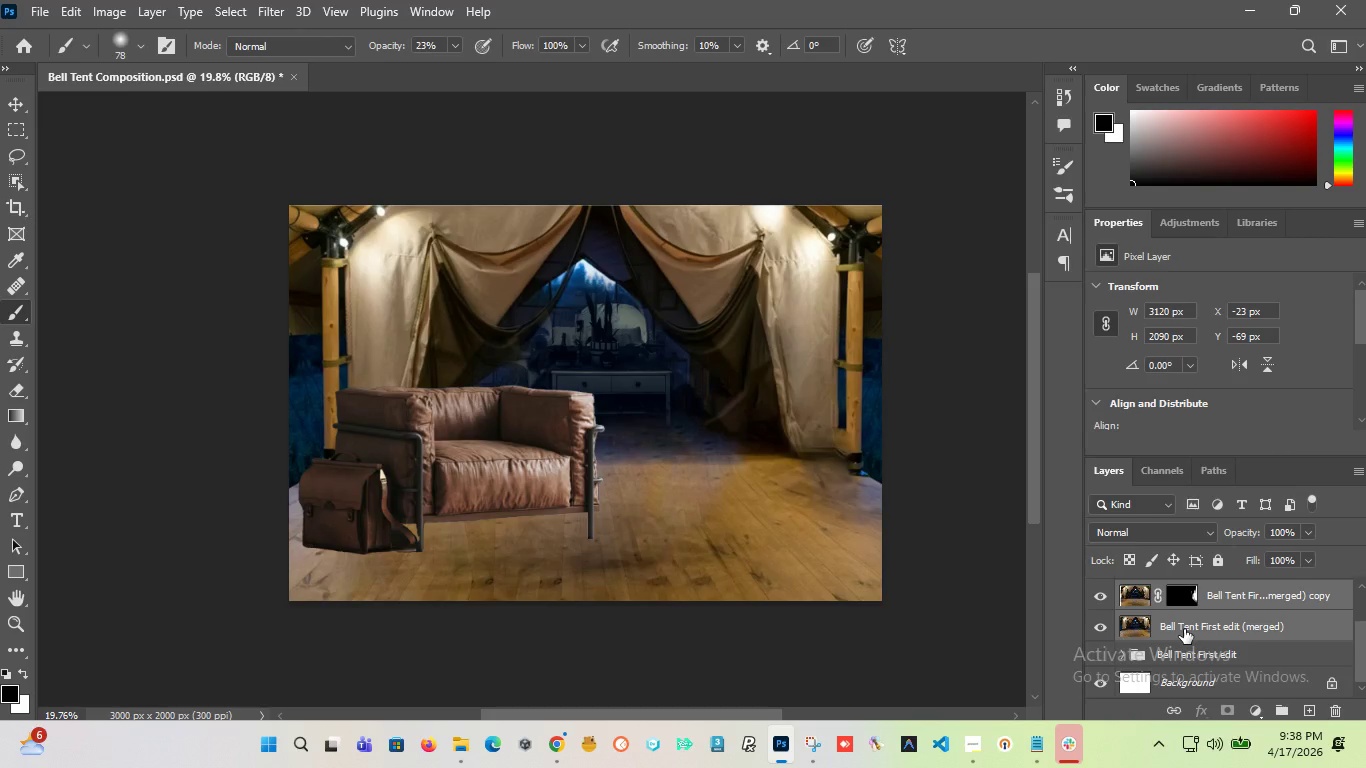 
right_click([1173, 618])
 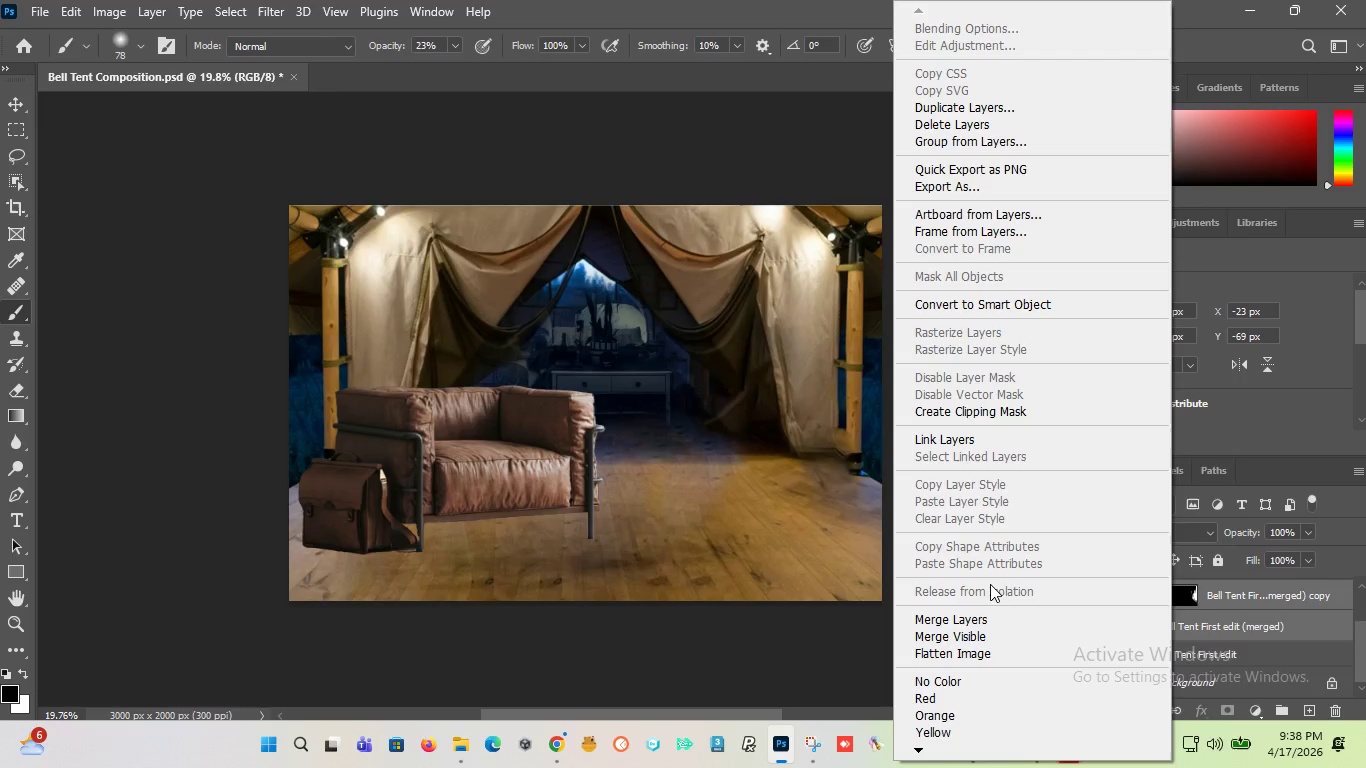 
left_click([989, 619])
 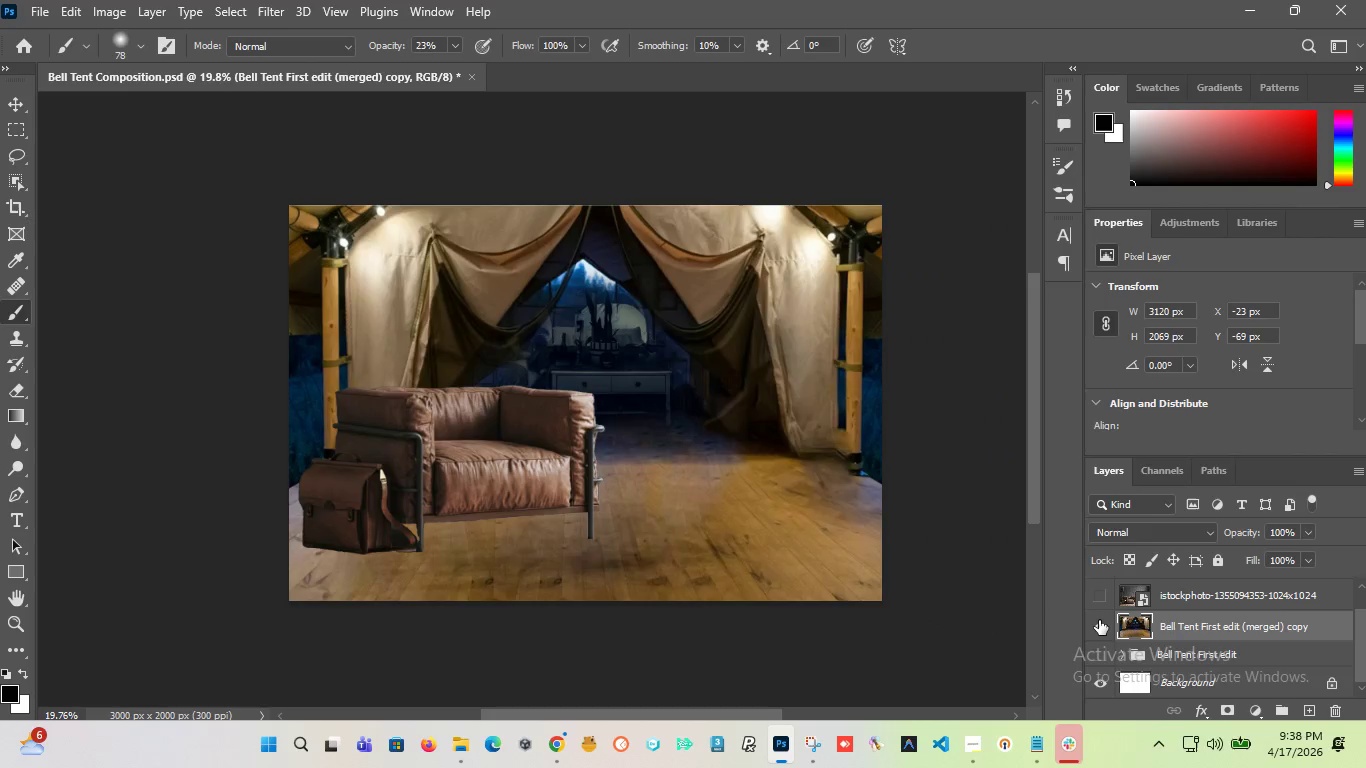 
double_click([1099, 620])
 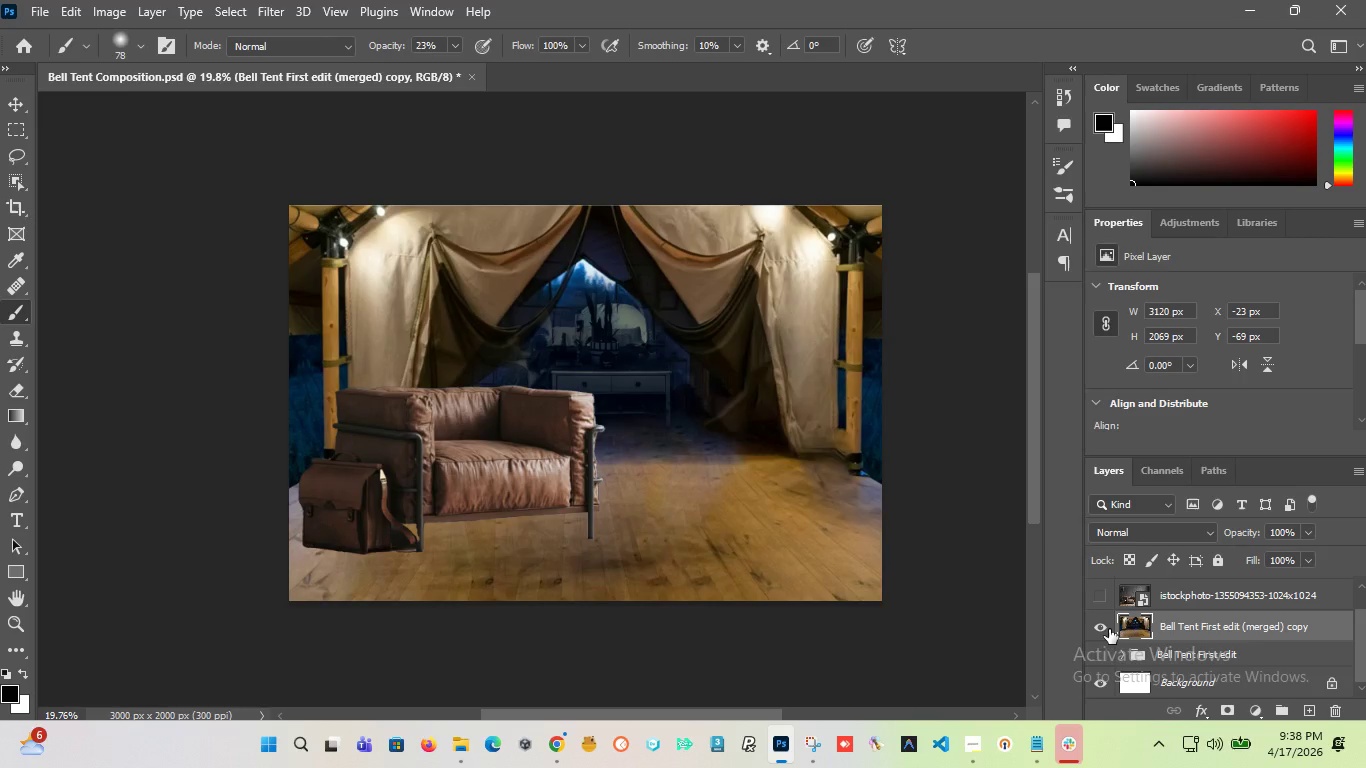 
left_click([1105, 627])
 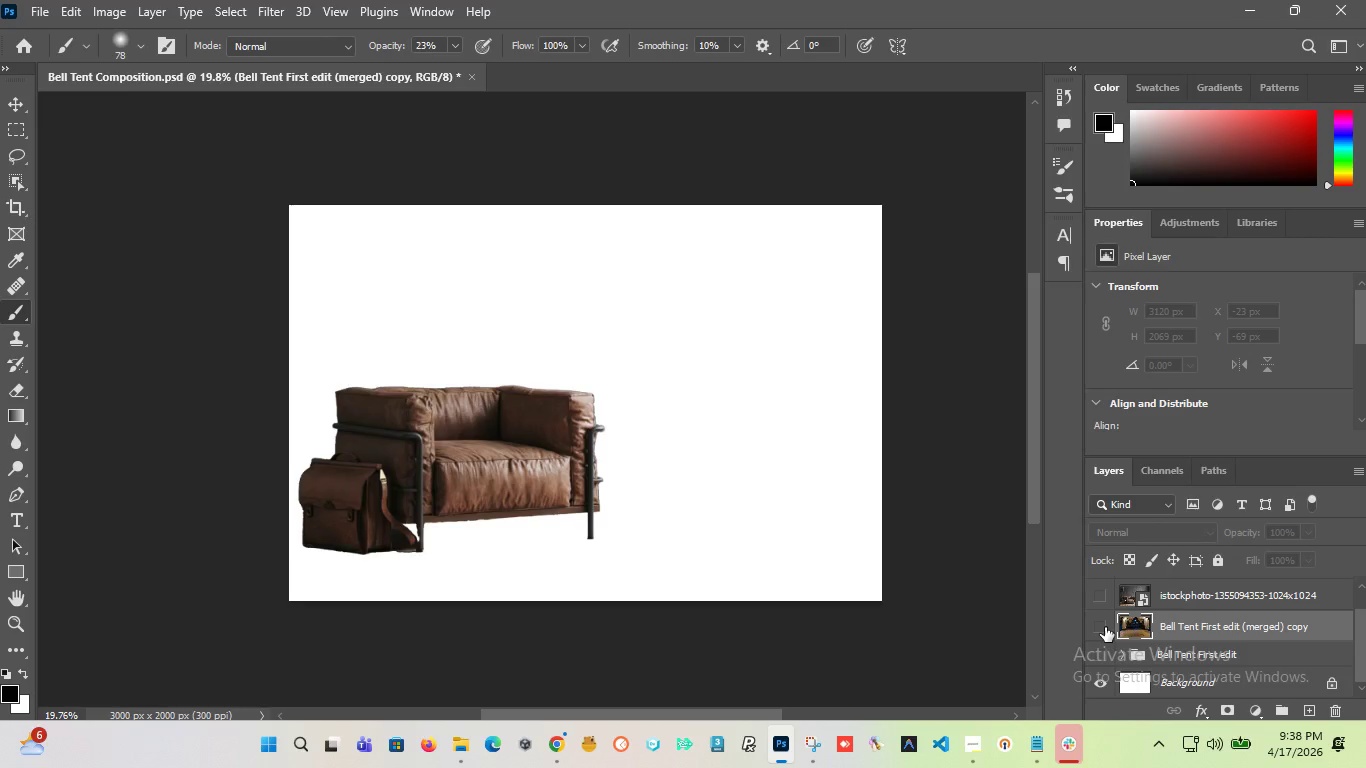 
left_click([1105, 627])
 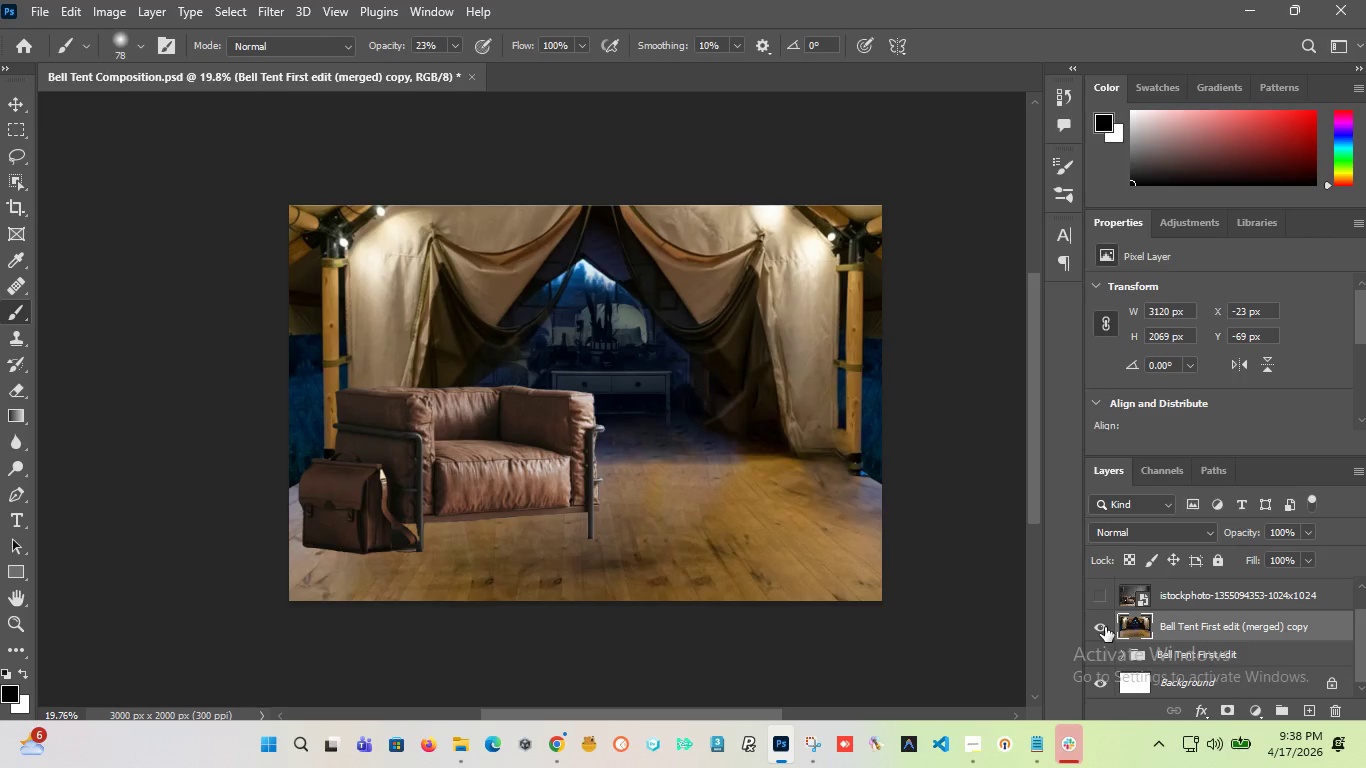 
wait(22.62)
 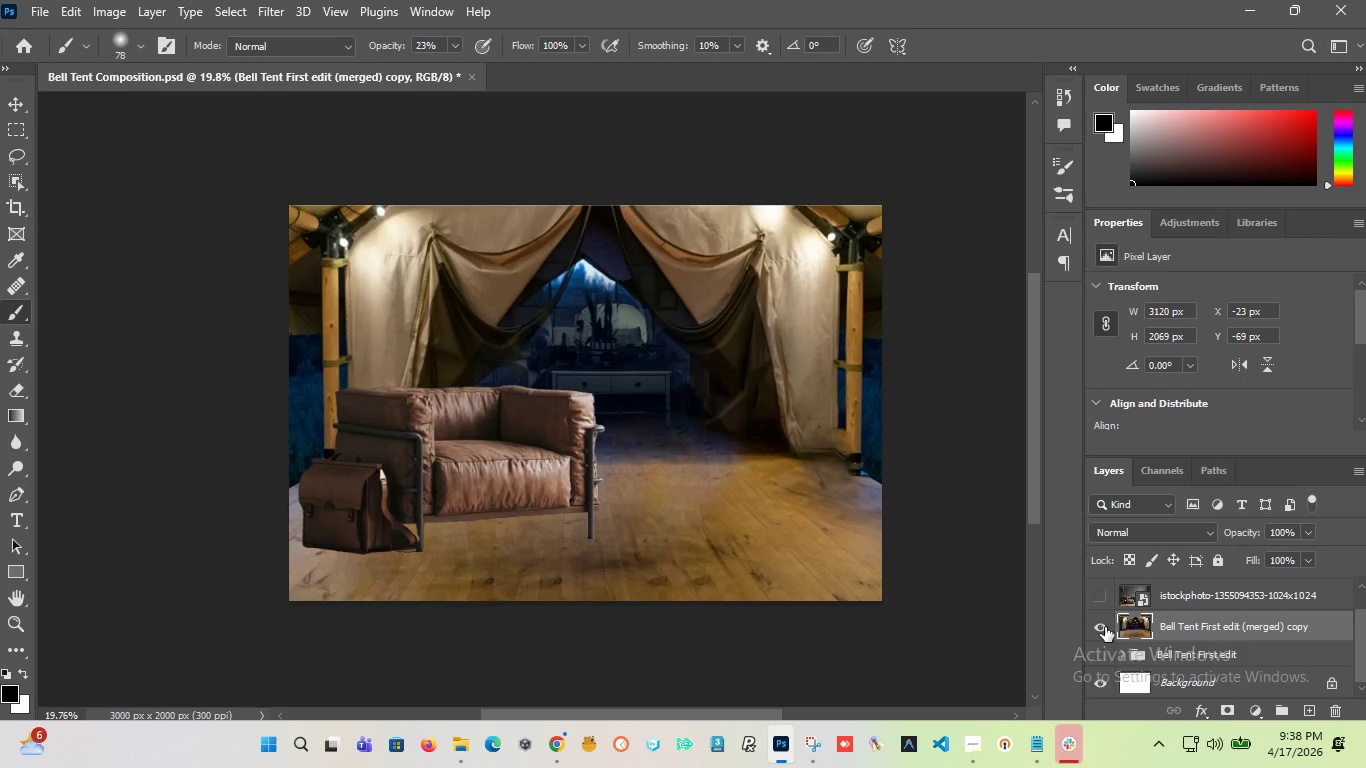 
left_click([1158, 584])
 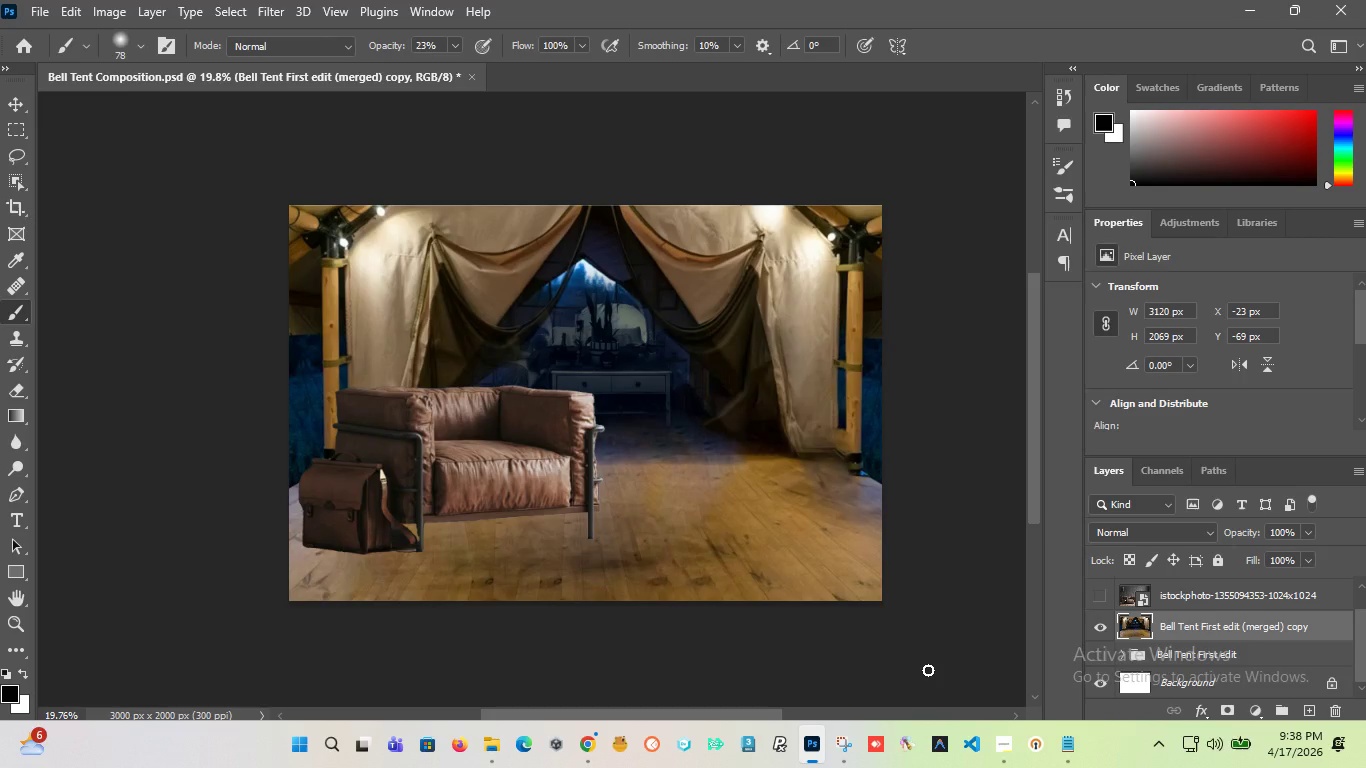 
wait(14.25)
 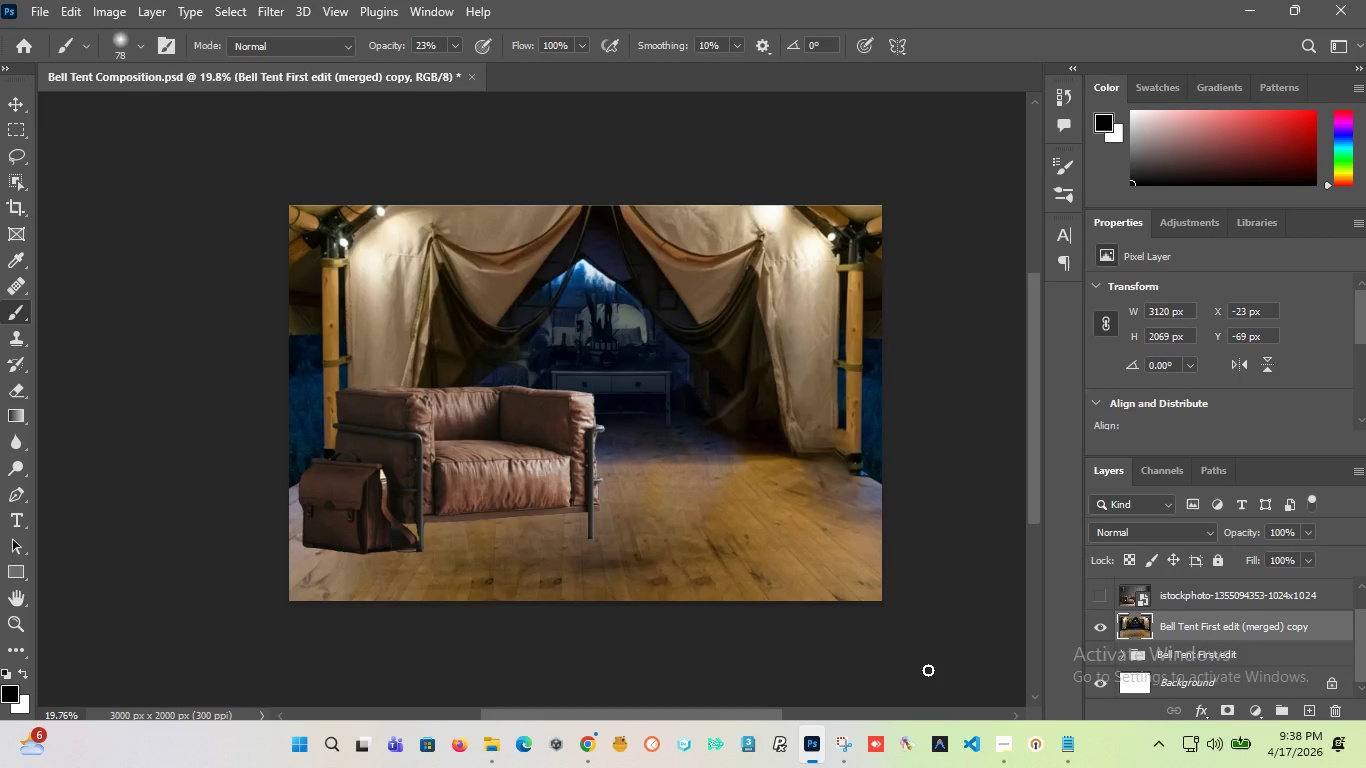 
scroll: coordinate [882, 374], scroll_direction: down, amount: 1.0
 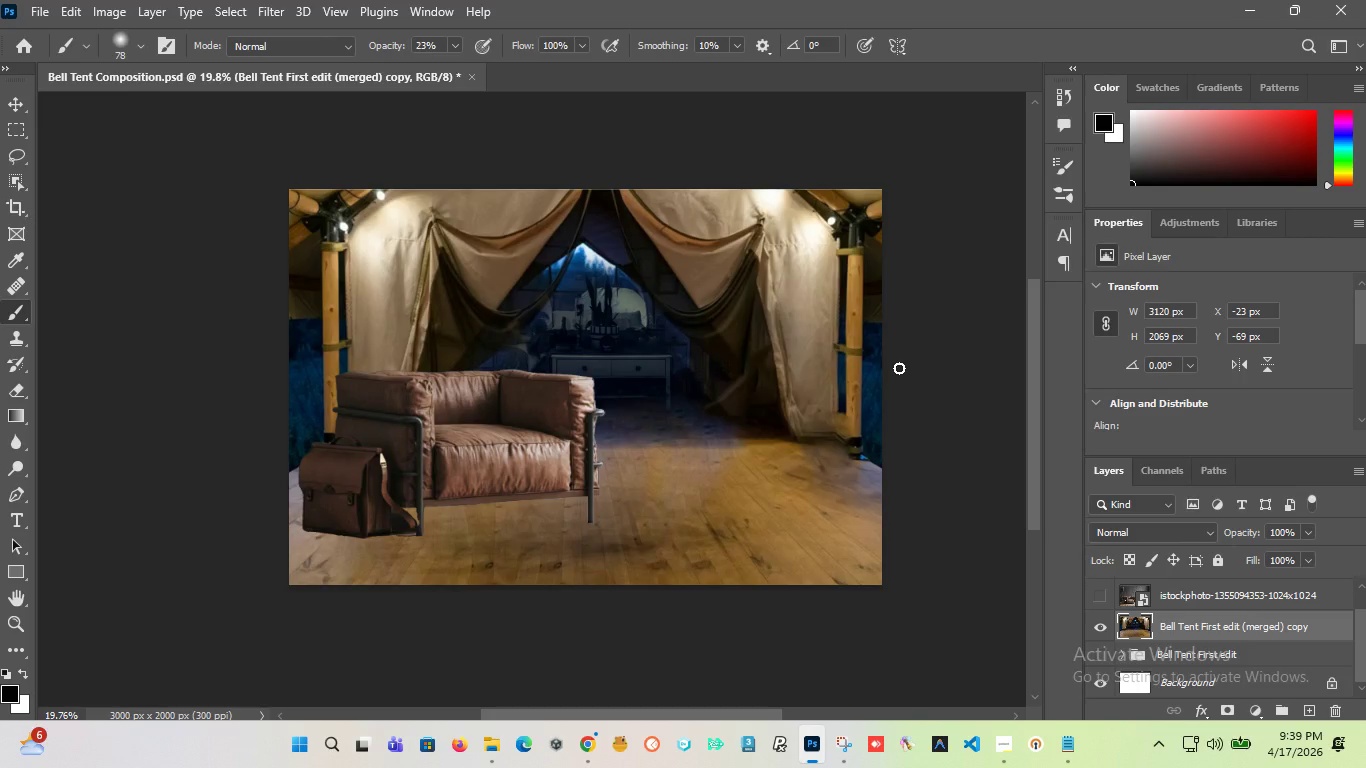 
wait(21.48)
 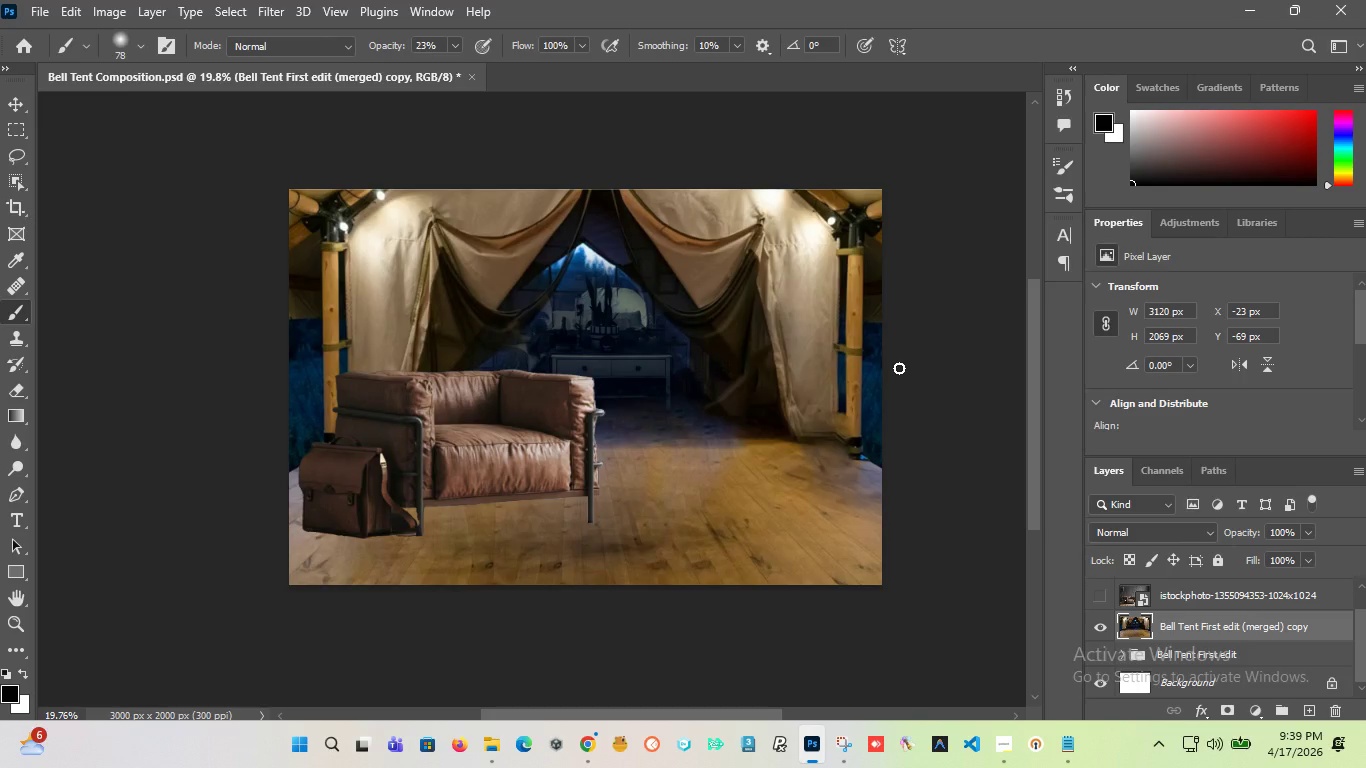 
scroll: coordinate [819, 432], scroll_direction: down, amount: 1.0
 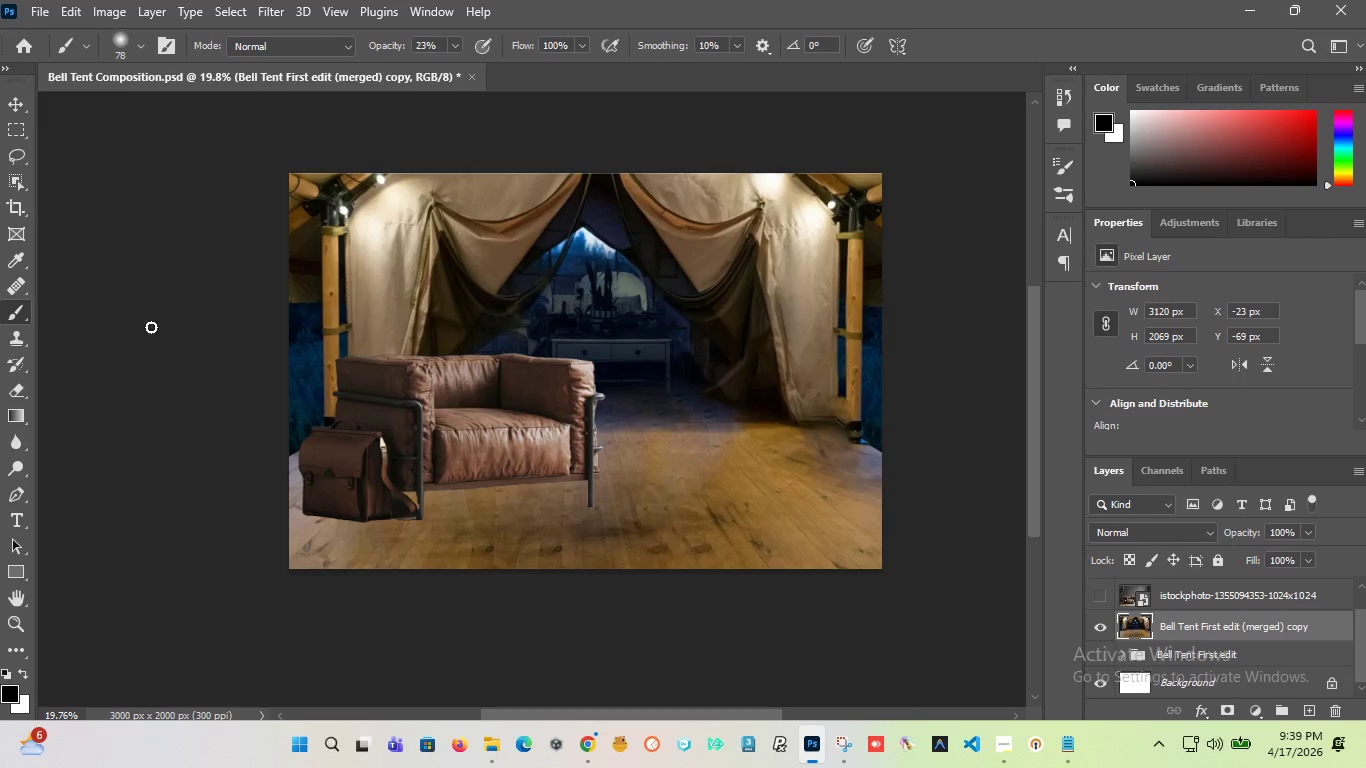 
left_click([19, 282])
 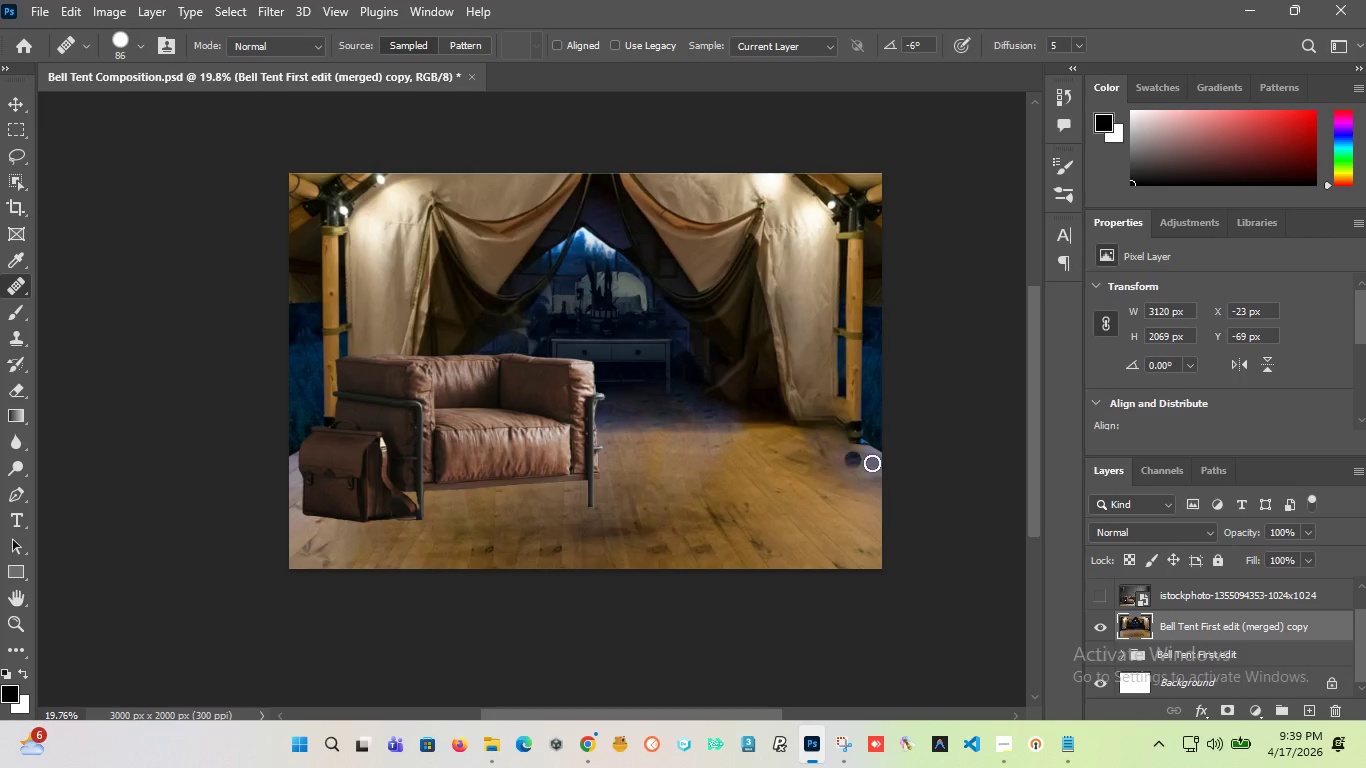 
hold_key(key=AltLeft, duration=1.97)
scroll: coordinate [837, 438], scroll_direction: up, amount: 17.0
 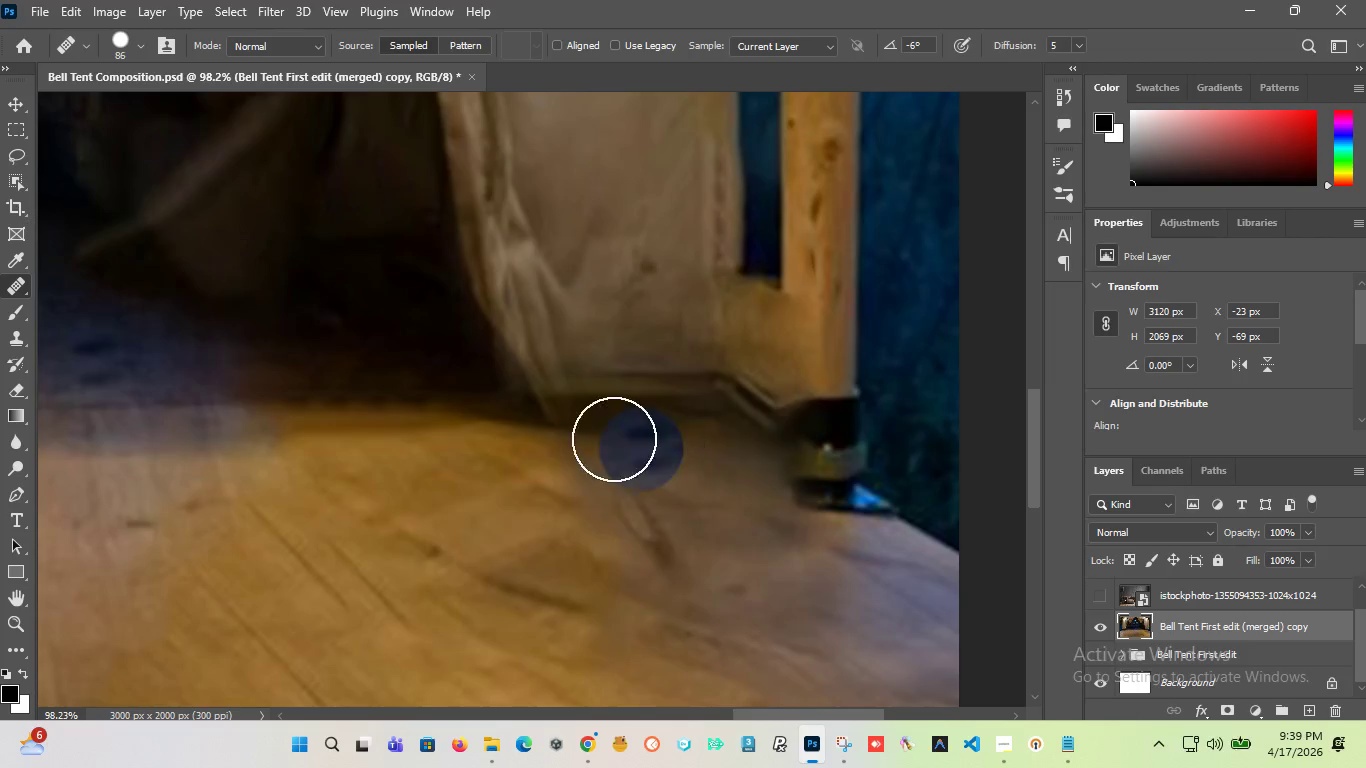 
hold_key(key=AltLeft, duration=1.45)
 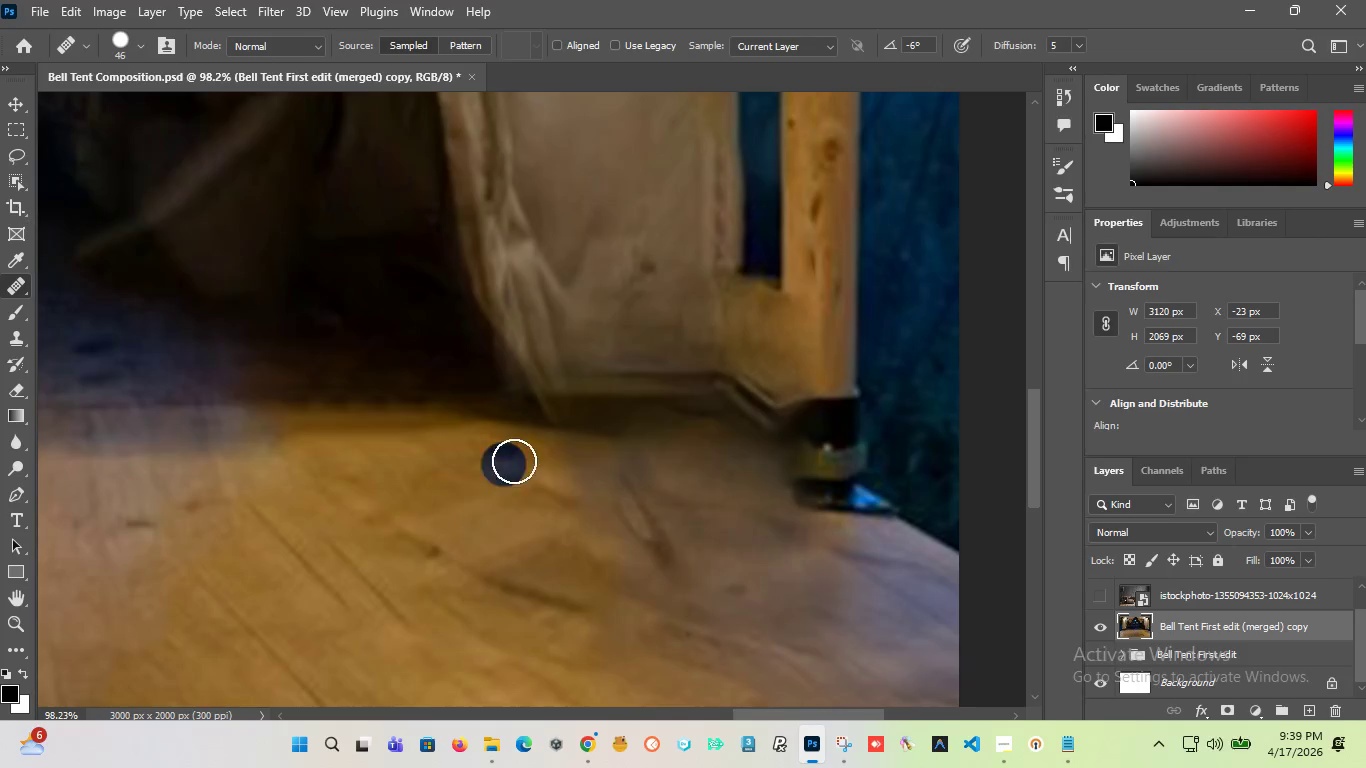 
hold_key(key=AltLeft, duration=0.52)
 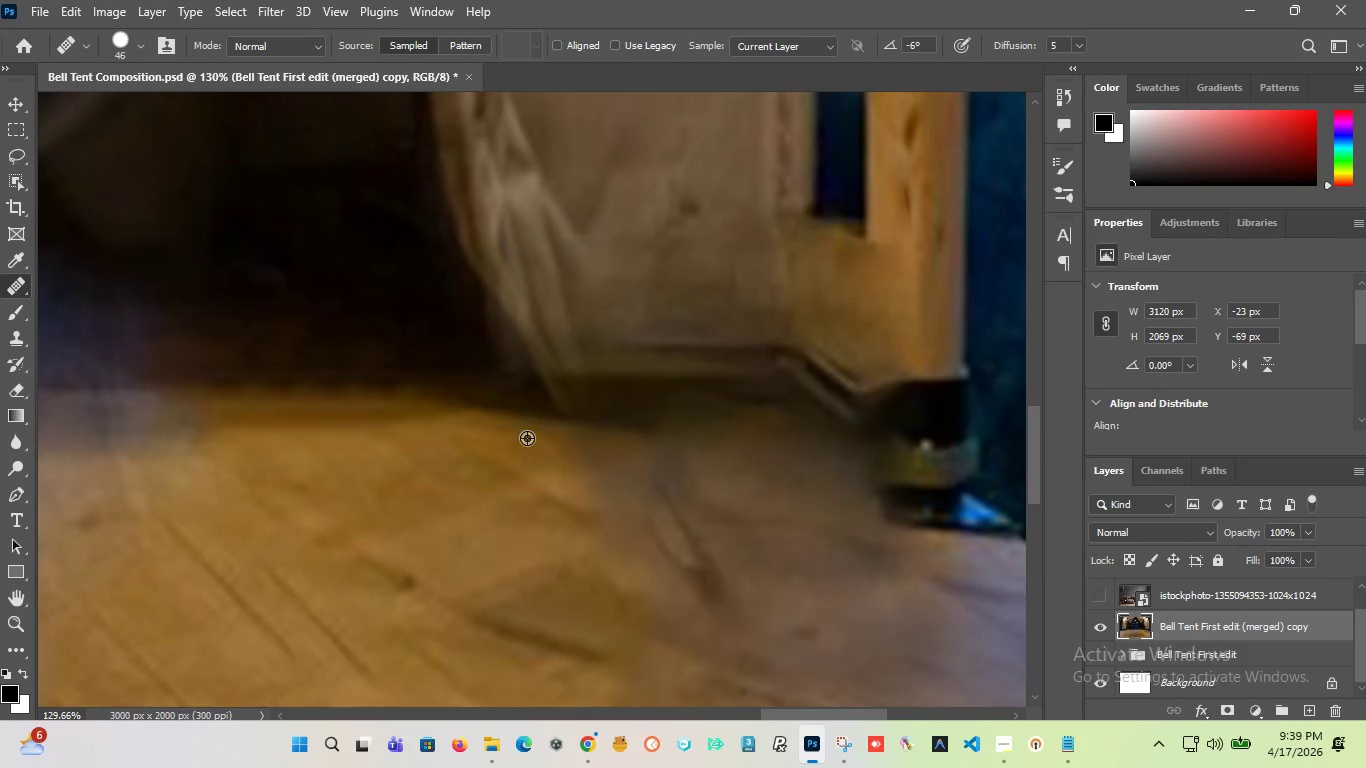 
hold_key(key=AltLeft, duration=0.56)
 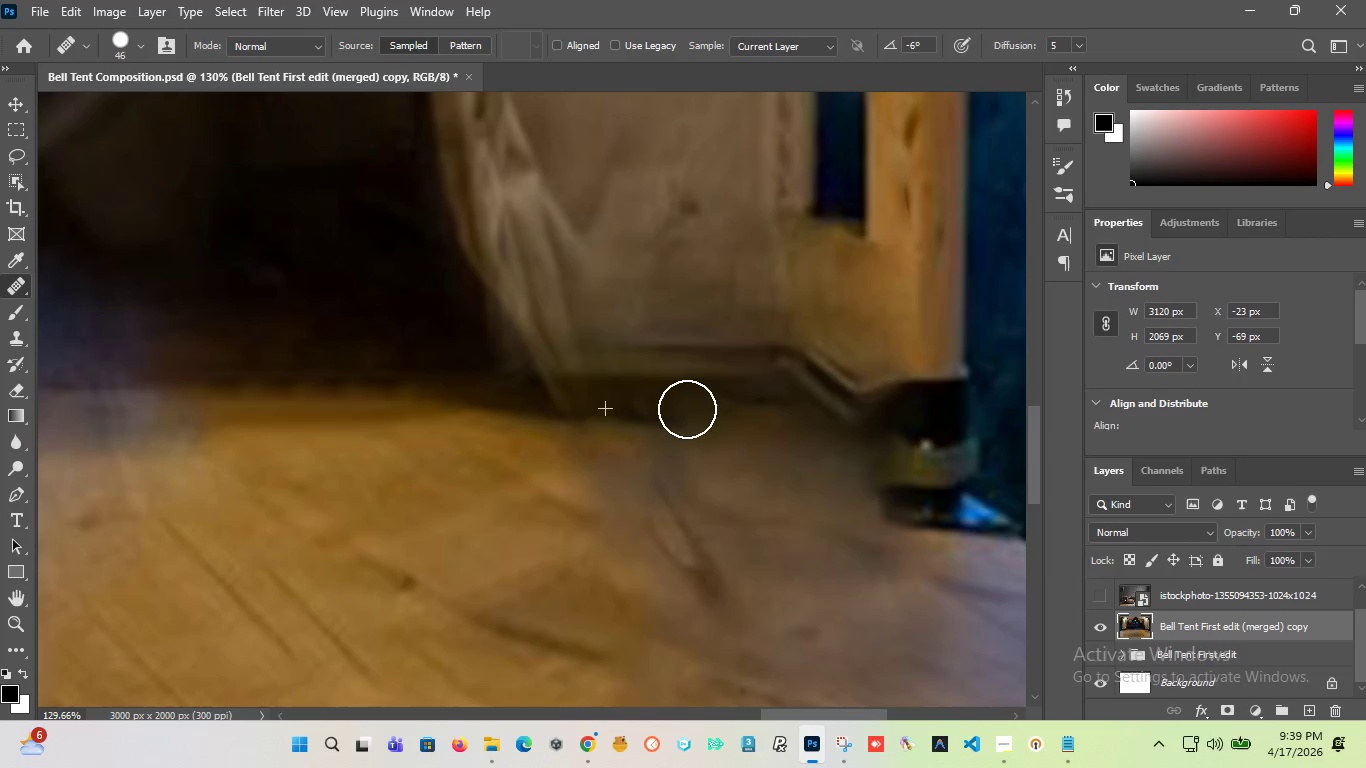 
scroll: coordinate [519, 453], scroll_direction: up, amount: 3.0
 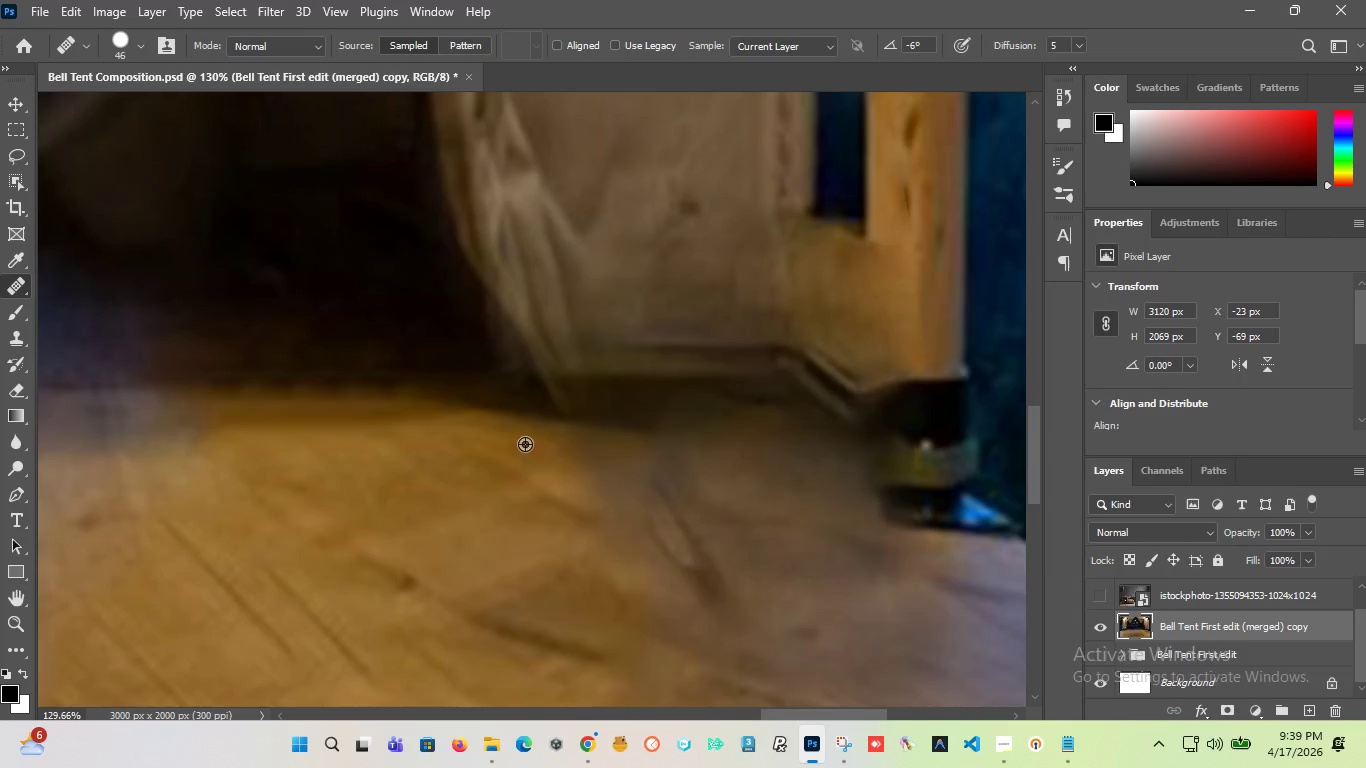 
left_click([527, 438])
 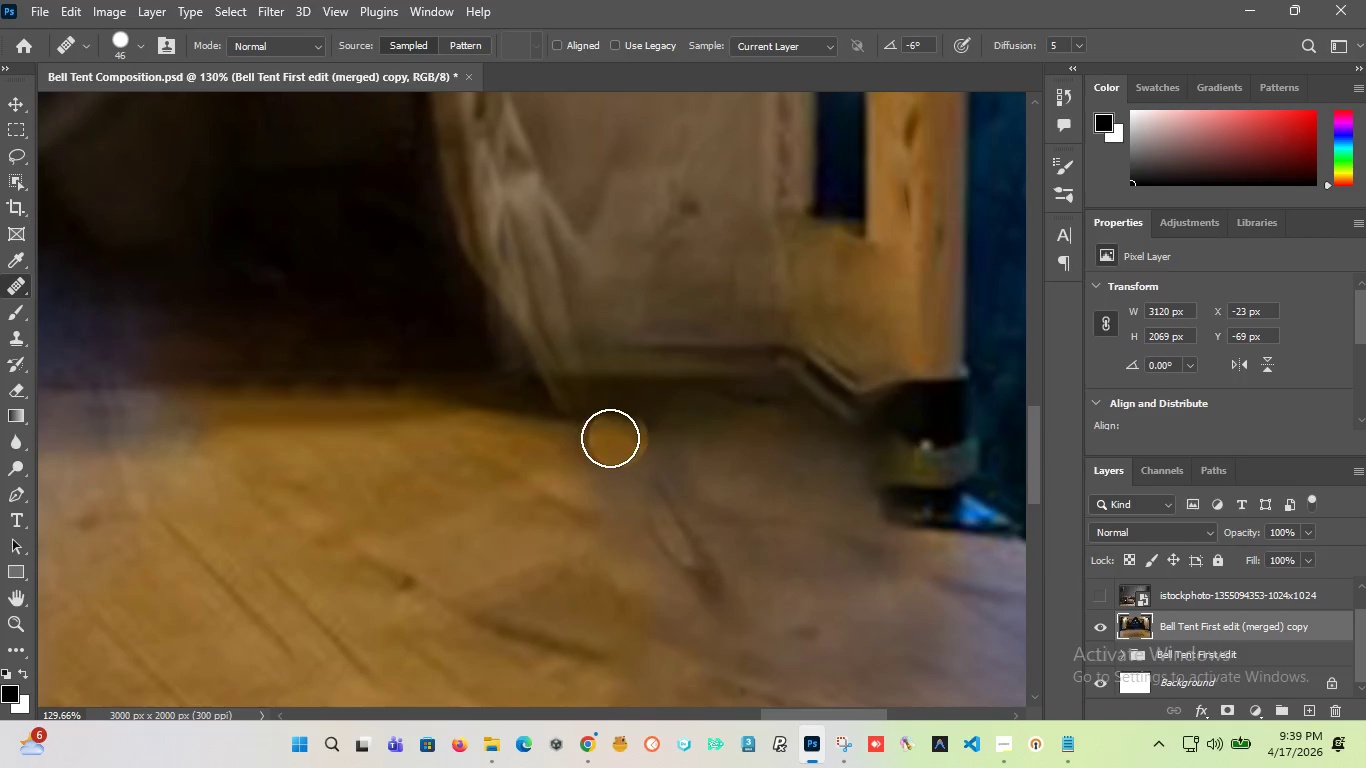 
left_click_drag(start_coordinate=[605, 440], to_coordinate=[814, 404])
 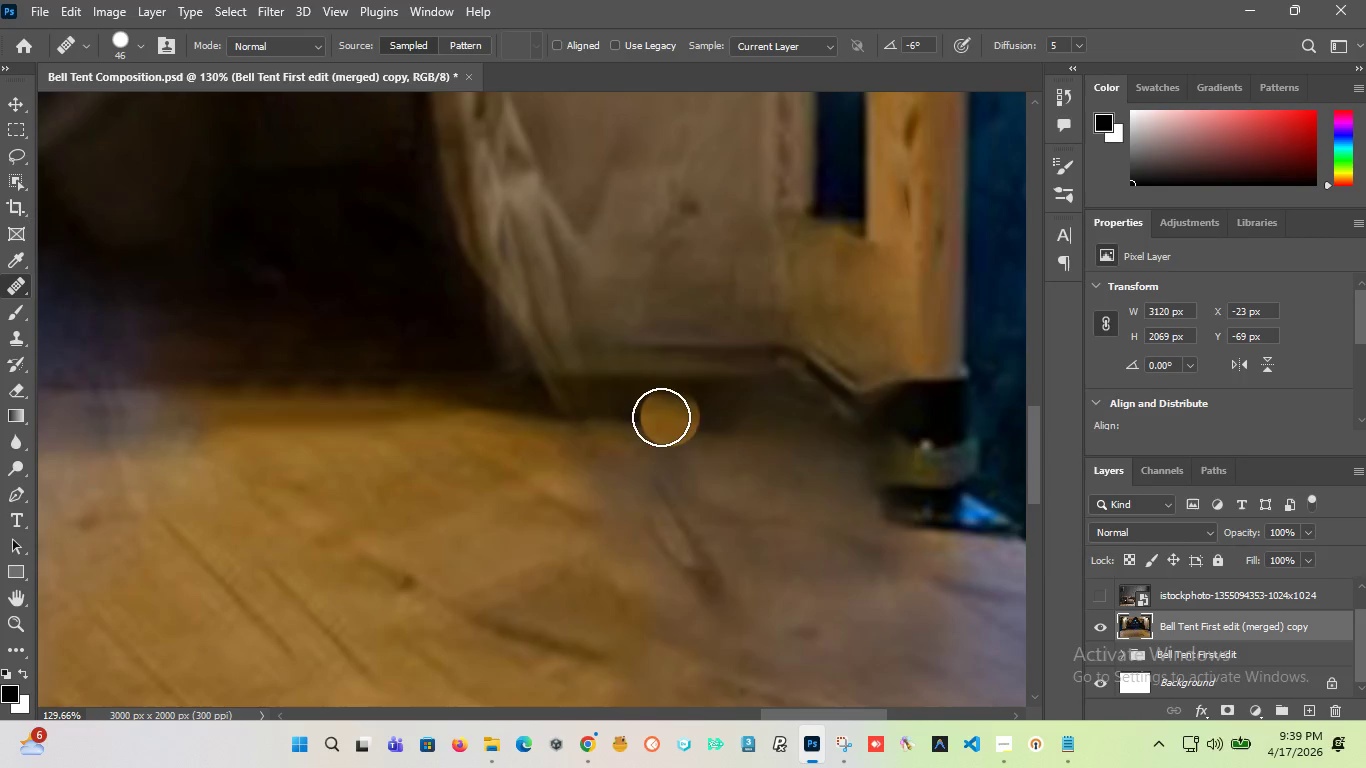 
left_click_drag(start_coordinate=[661, 417], to_coordinate=[788, 402])
 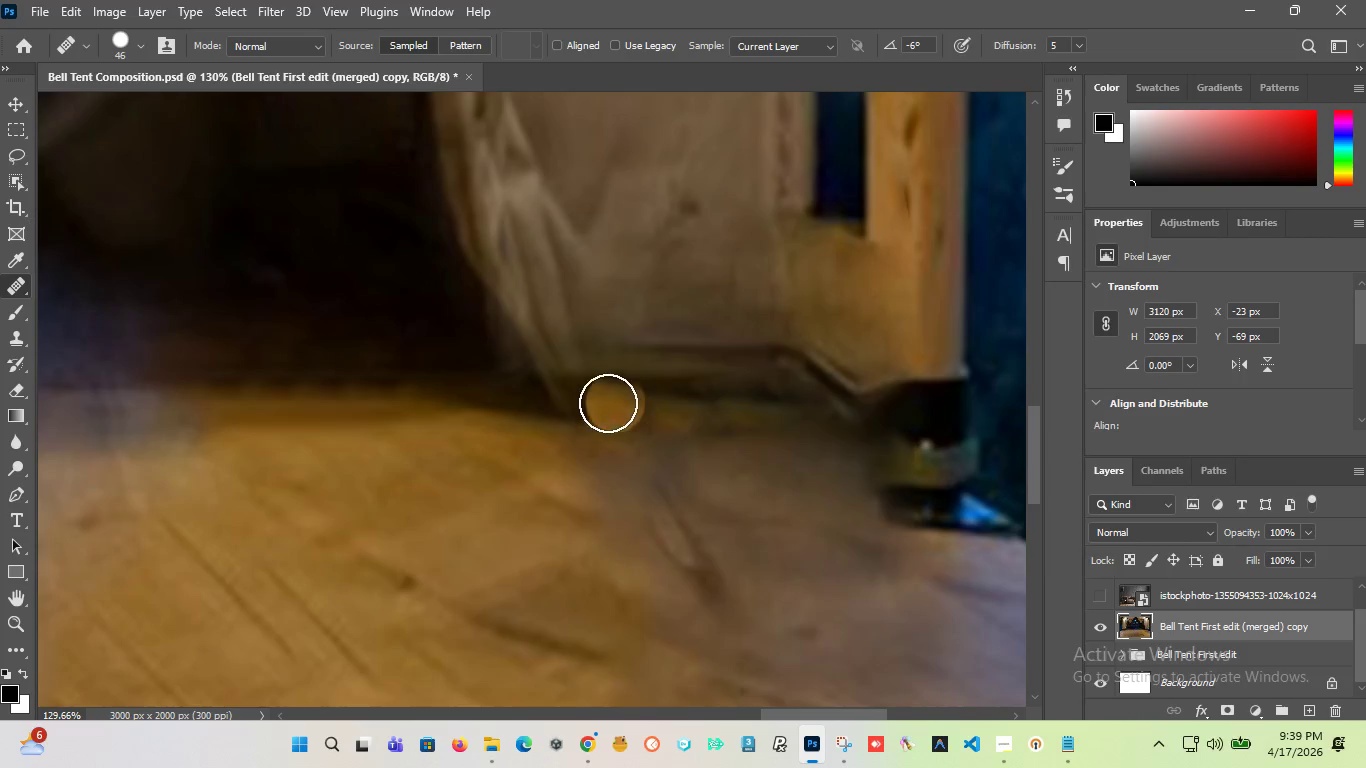 
left_click_drag(start_coordinate=[602, 403], to_coordinate=[534, 412])
 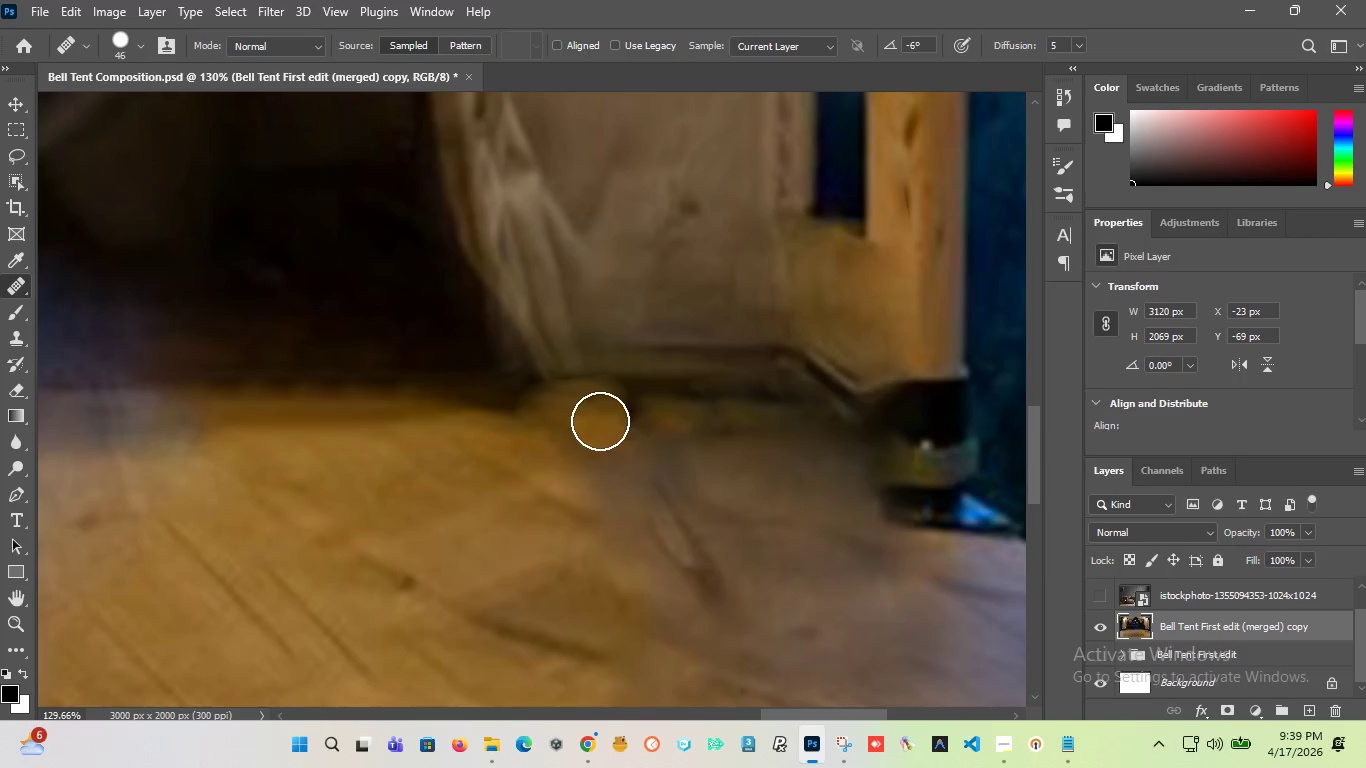 
key(Control+Z)
 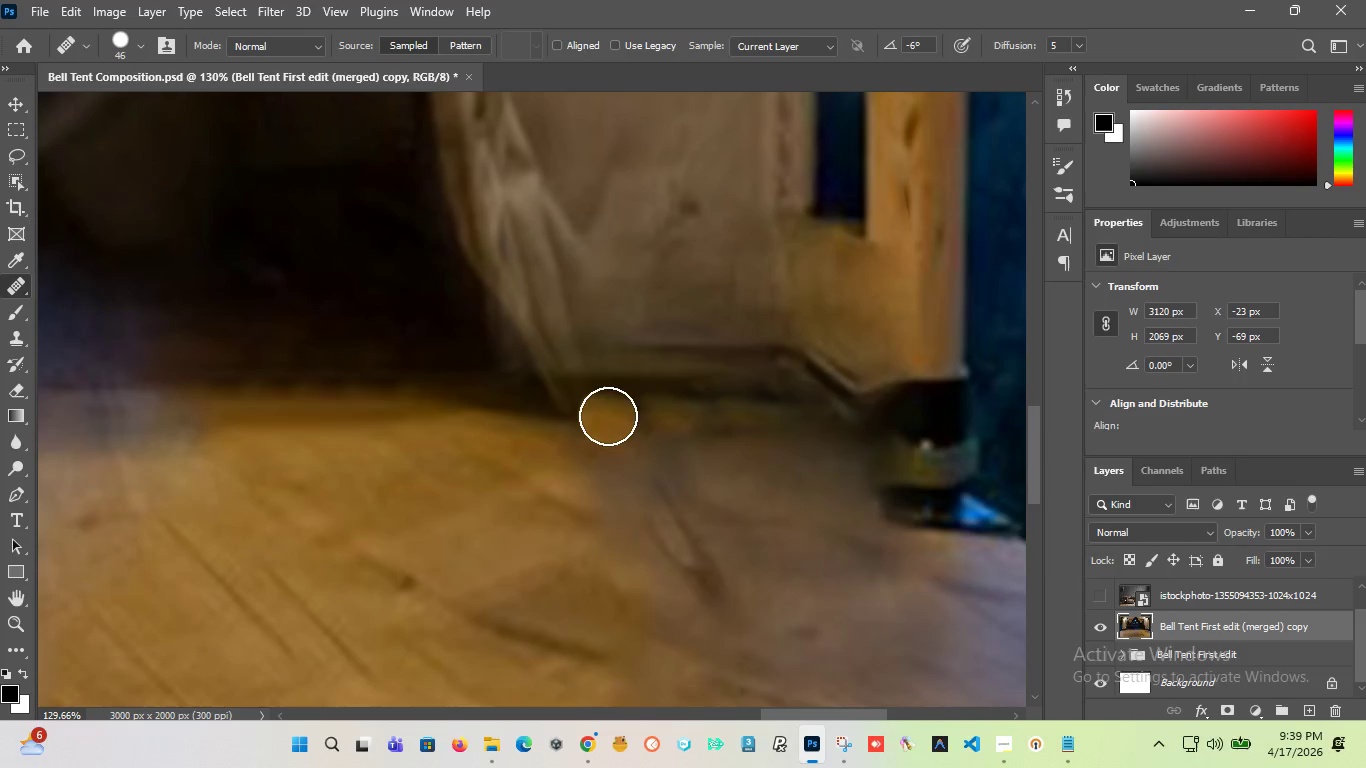 
key(Control+Z)
 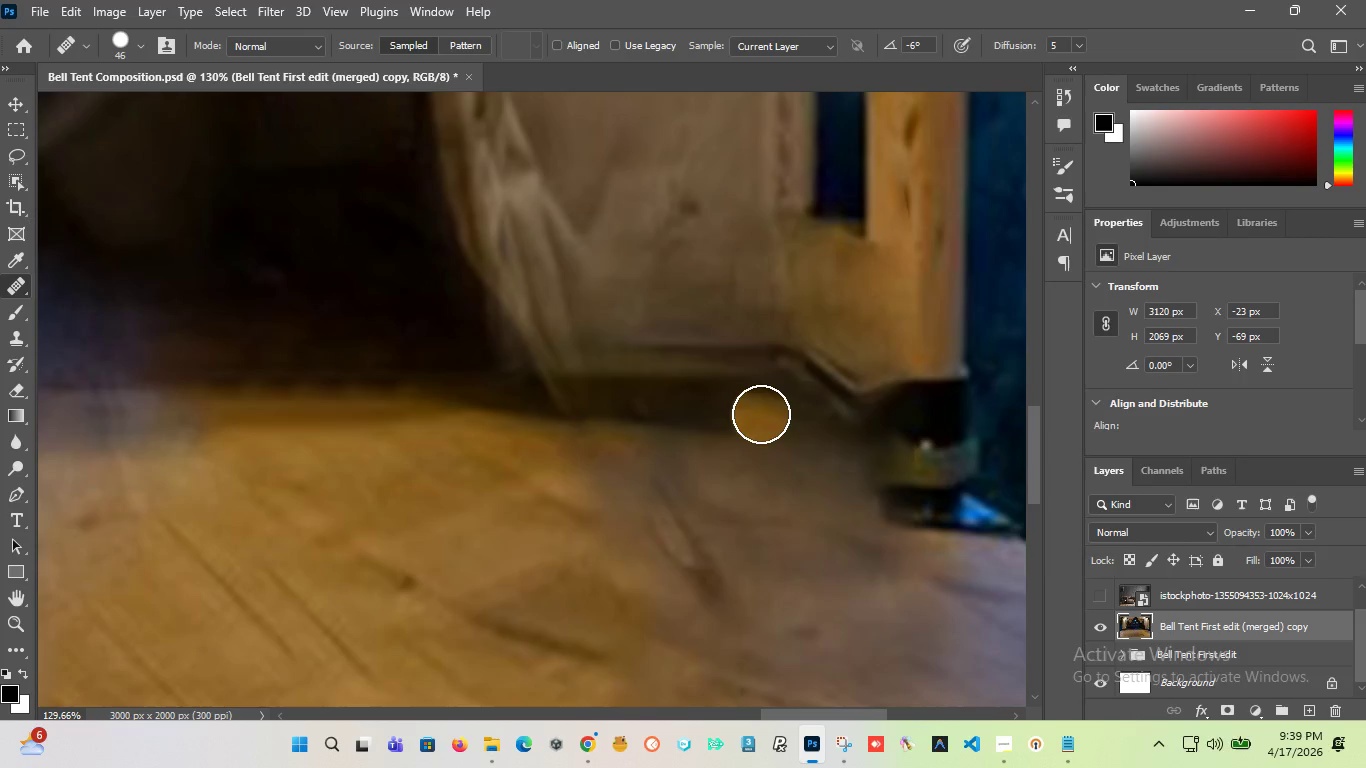 
left_click_drag(start_coordinate=[768, 419], to_coordinate=[469, 415])
 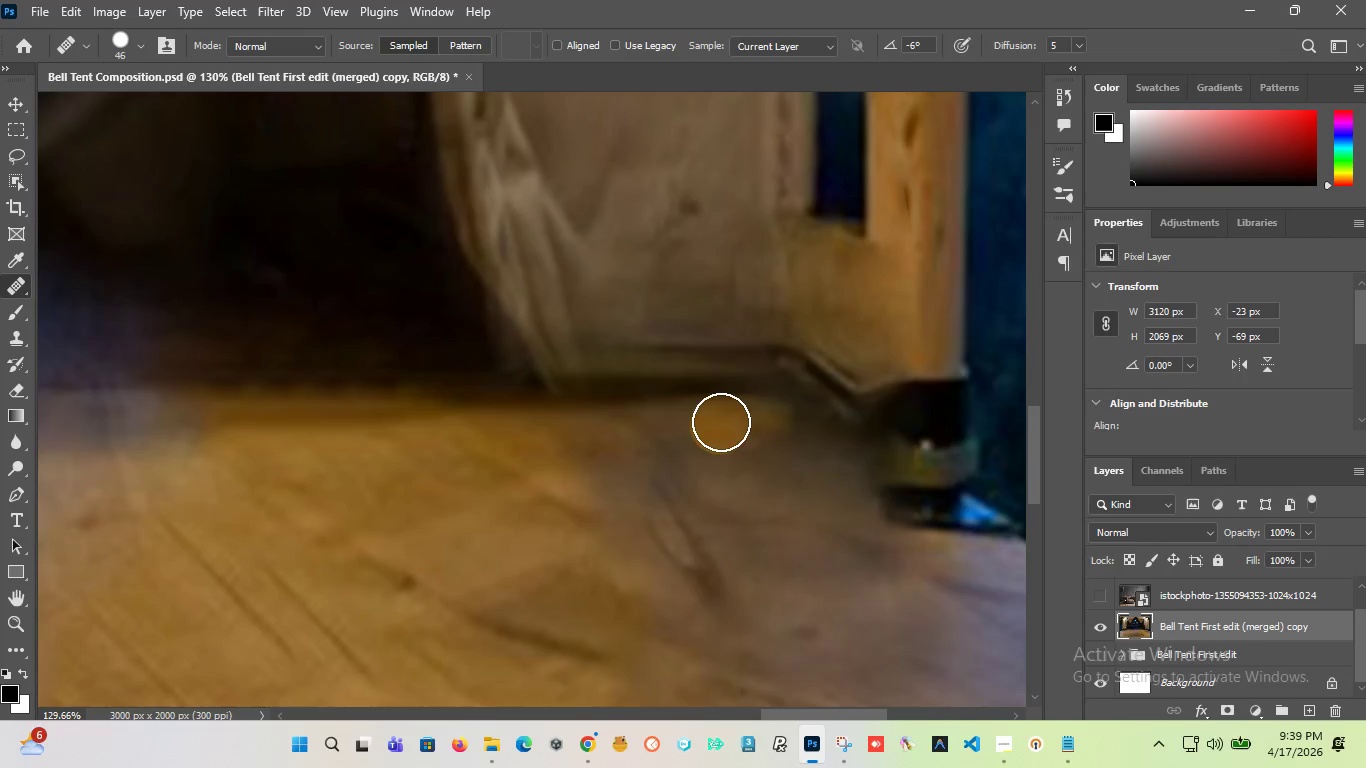 
left_click_drag(start_coordinate=[723, 410], to_coordinate=[764, 404])
 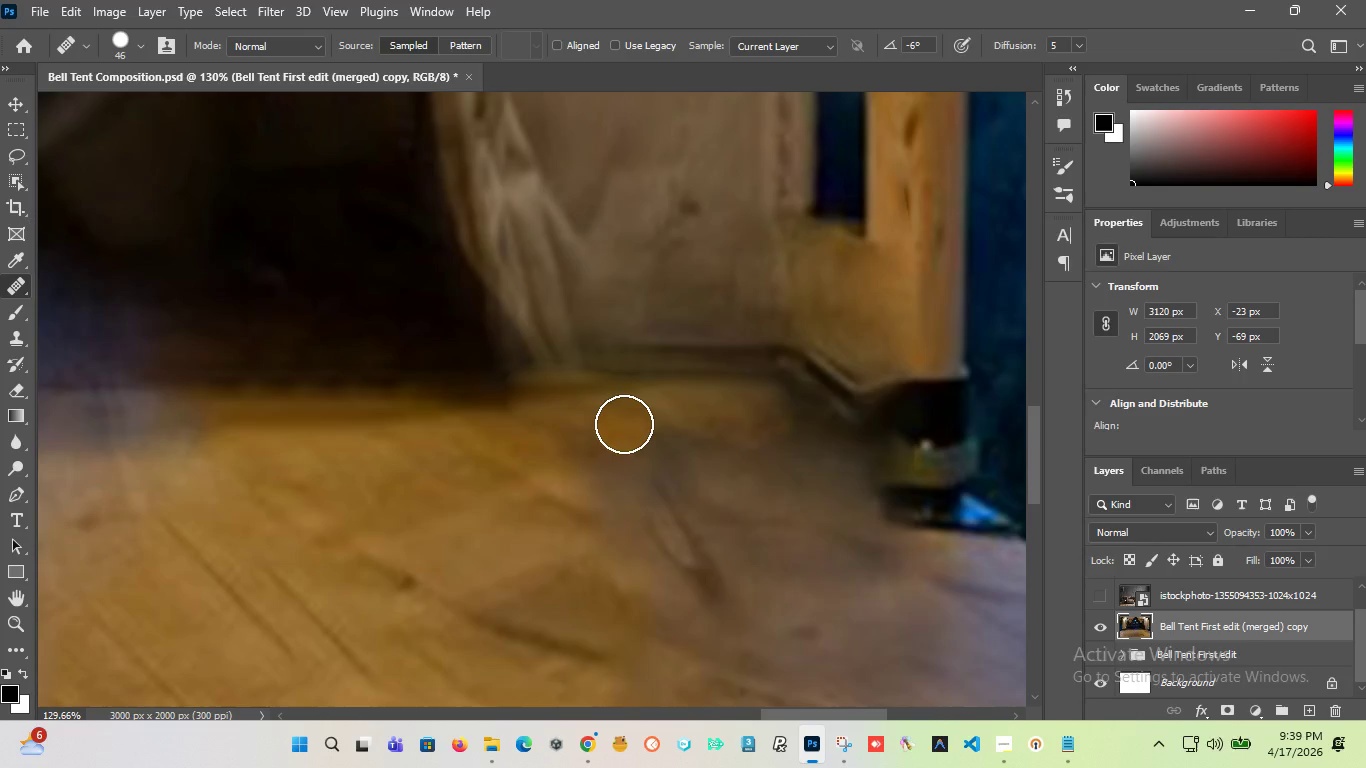 
hold_key(key=AltLeft, duration=2.08)
scroll: coordinate [622, 448], scroll_direction: down, amount: 18.0
 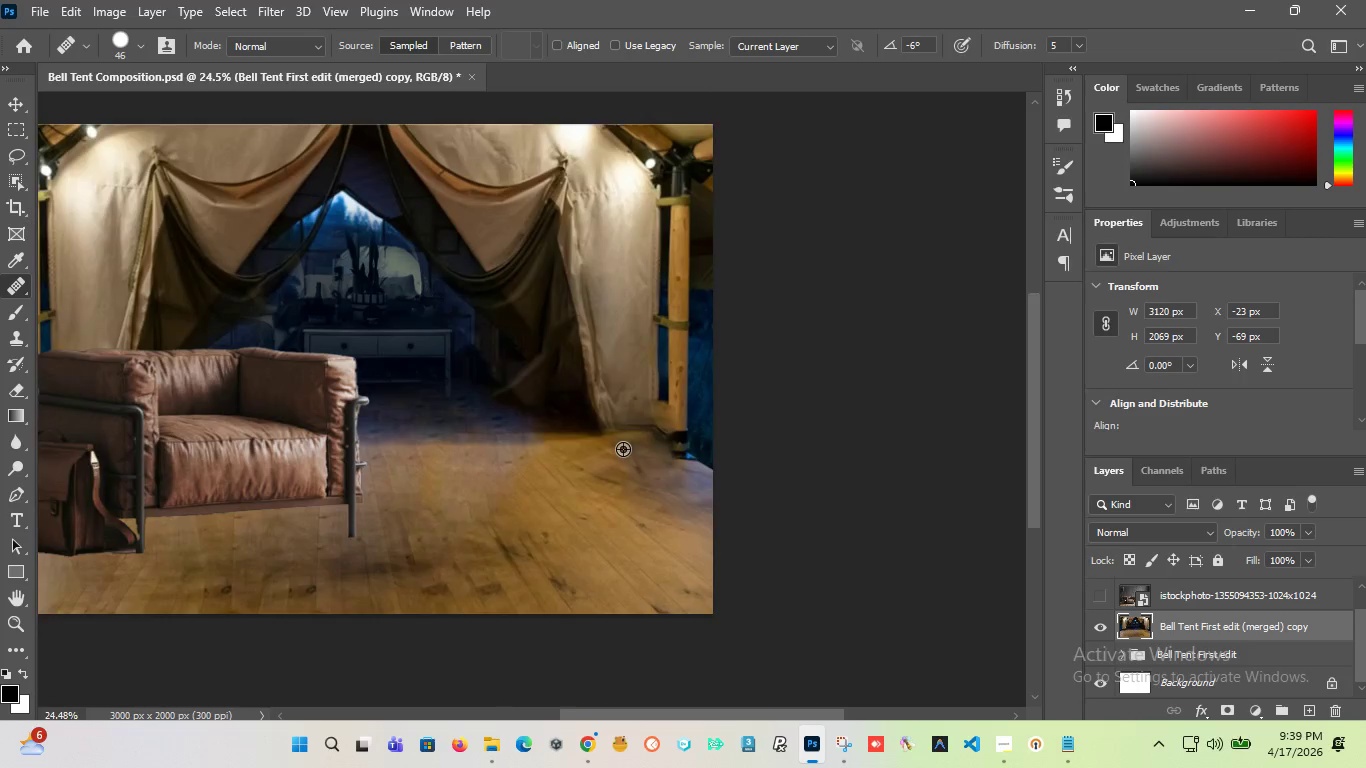 
scroll: coordinate [623, 449], scroll_direction: up, amount: 5.0
 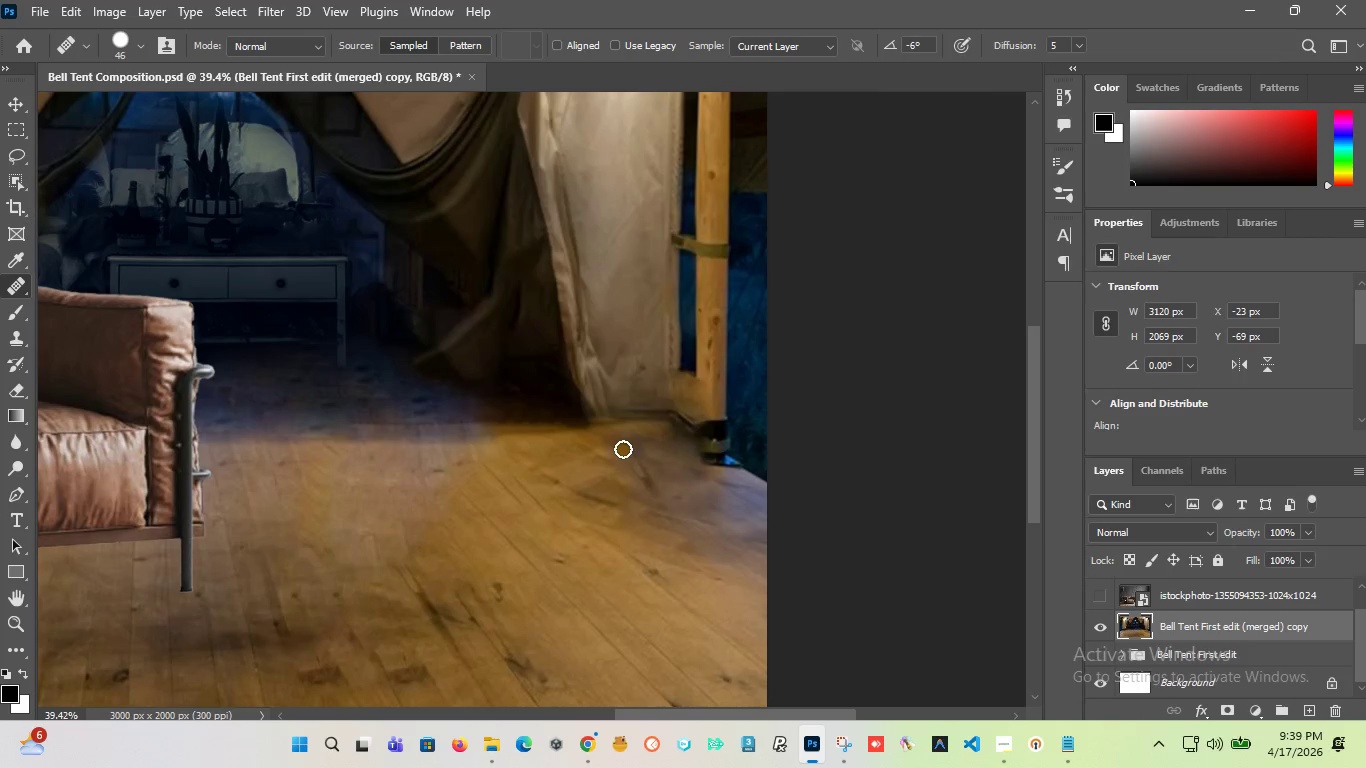 
key(Control+Z)
 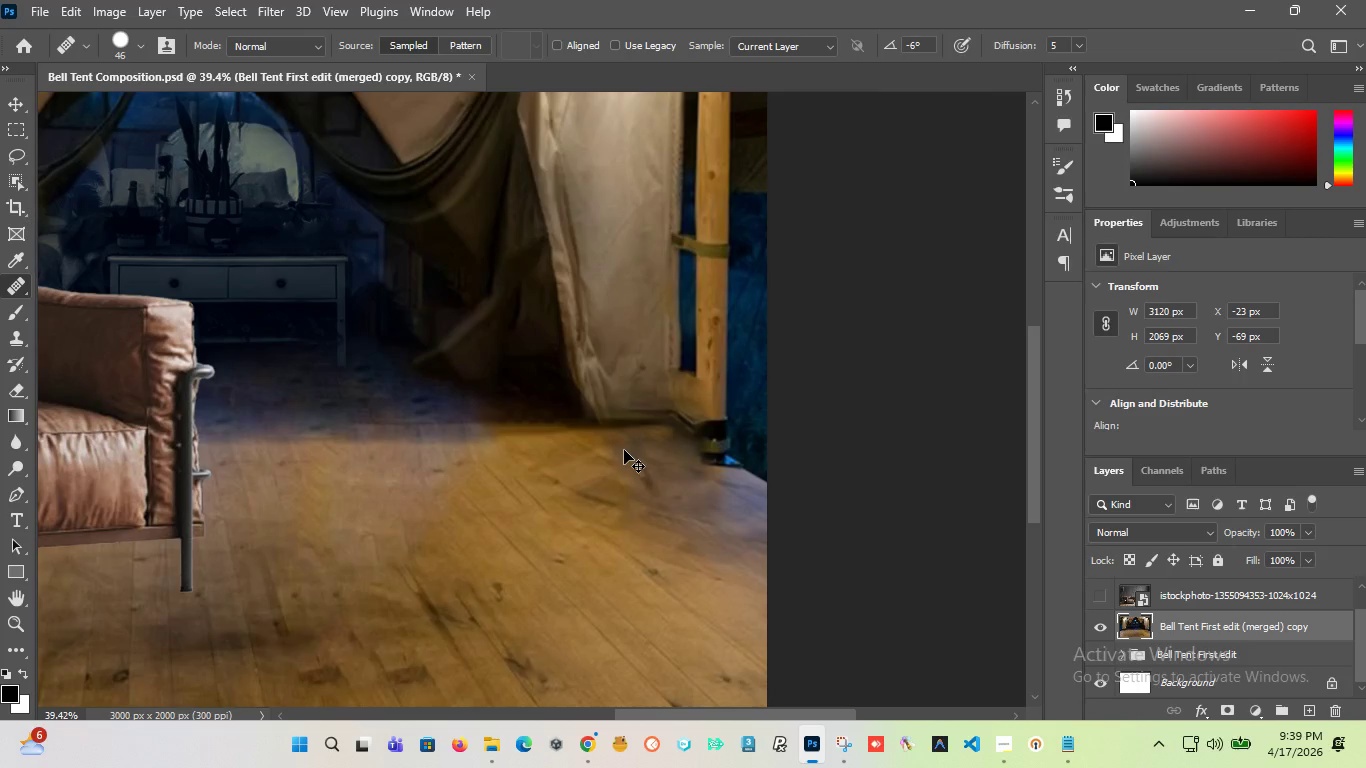 
key(Control+Z)
 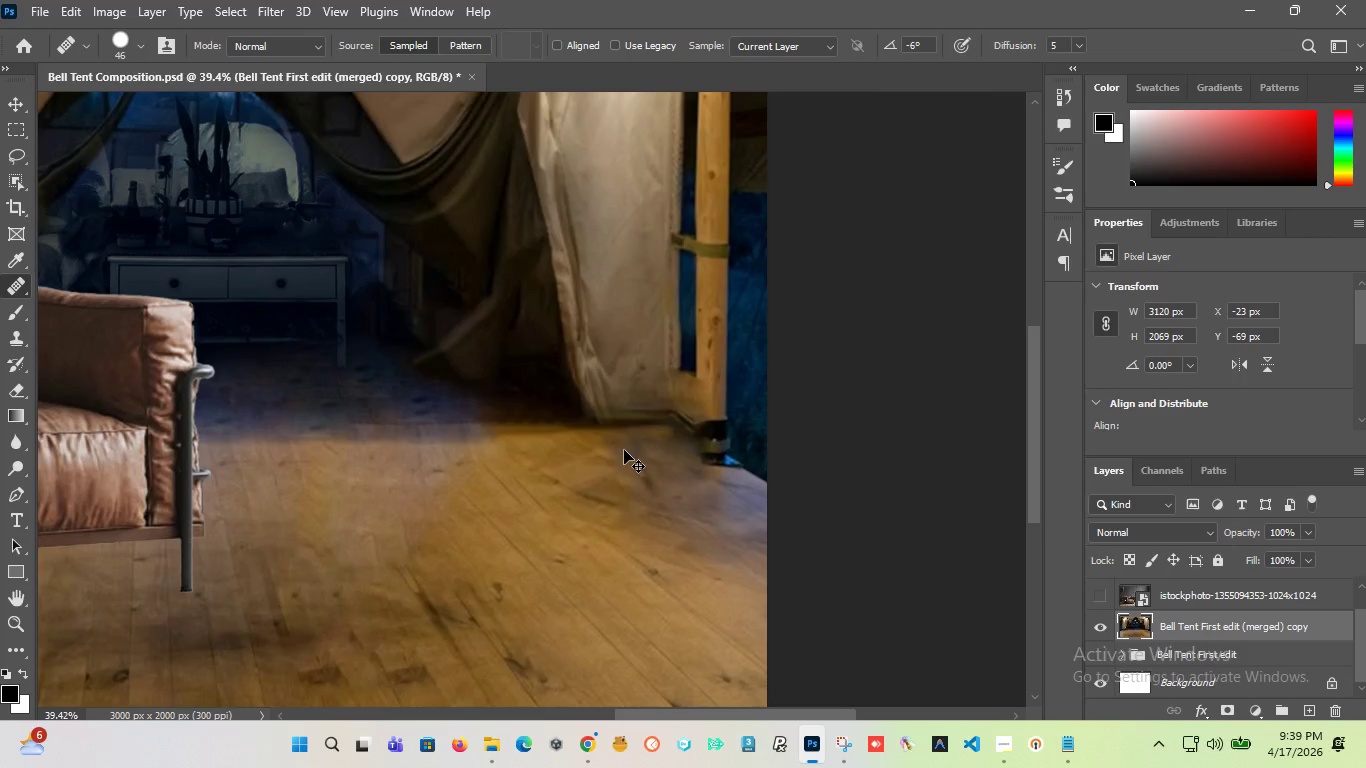 
key(Control+Z)
 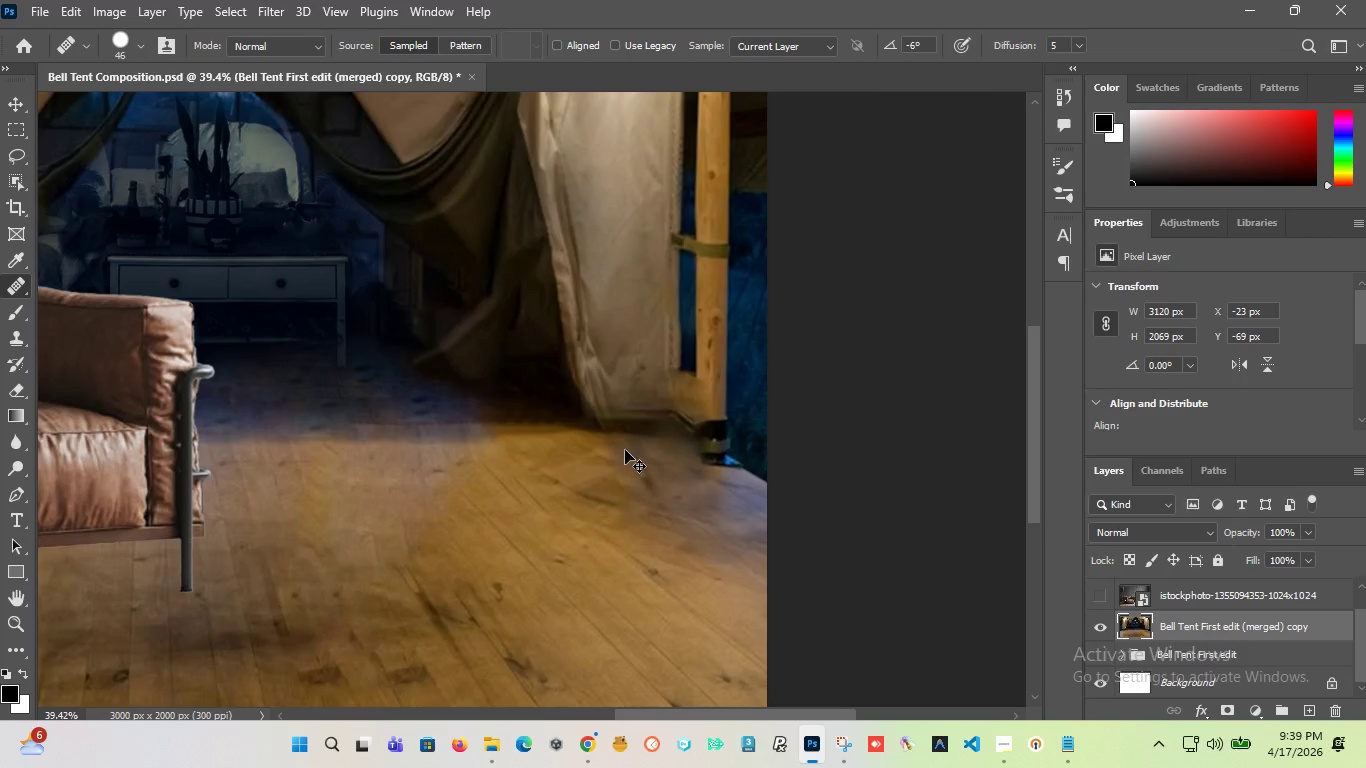 
key(Control+Z)
 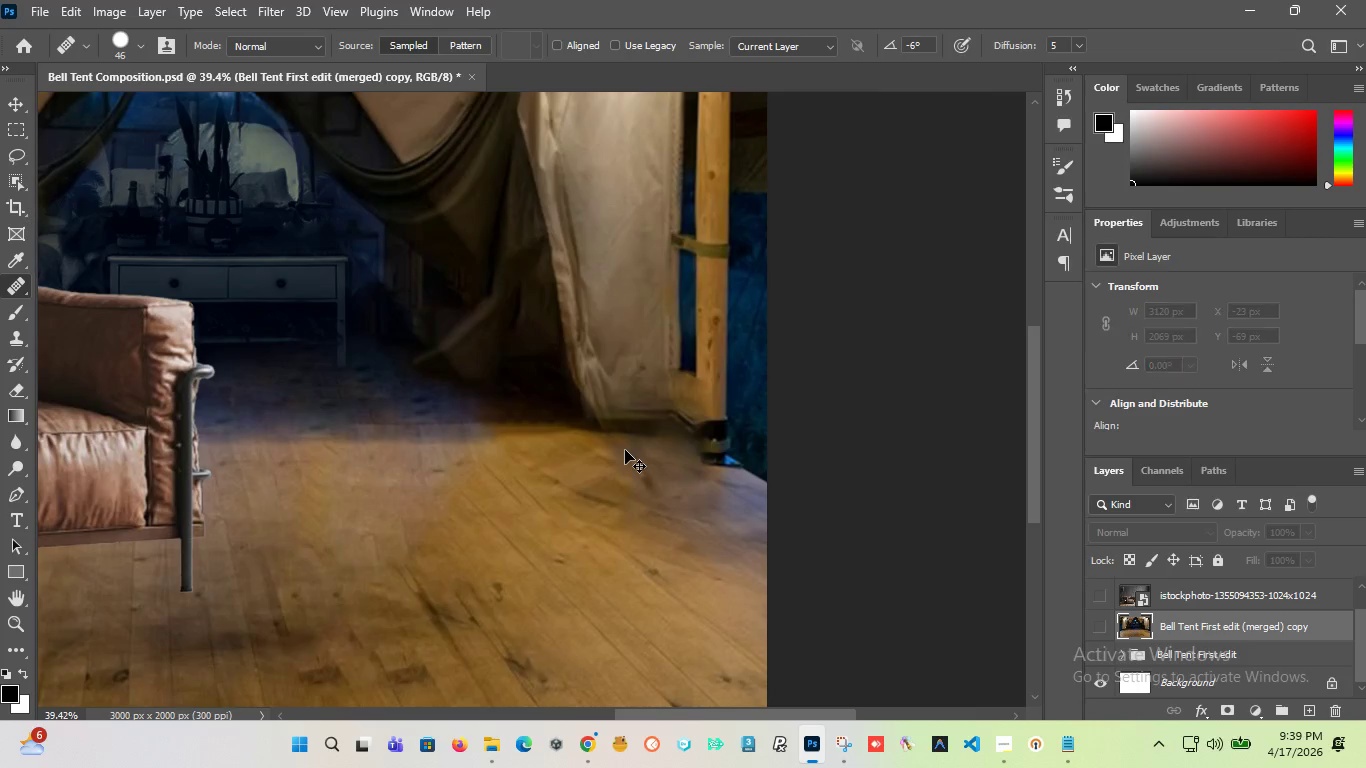 
key(Control+Z)
 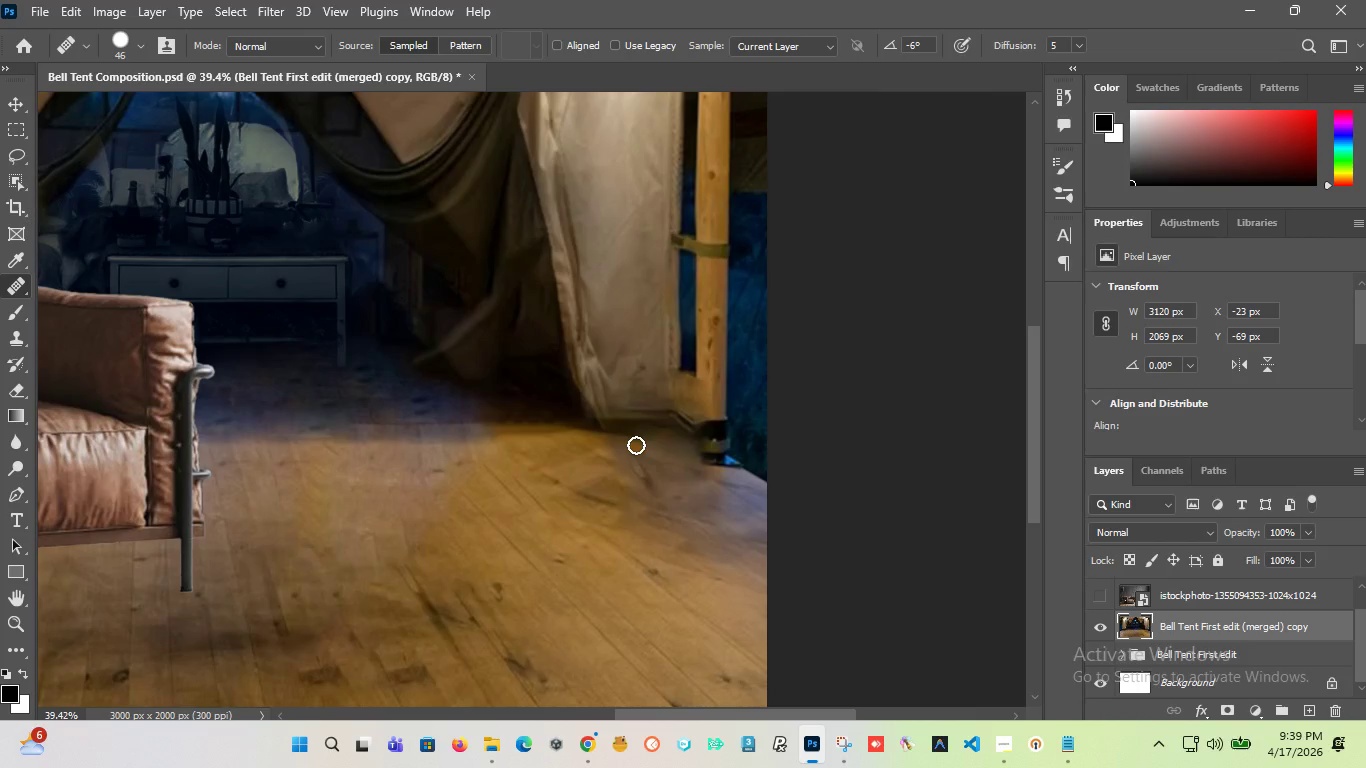 
hold_key(key=AltLeft, duration=8.75)
scroll: coordinate [652, 431], scroll_direction: down, amount: 13.0
 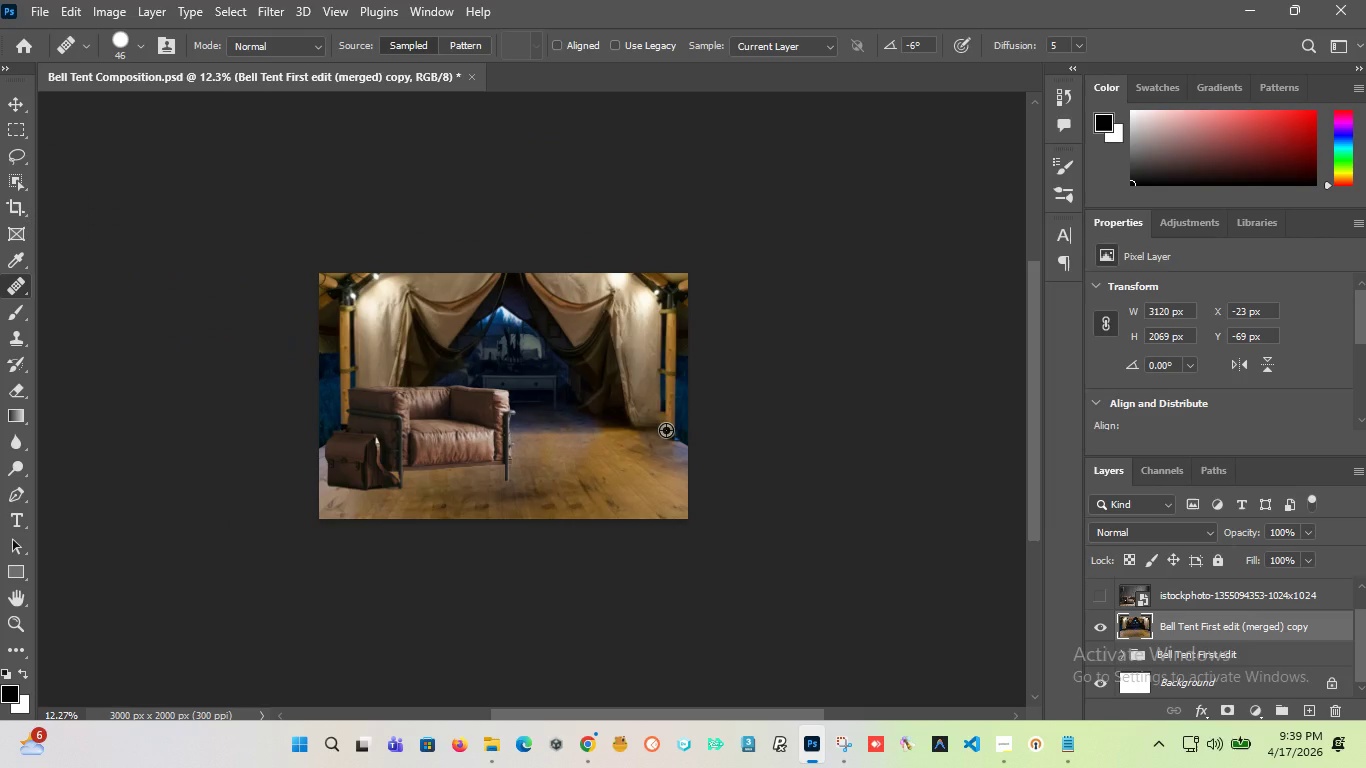 
scroll: coordinate [666, 428], scroll_direction: up, amount: 8.0
 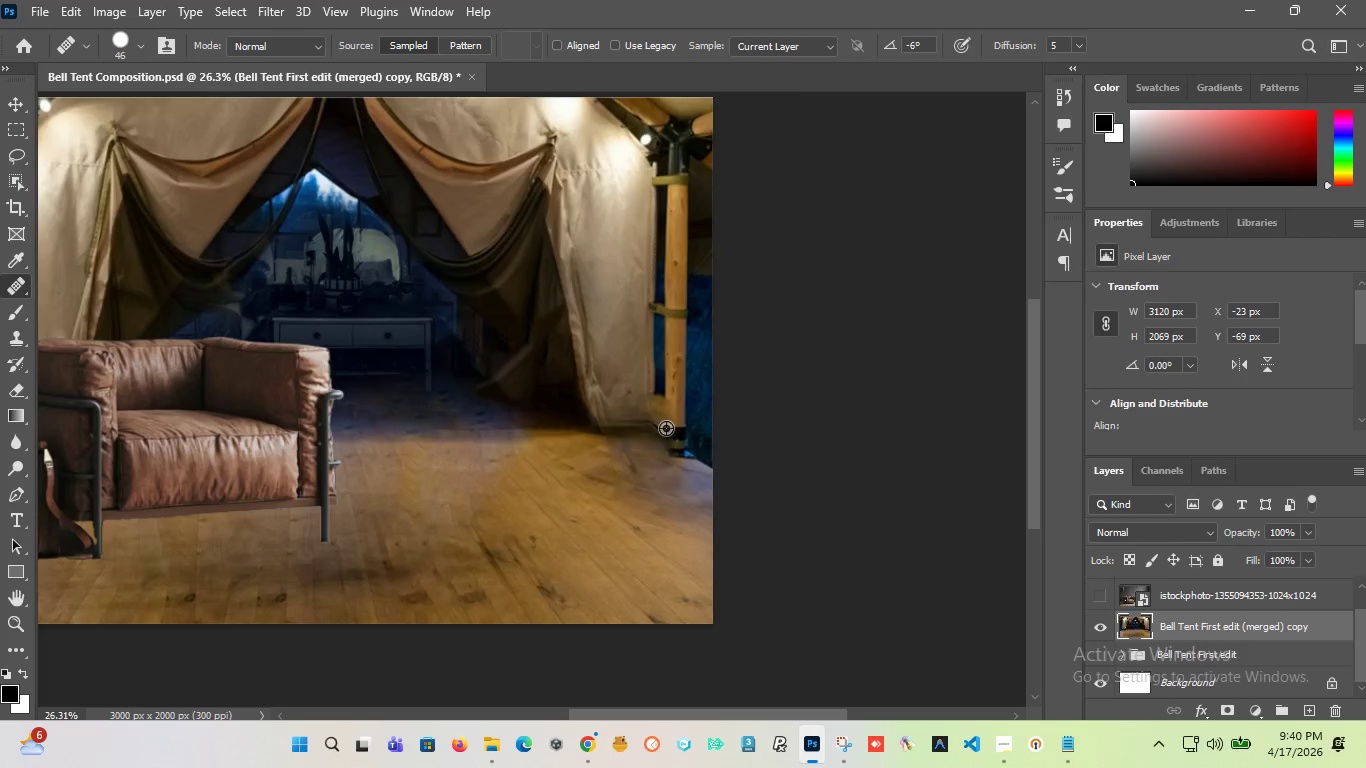 
scroll: coordinate [666, 428], scroll_direction: down, amount: 5.0
 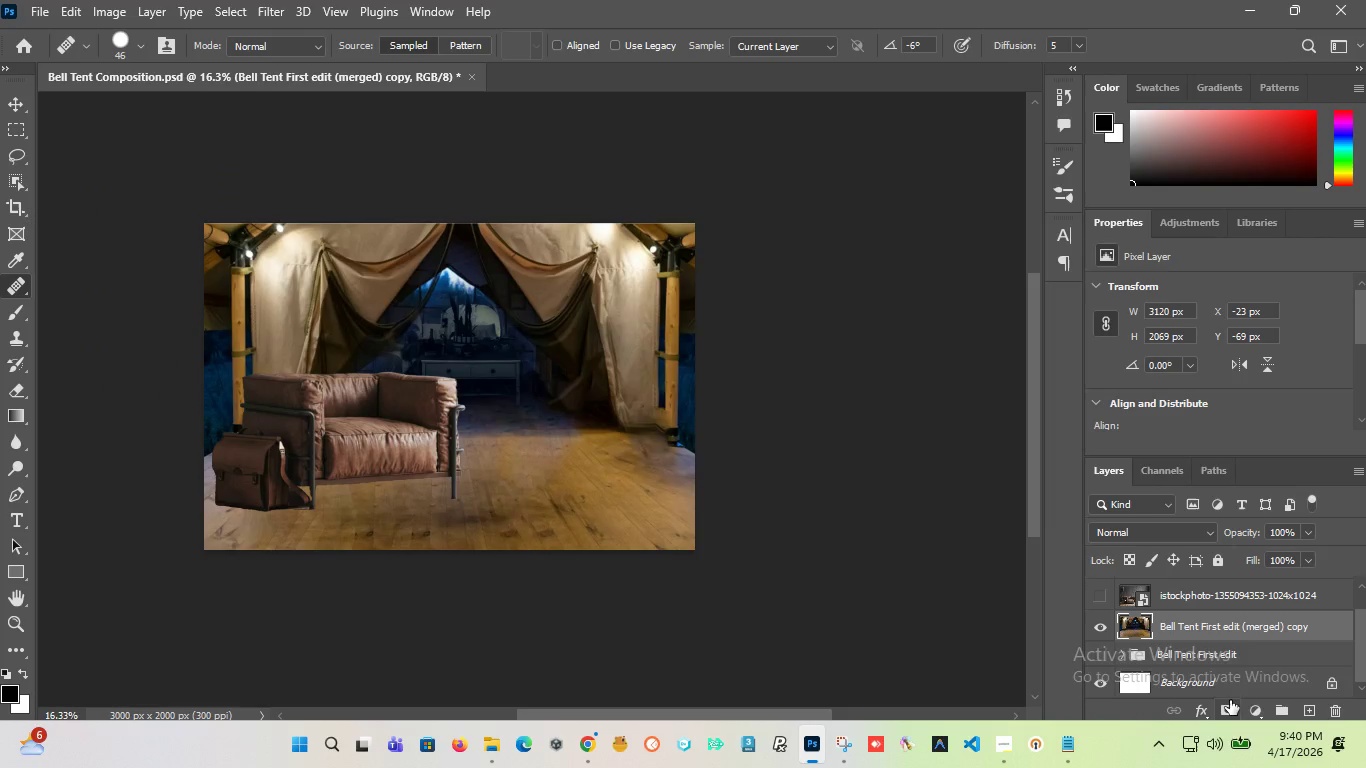 
scroll: coordinate [1132, 620], scroll_direction: up, amount: 4.0
 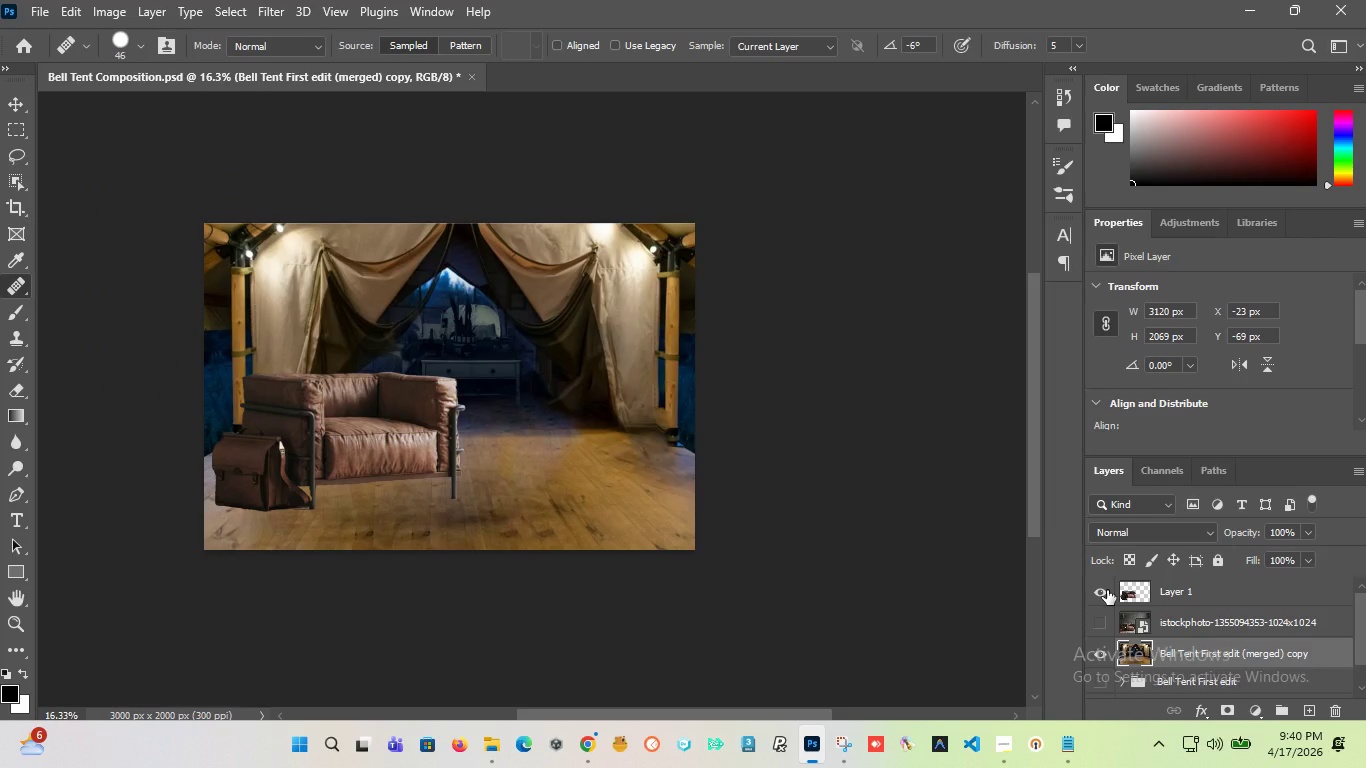 
left_click([1107, 590])
 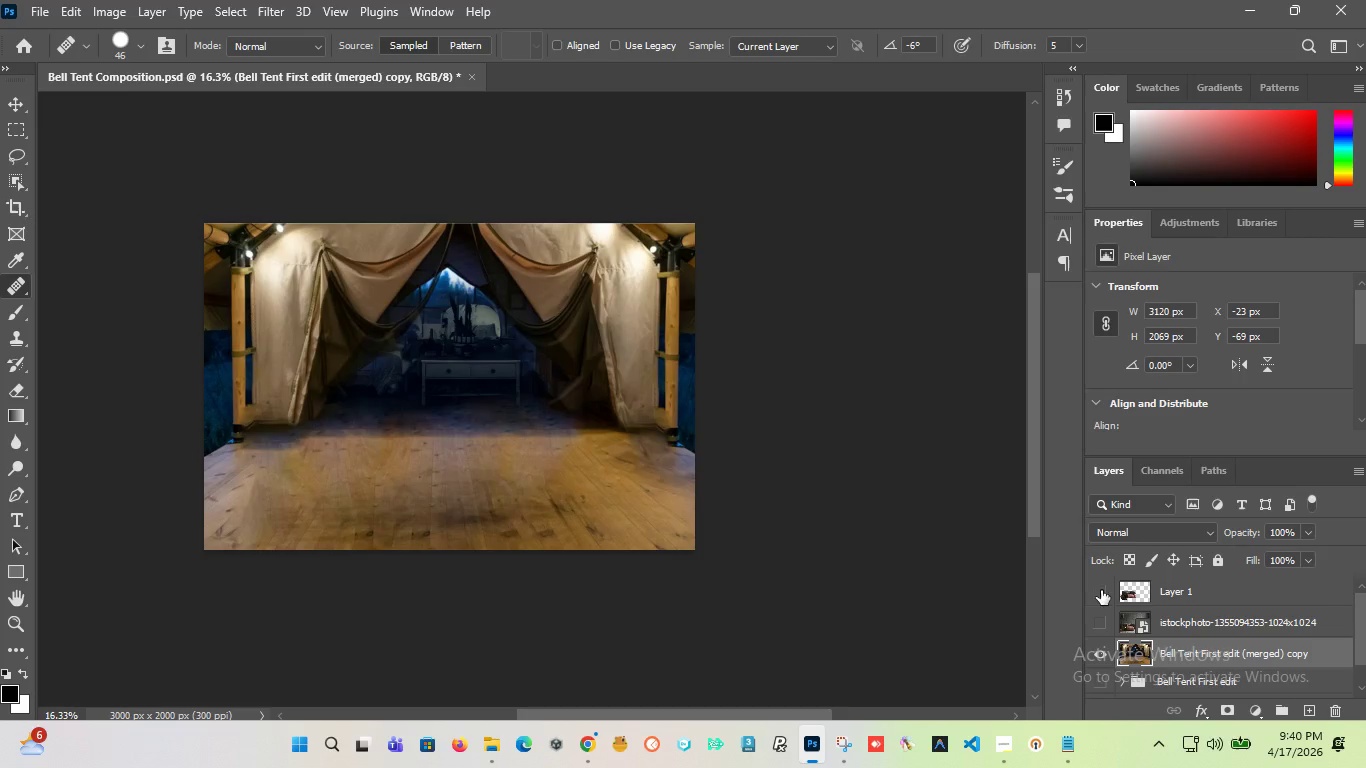 
hold_key(key=AltLeft, duration=7.78)
scroll: coordinate [292, 422], scroll_direction: up, amount: 11.0
 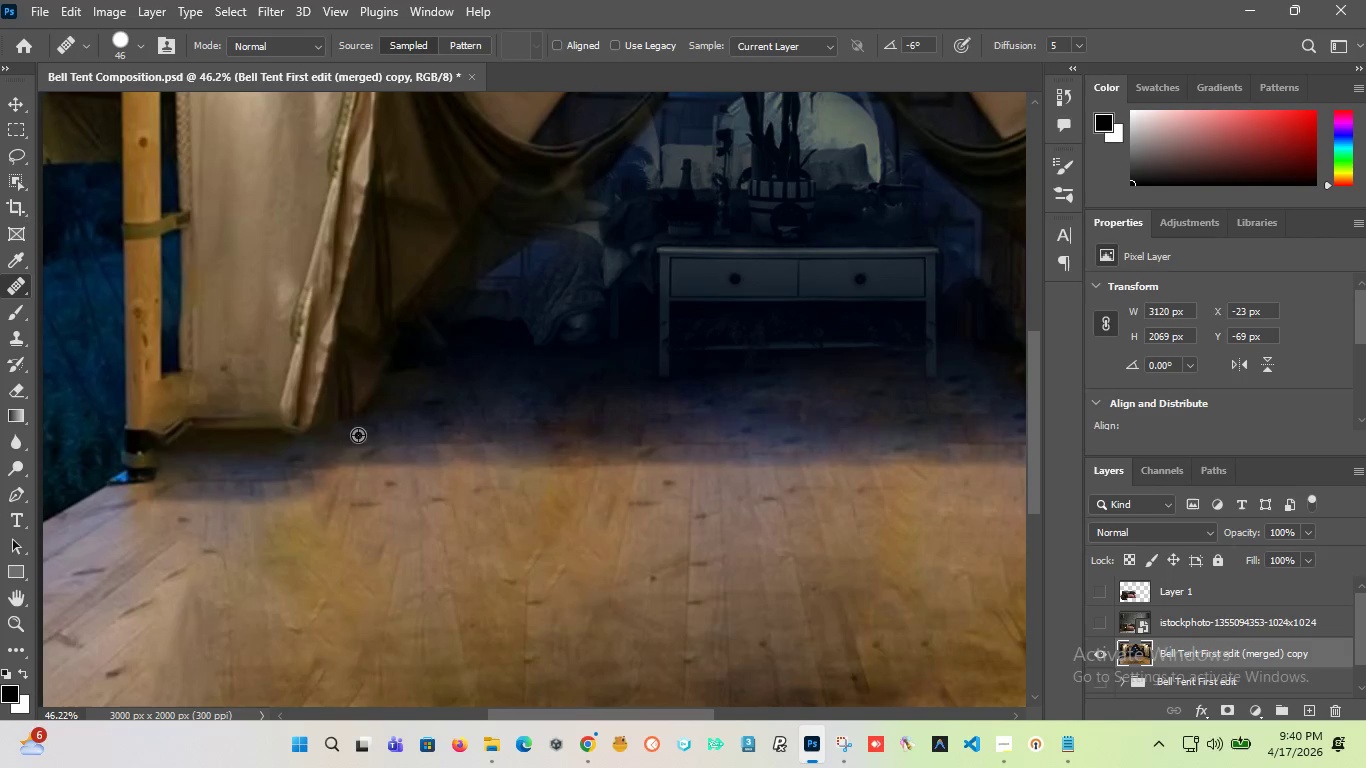 
scroll: coordinate [274, 410], scroll_direction: down, amount: 7.0
 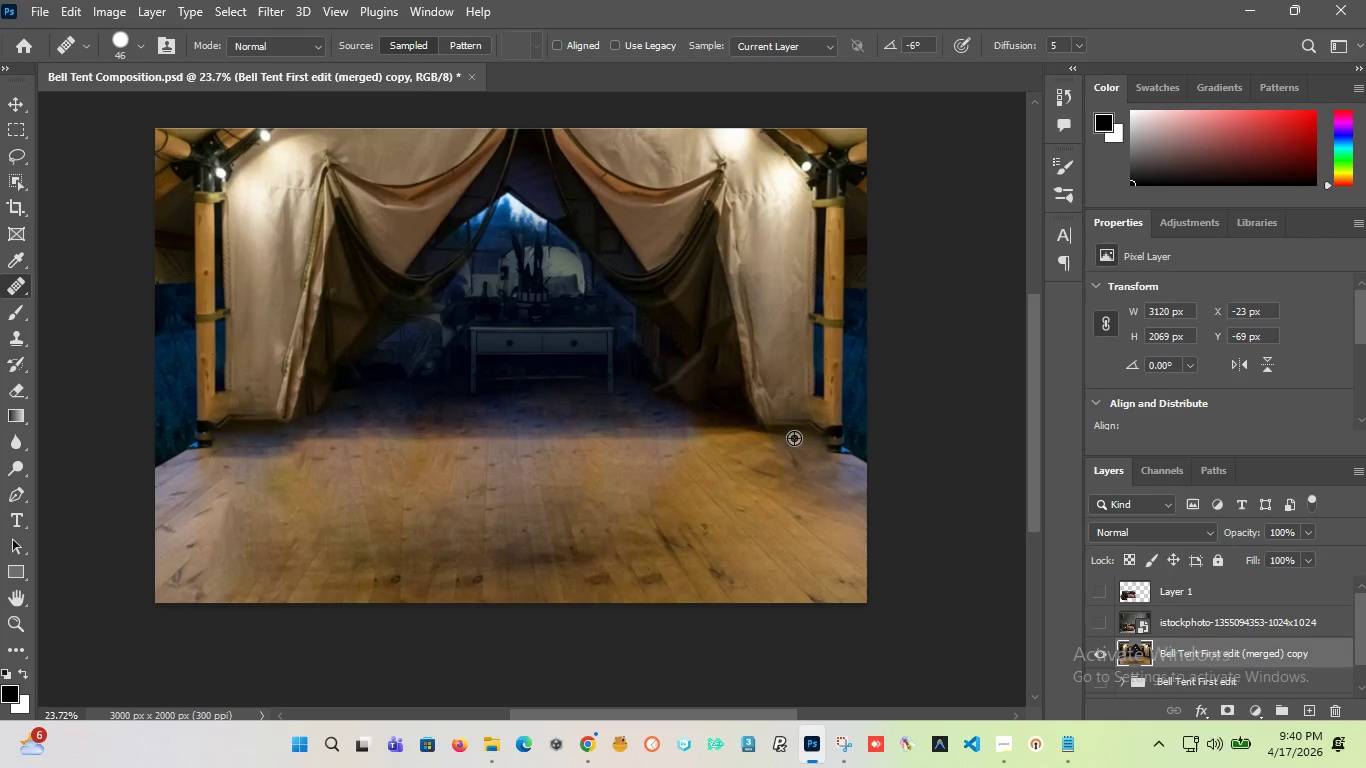 
scroll: coordinate [793, 428], scroll_direction: up, amount: 3.0
 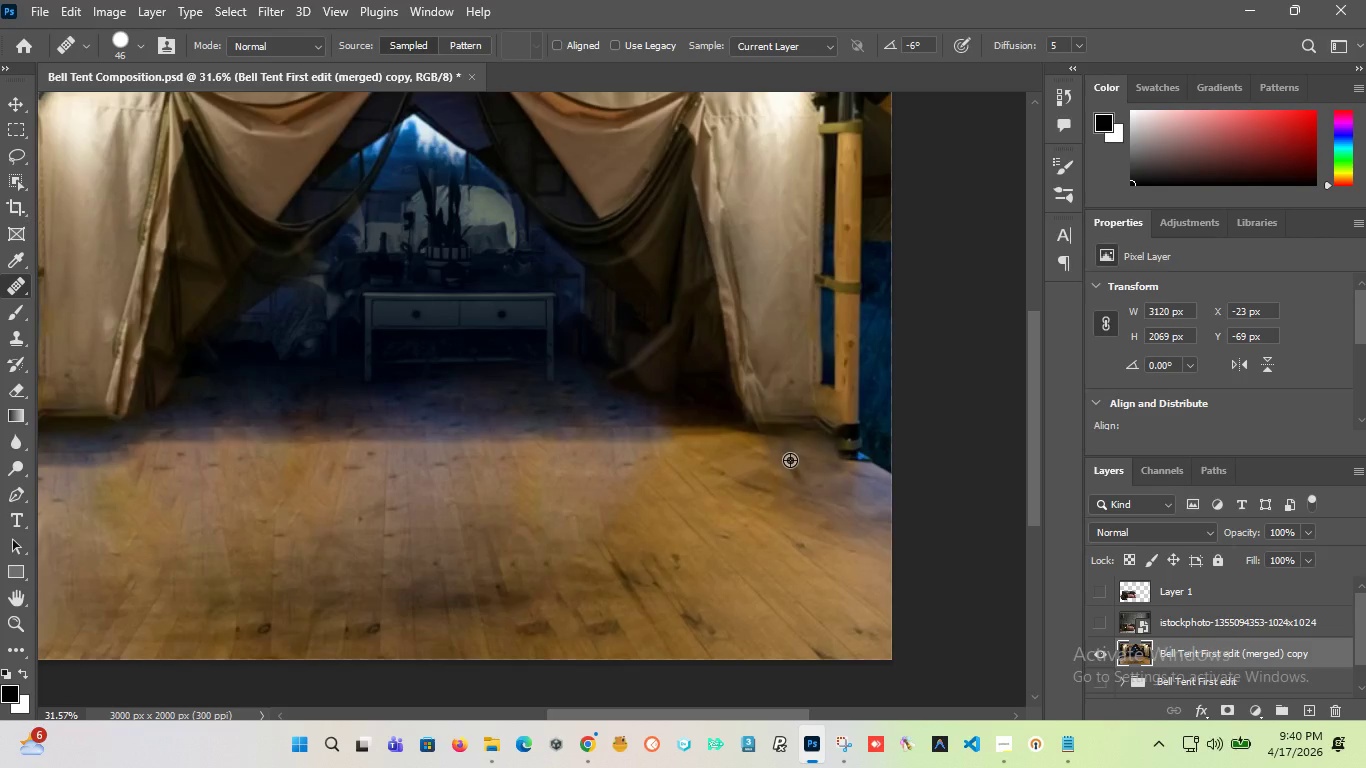 
scroll: coordinate [790, 460], scroll_direction: down, amount: 2.0
 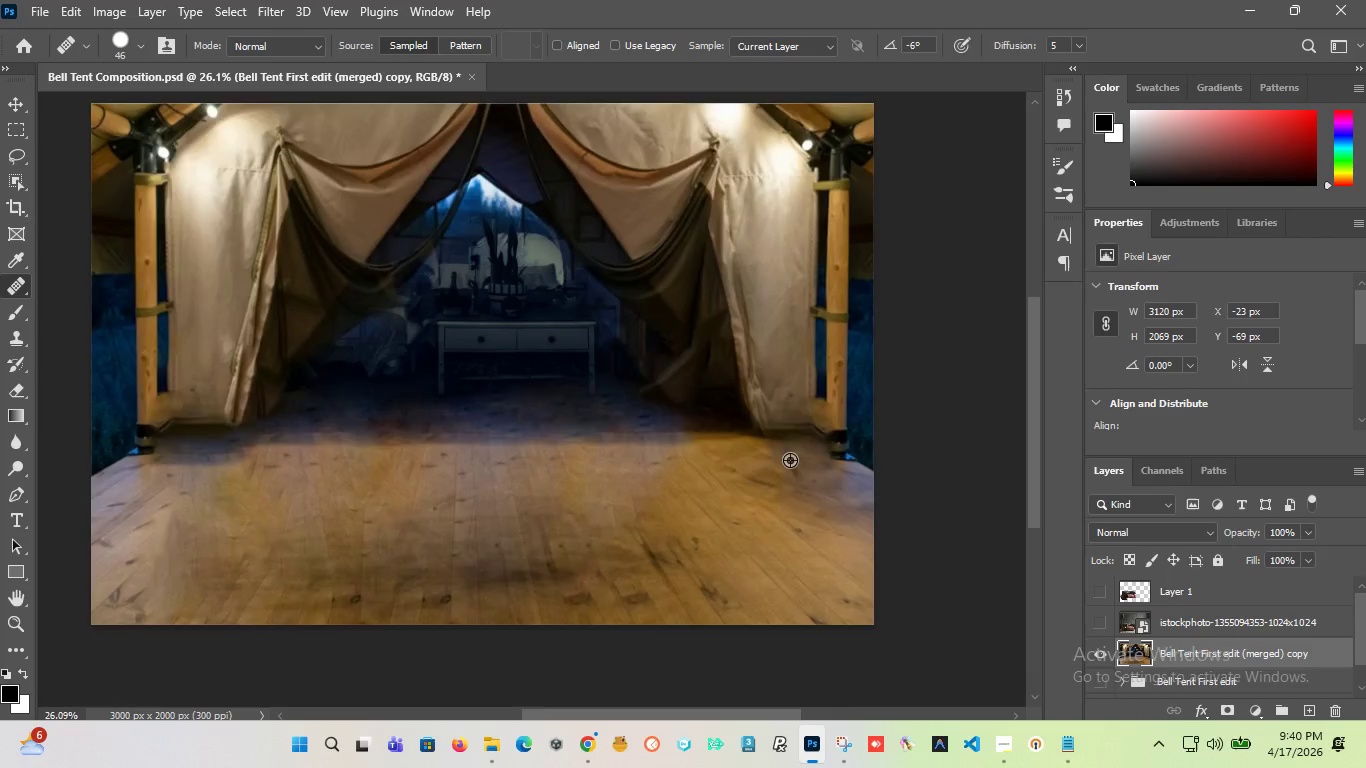 
scroll: coordinate [794, 445], scroll_direction: up, amount: 12.0
 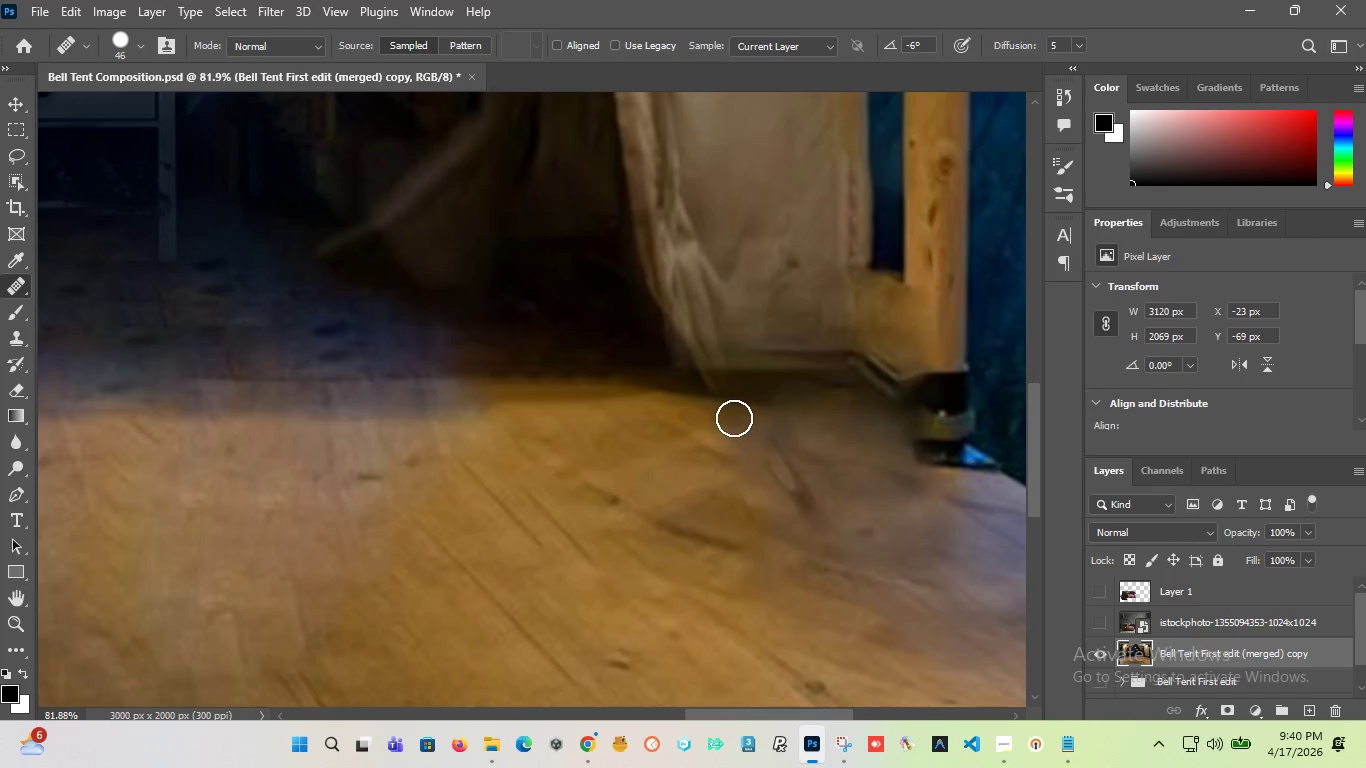 
hold_key(key=AltLeft, duration=1.12)
left_click([721, 432])
 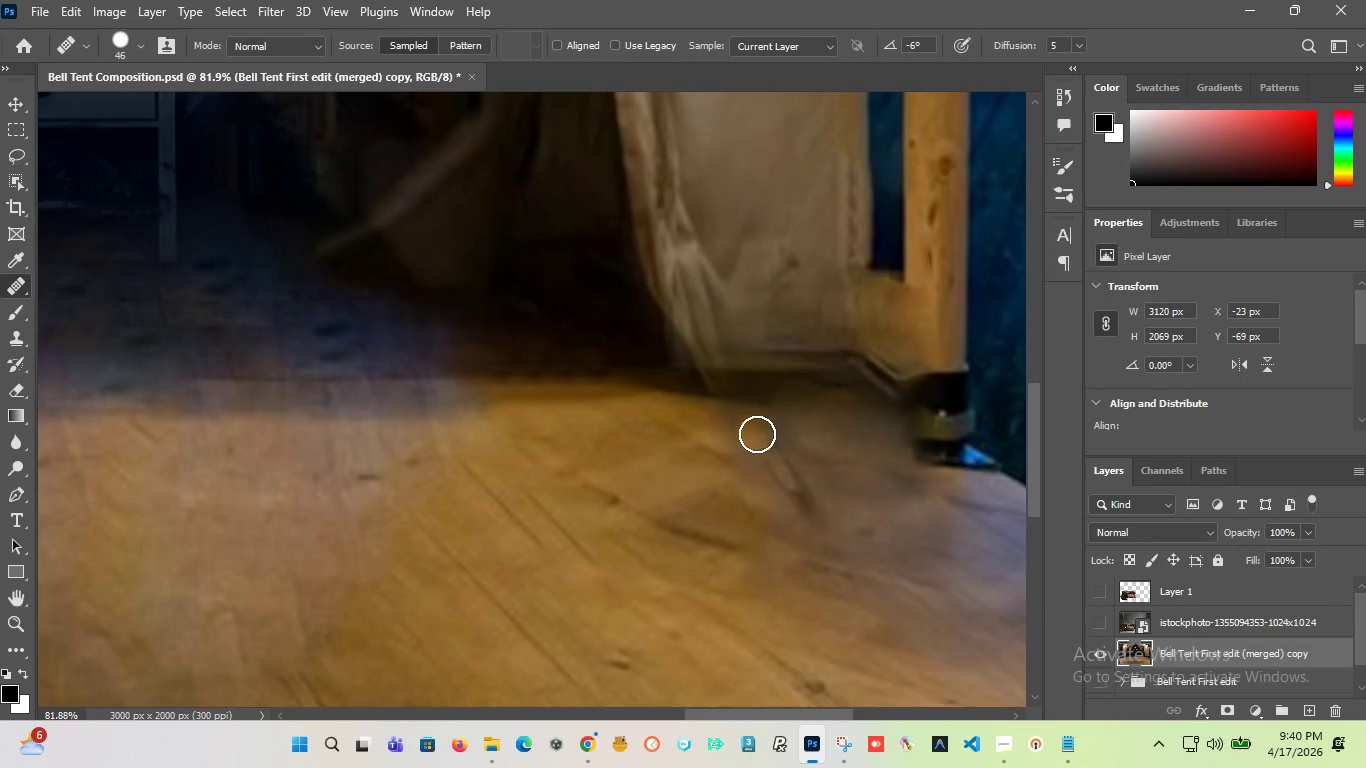 
left_click_drag(start_coordinate=[757, 434], to_coordinate=[813, 420])
 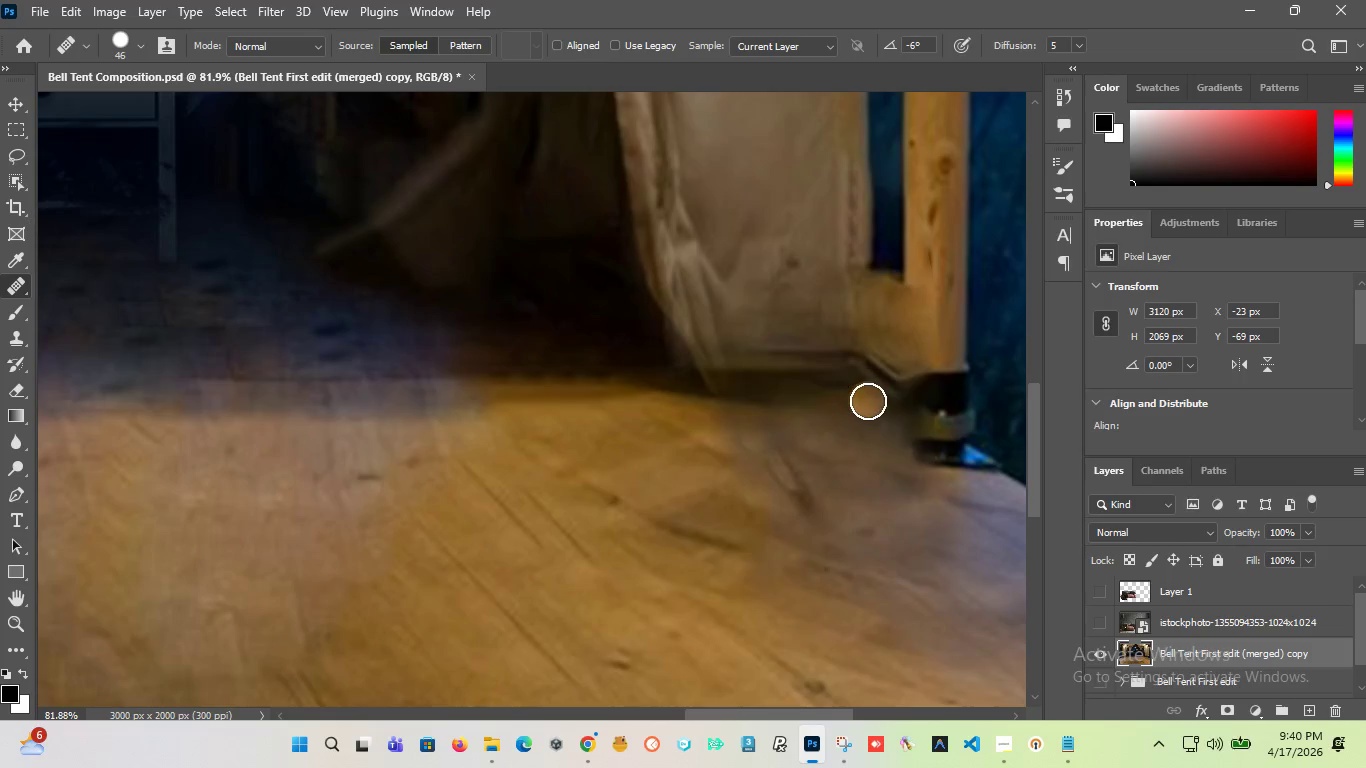 
left_click_drag(start_coordinate=[800, 394], to_coordinate=[876, 418])
 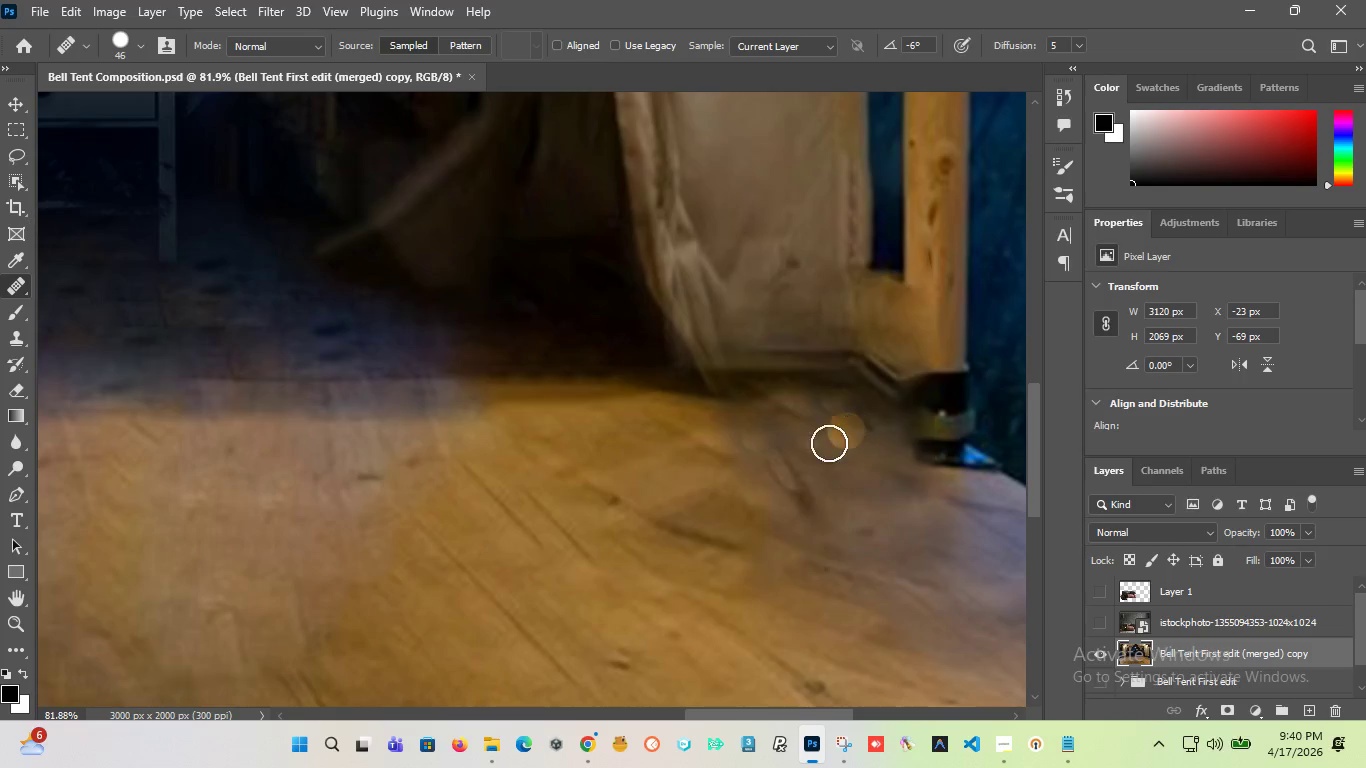 
key(Control+Z)
 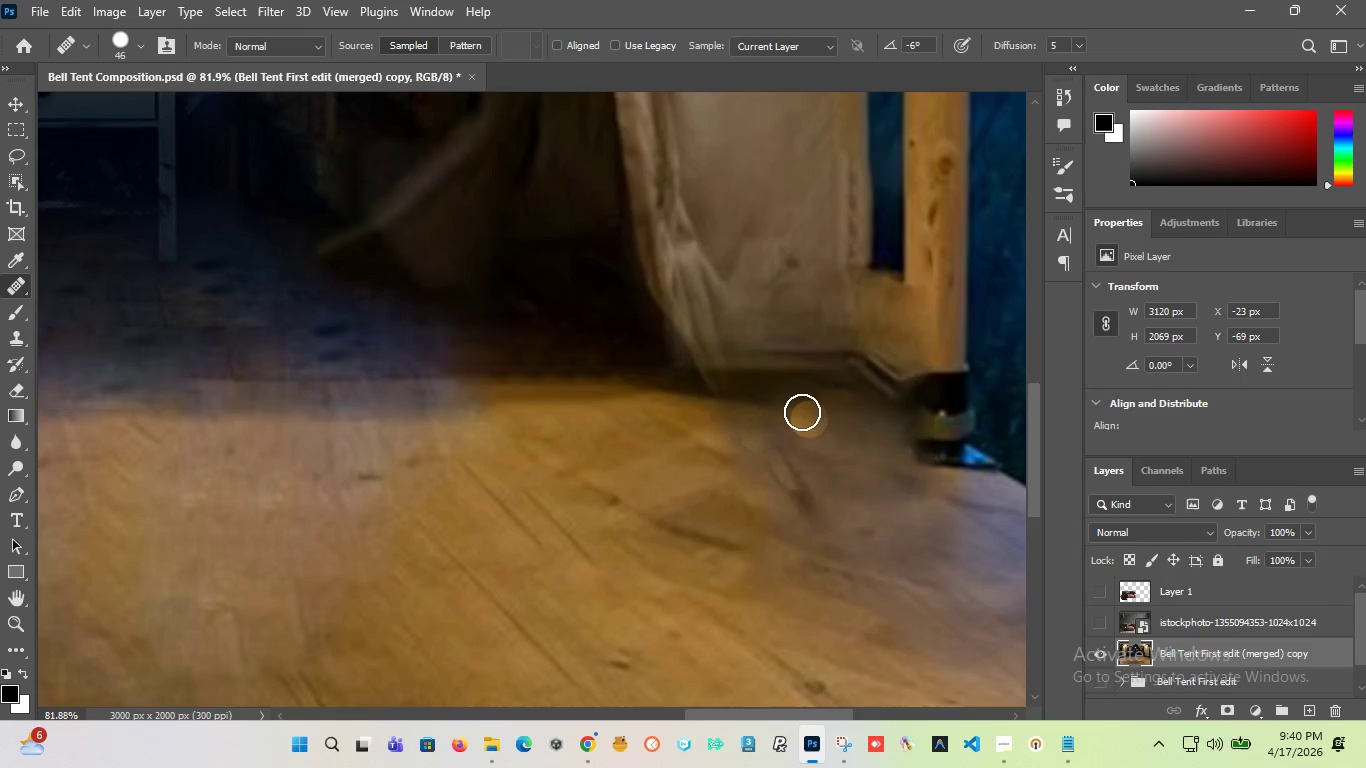 
left_click_drag(start_coordinate=[787, 396], to_coordinate=[894, 428])
 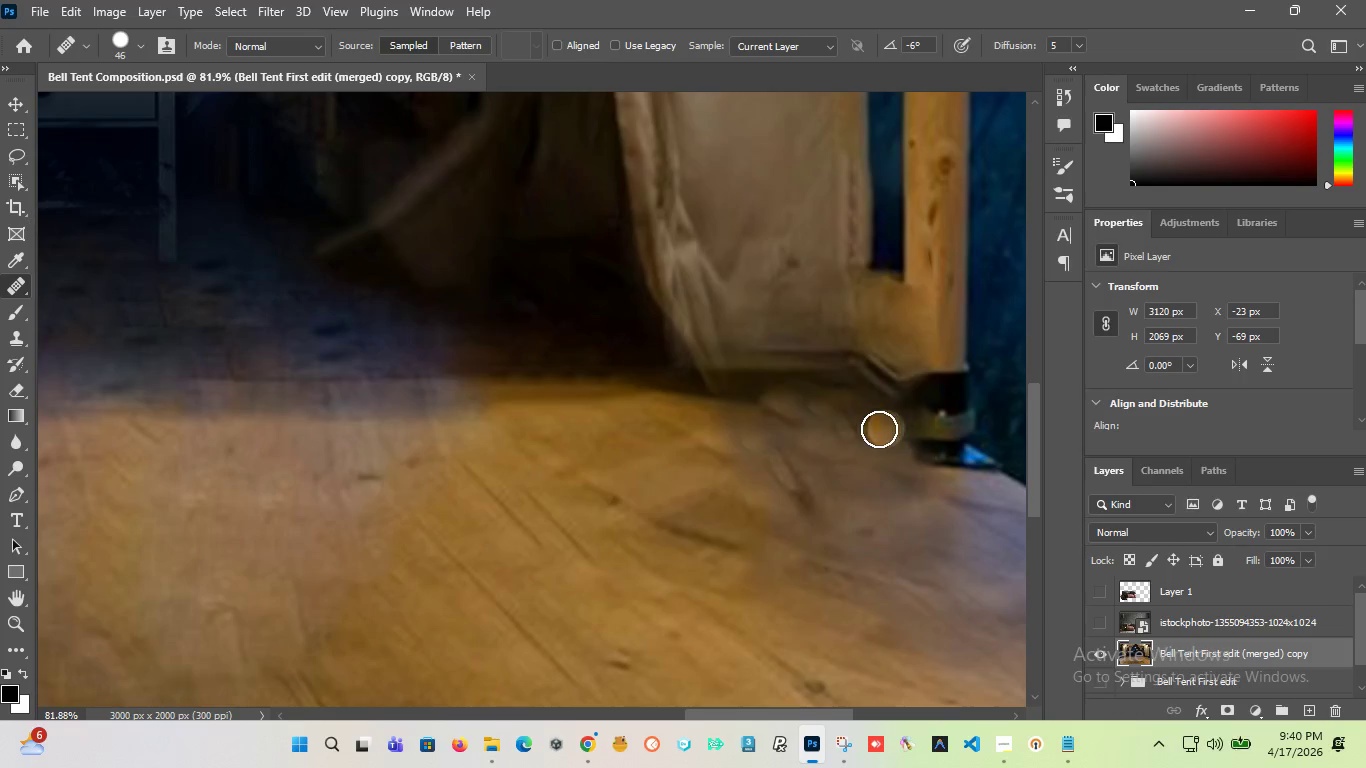 
hold_key(key=AltLeft, duration=0.5)
 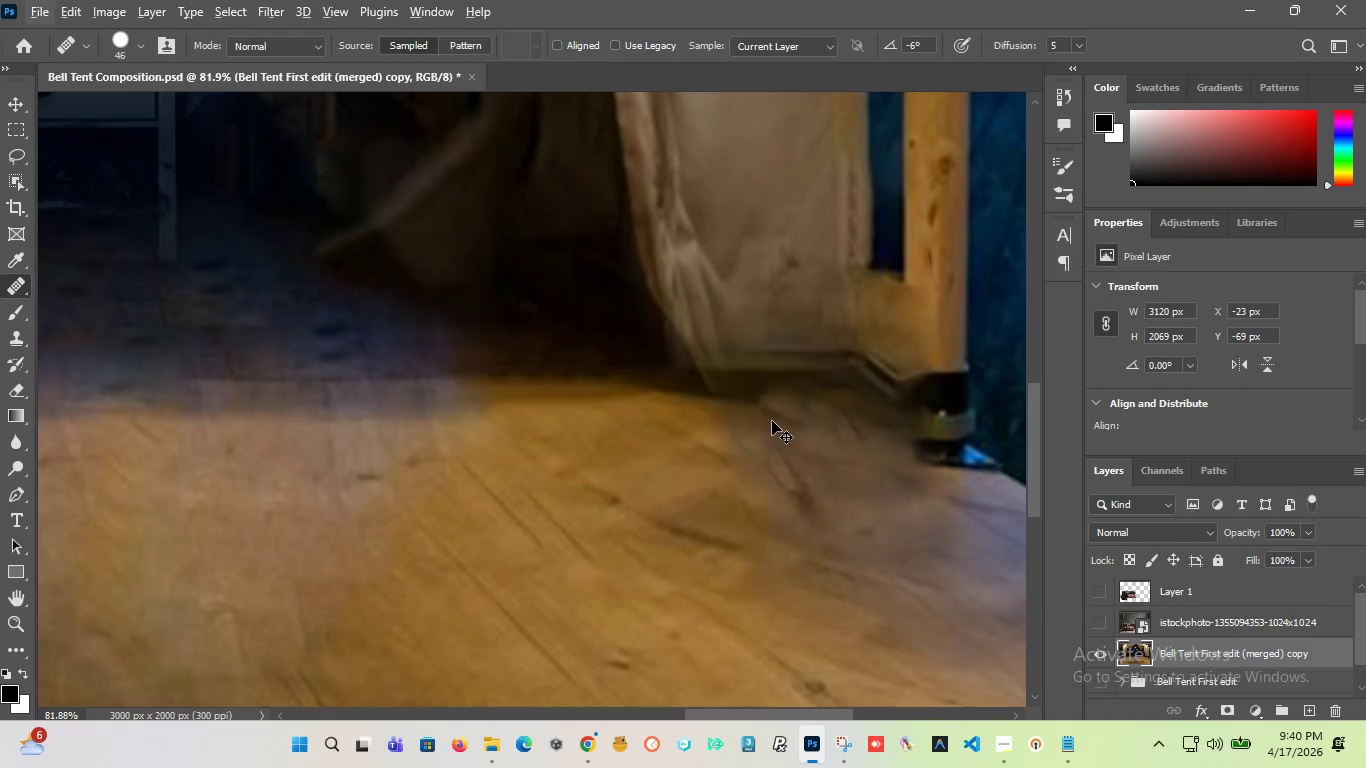 
key(Control+Z)
 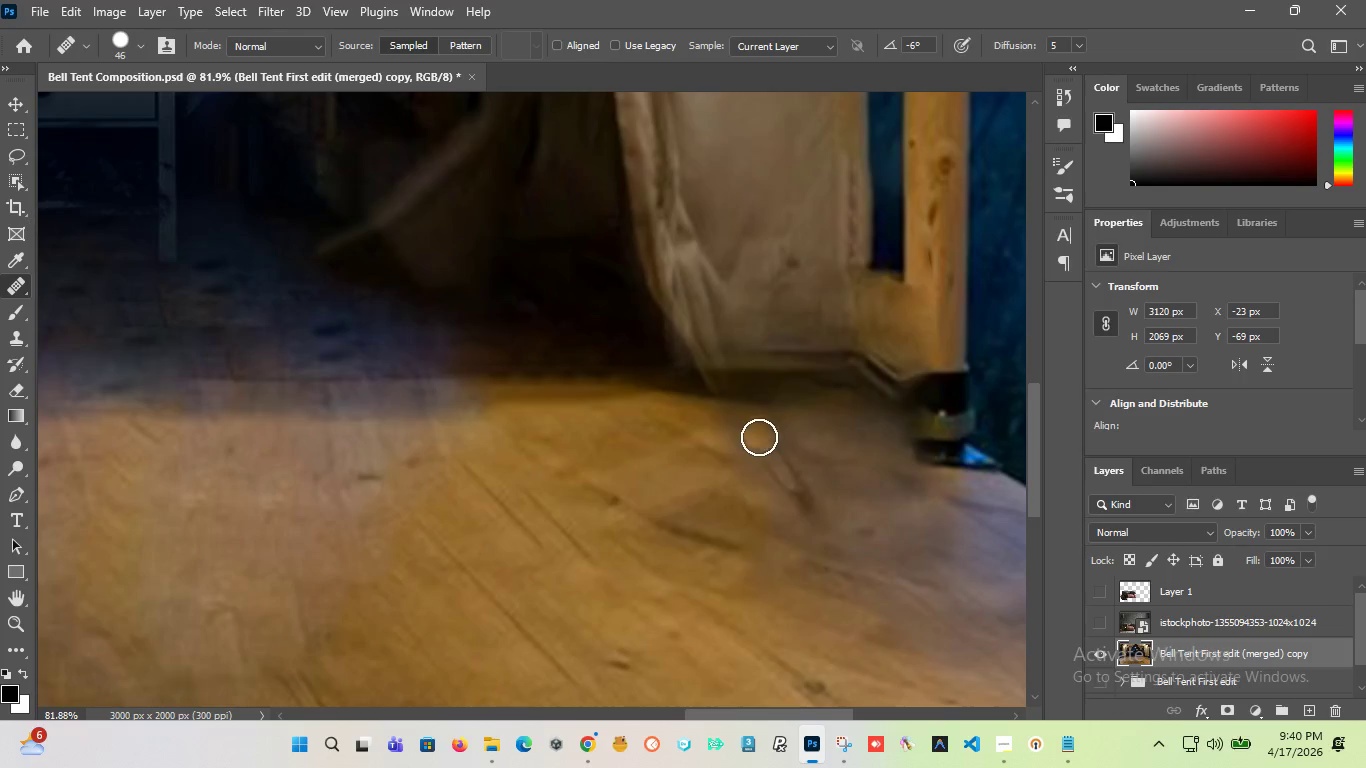 
hold_key(key=AltLeft, duration=1.06)
left_click([700, 466])
 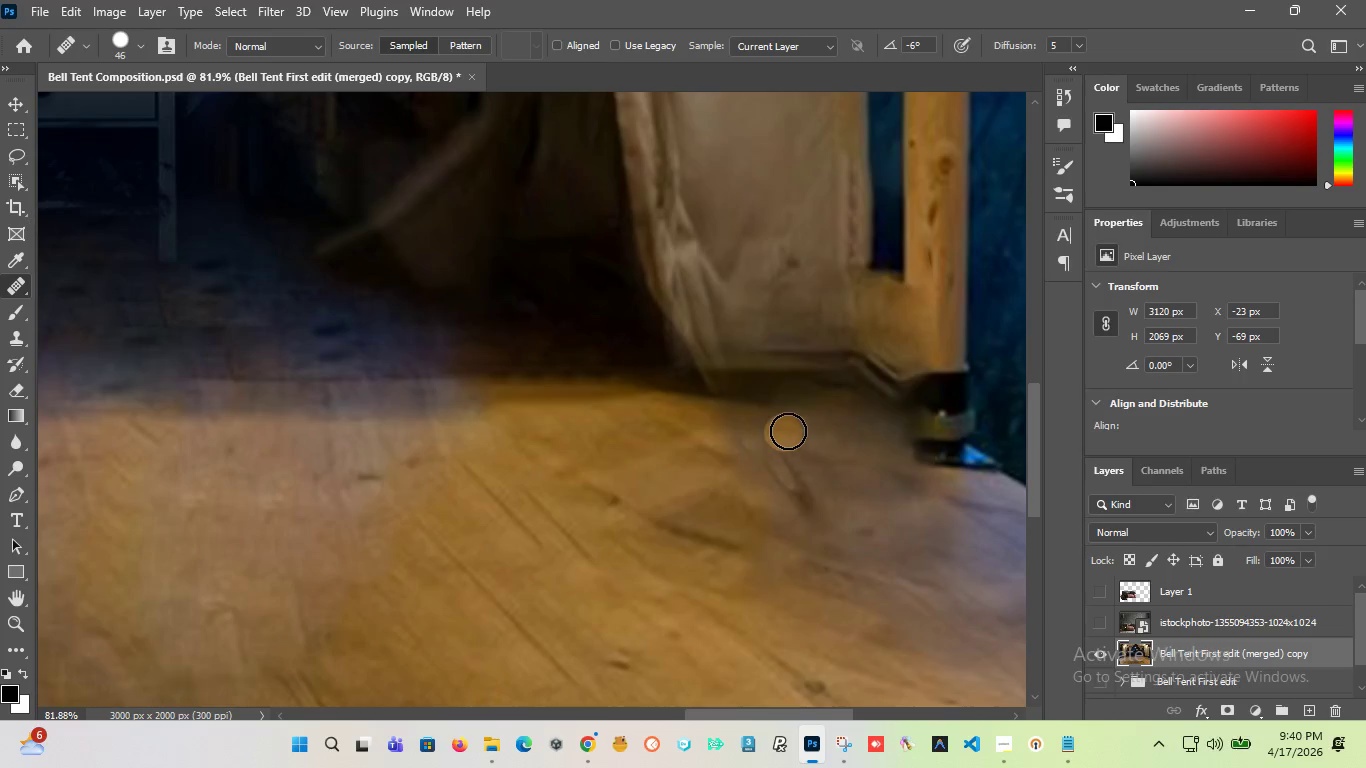 
hold_key(key=AltLeft, duration=1.14)
left_click([754, 428])
 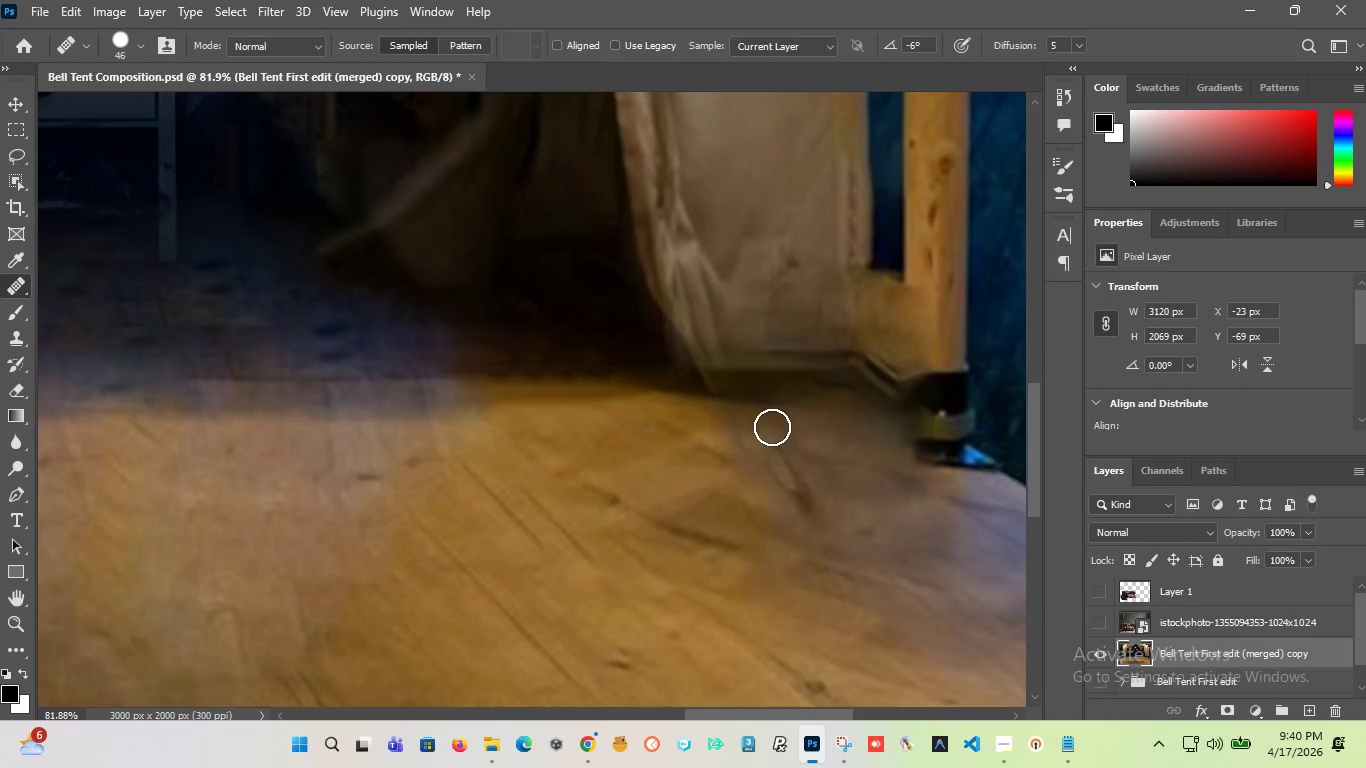 
left_click_drag(start_coordinate=[772, 427], to_coordinate=[856, 419])
 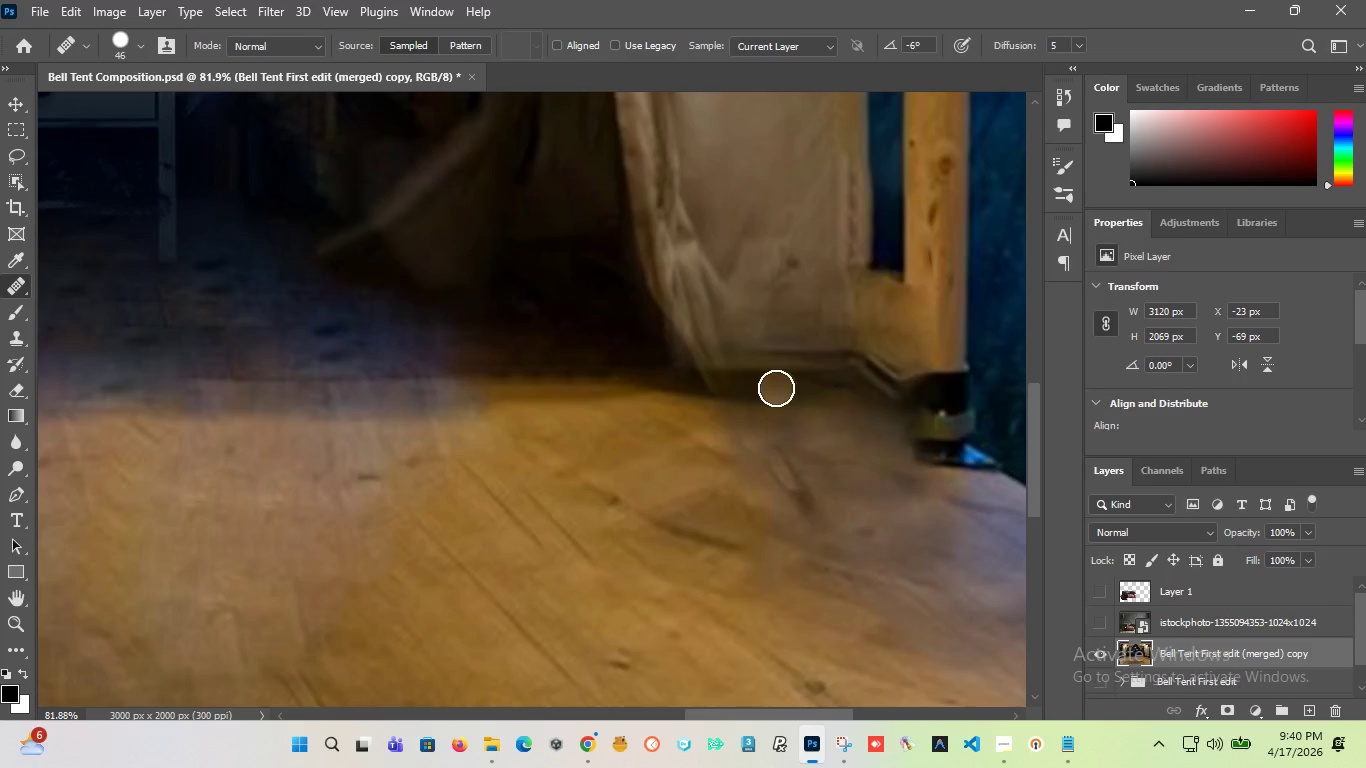 
hold_key(key=AltLeft, duration=0.53)
left_click([756, 386])
 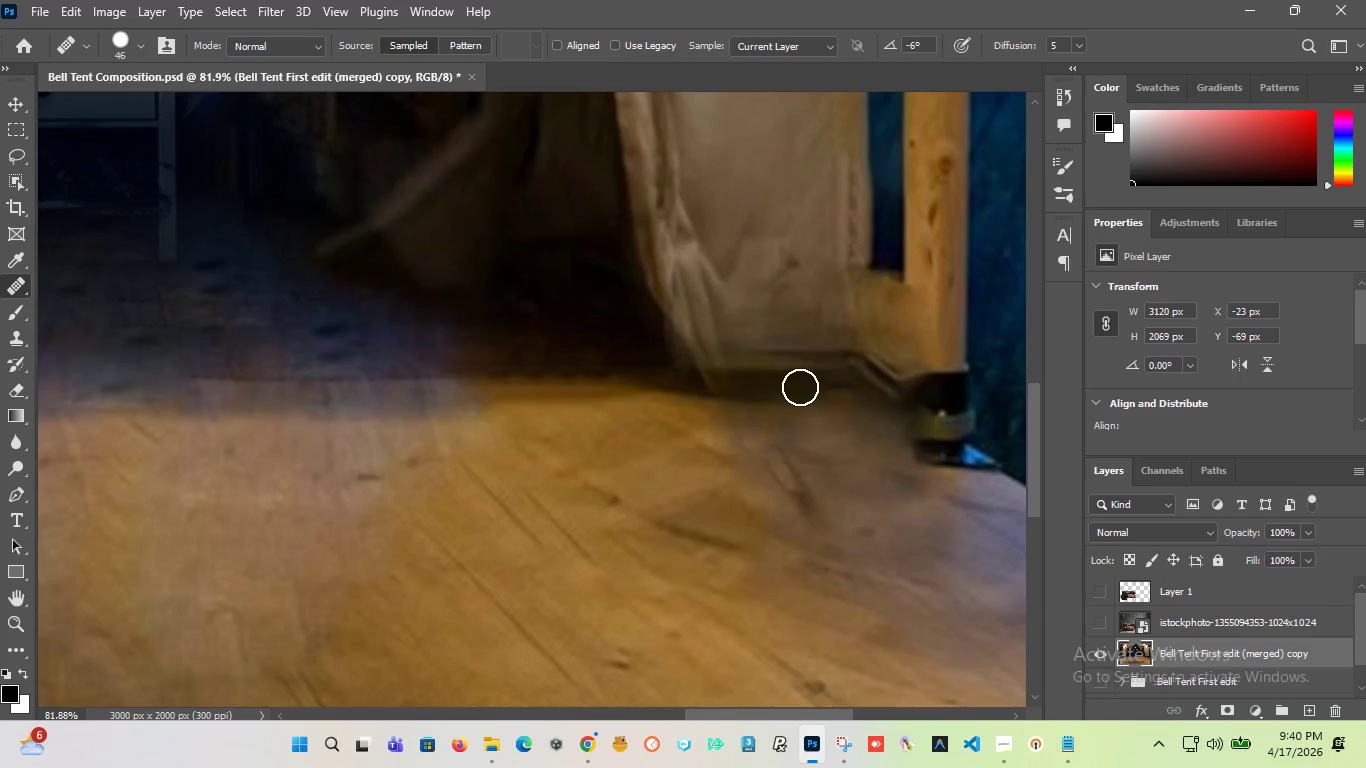 
left_click_drag(start_coordinate=[800, 387], to_coordinate=[822, 408])
 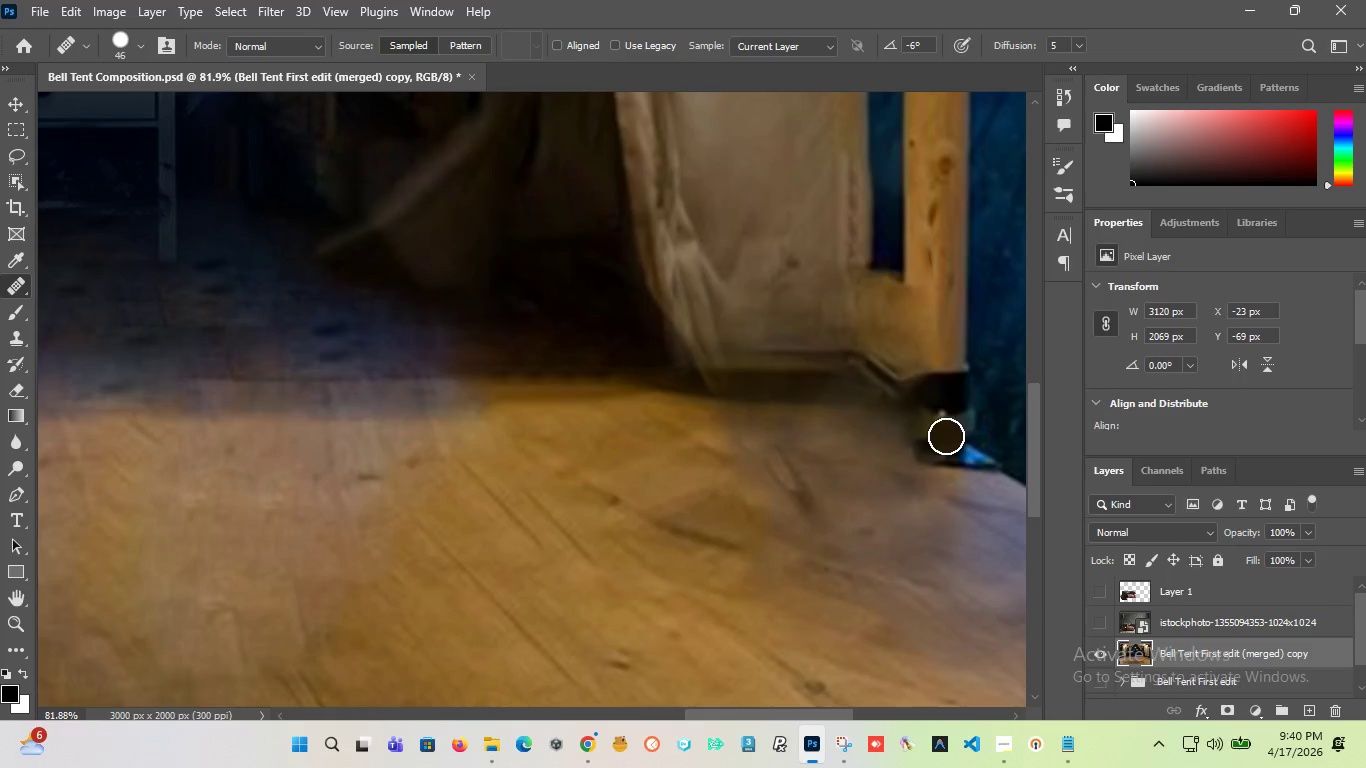 
hold_key(key=AltLeft, duration=2.53)
scroll: coordinate [838, 438], scroll_direction: down, amount: 14.0
 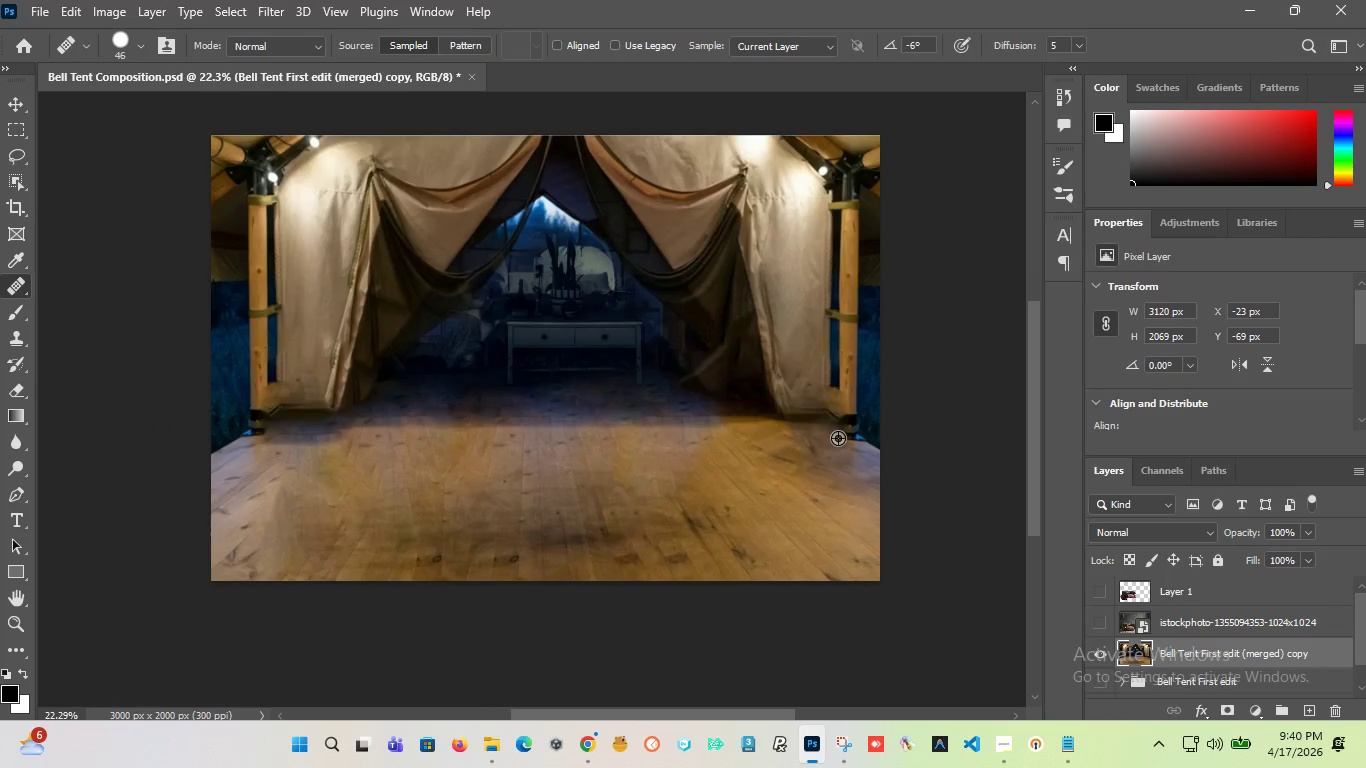 
hold_key(key=AltLeft, duration=1.14)
 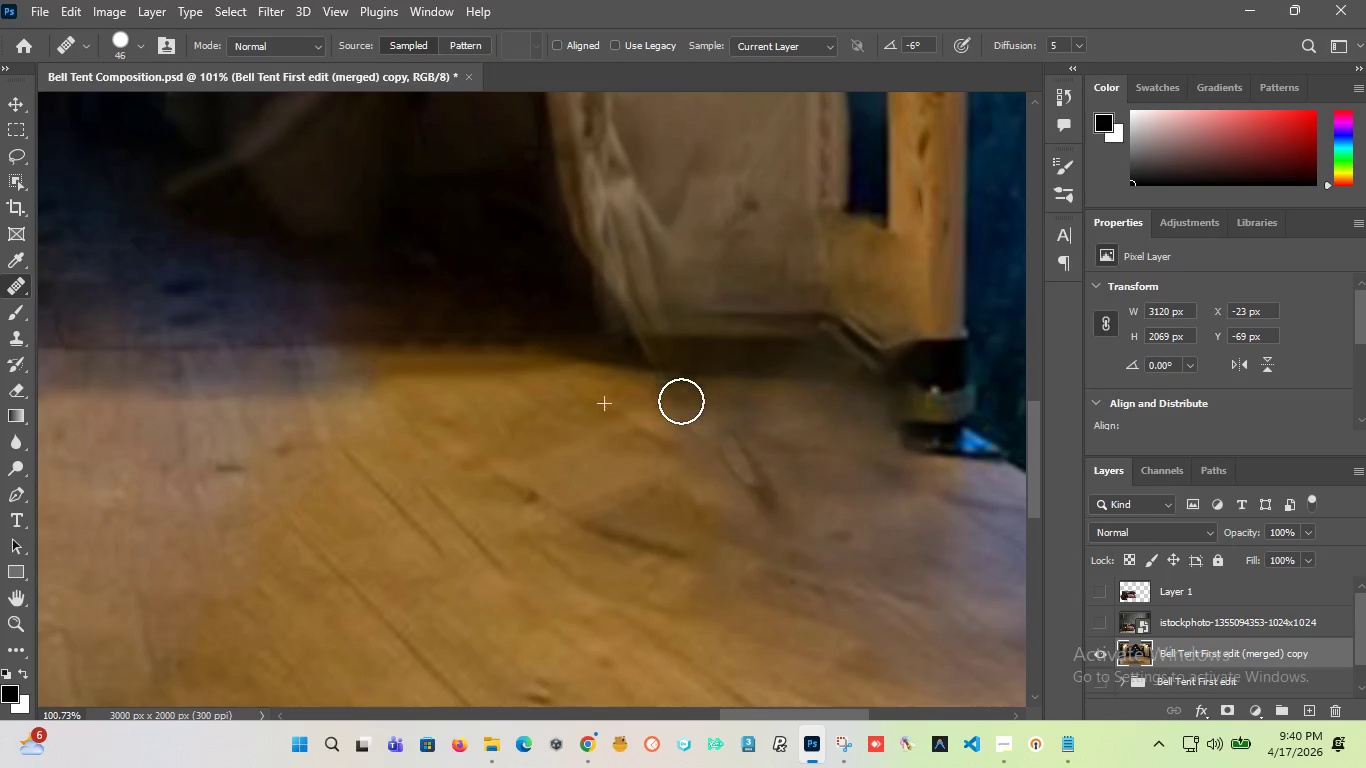 
scroll: coordinate [703, 416], scroll_direction: up, amount: 15.0
 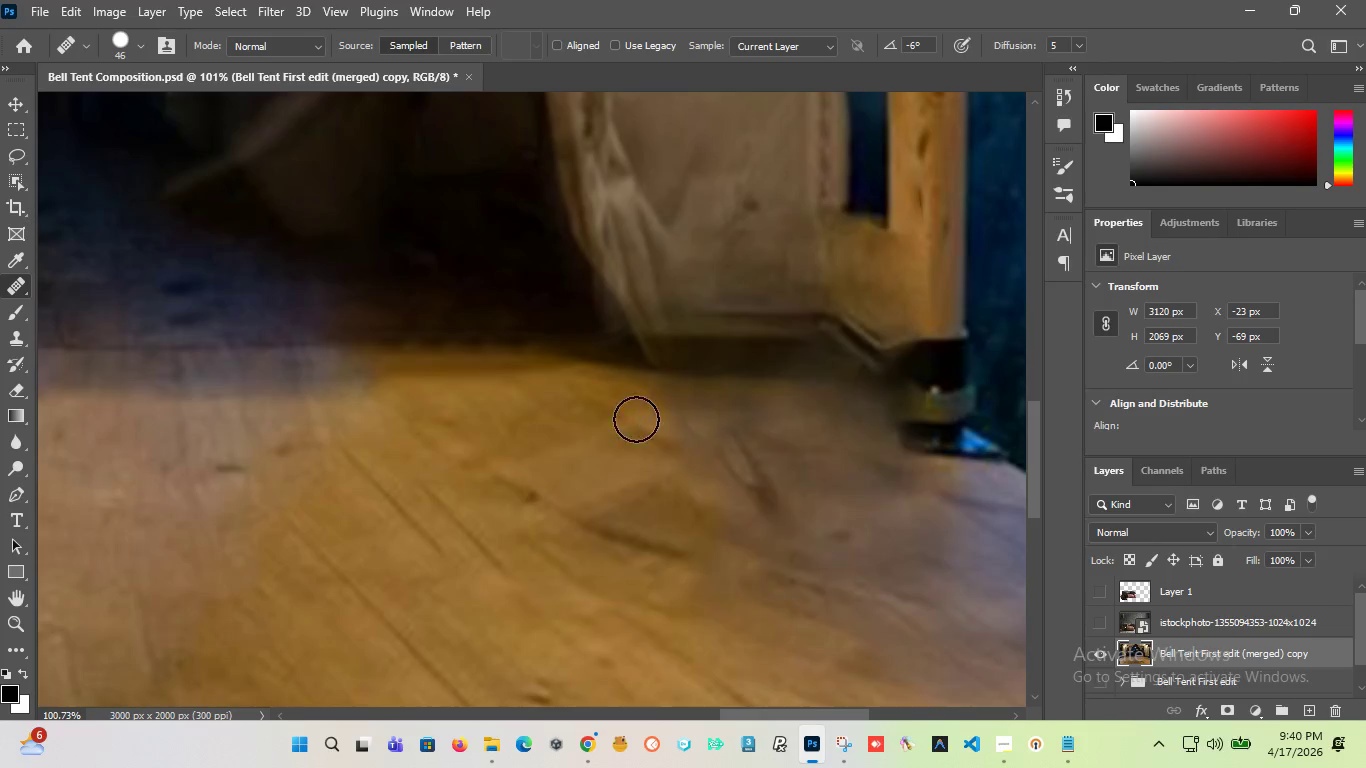 
left_click_drag(start_coordinate=[605, 405], to_coordinate=[610, 404])
 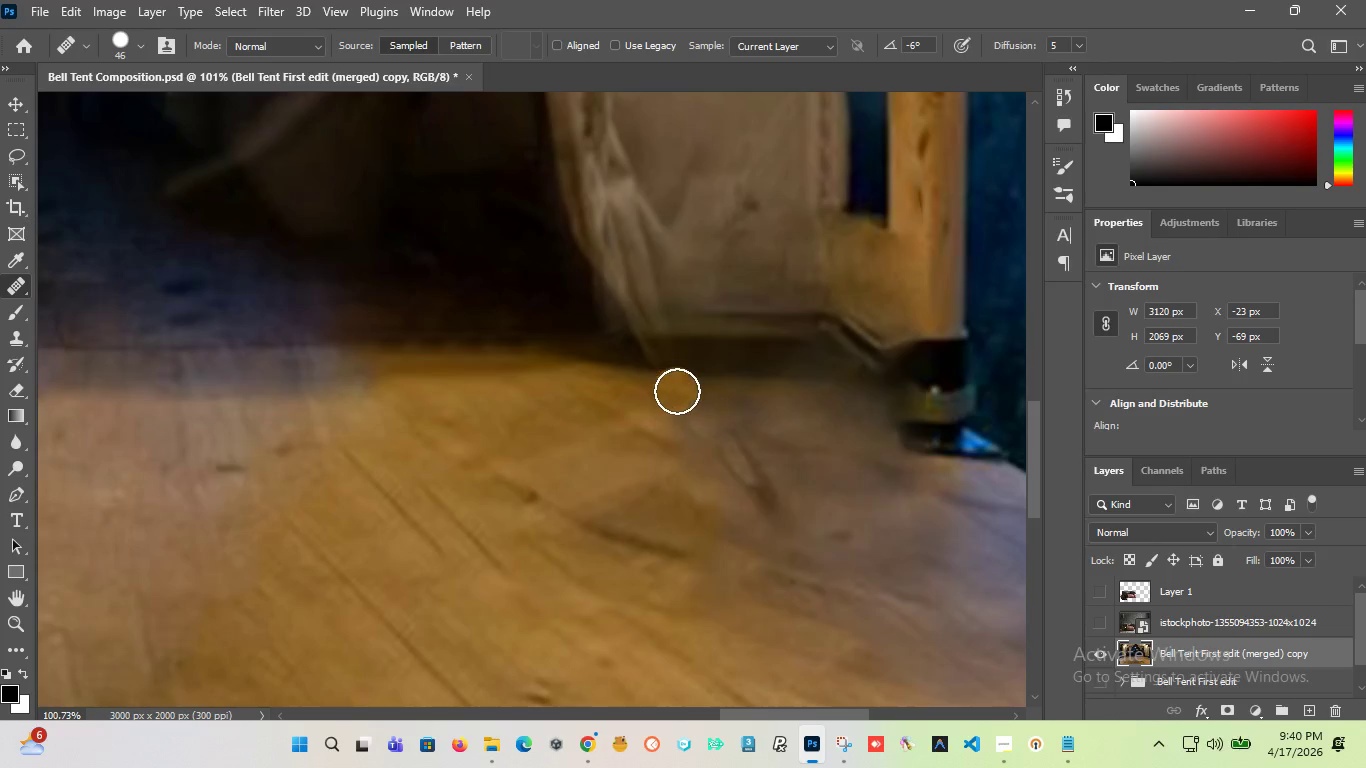 
left_click_drag(start_coordinate=[677, 391], to_coordinate=[801, 476])
 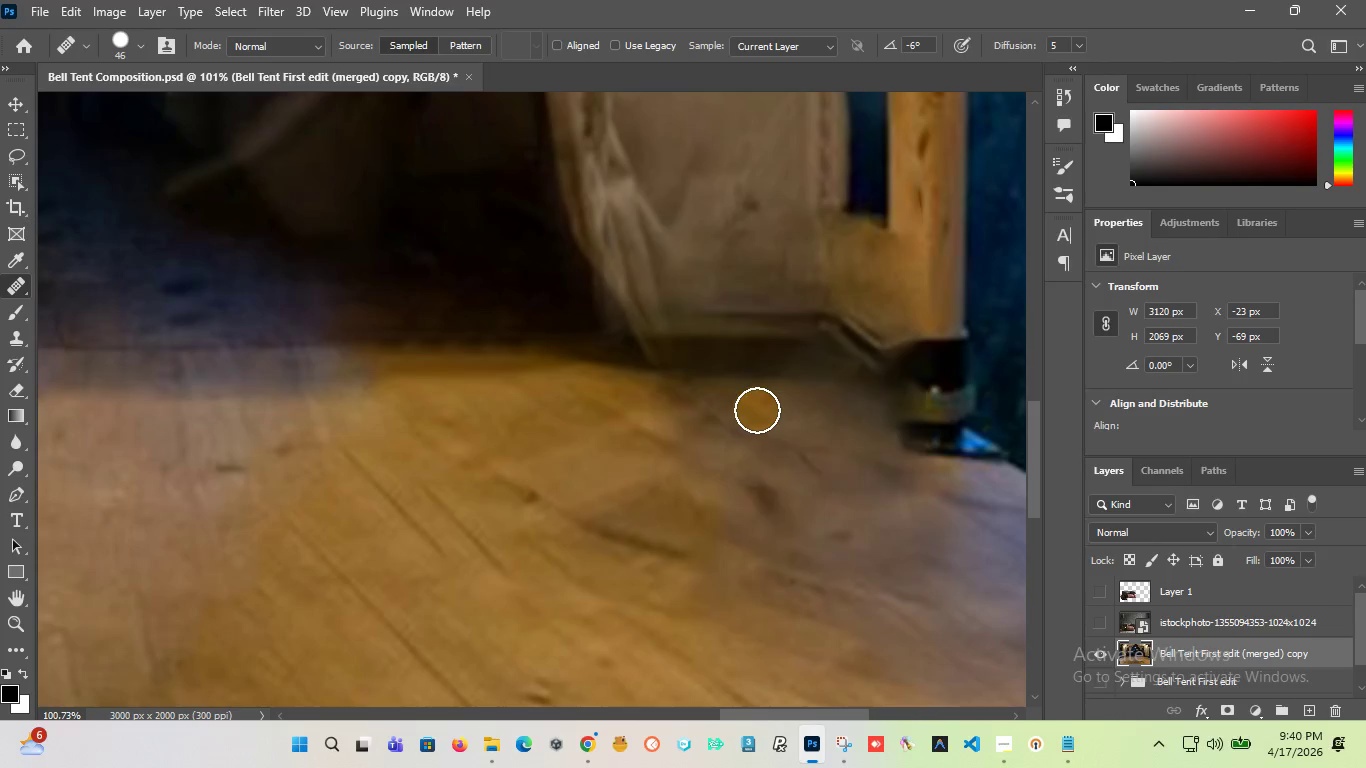 
left_click_drag(start_coordinate=[757, 408], to_coordinate=[859, 465])
 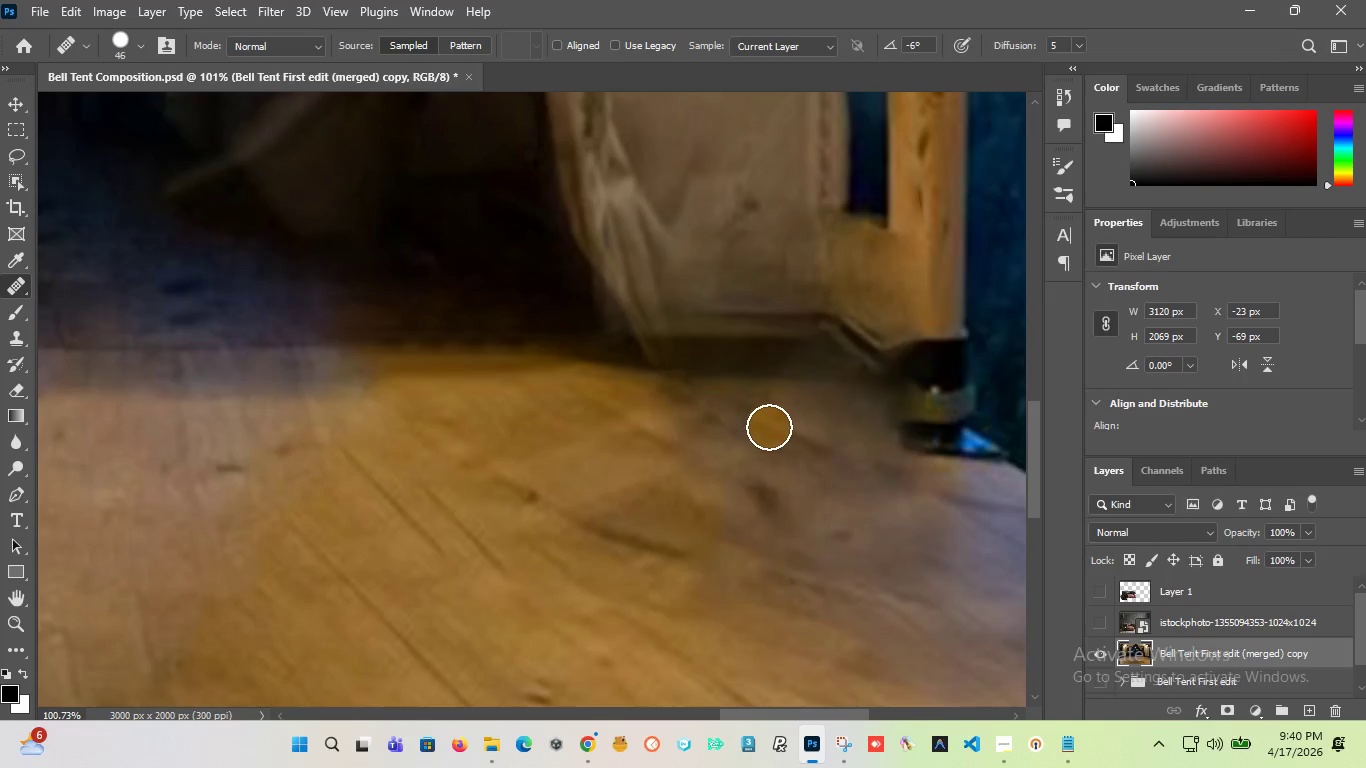 
key(Control+Z)
 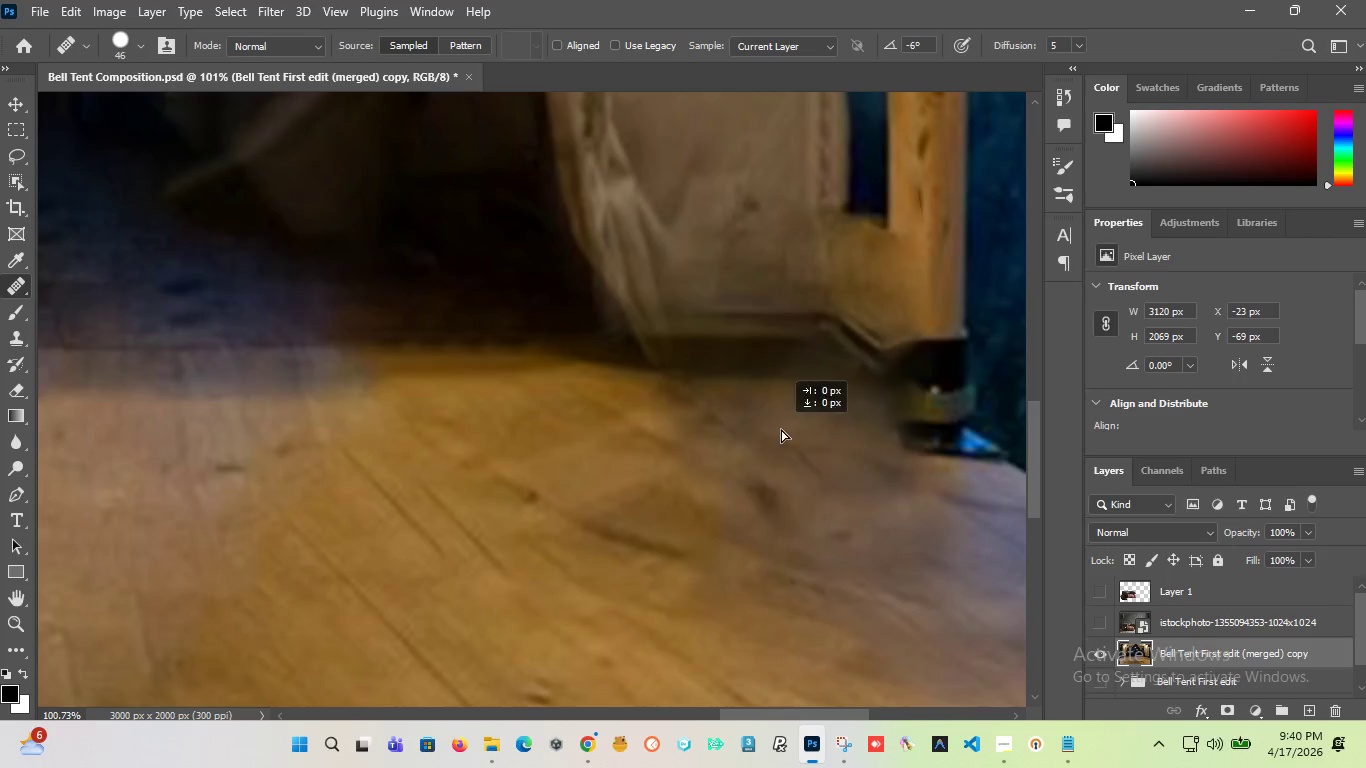 
left_click_drag(start_coordinate=[769, 427], to_coordinate=[781, 429])
 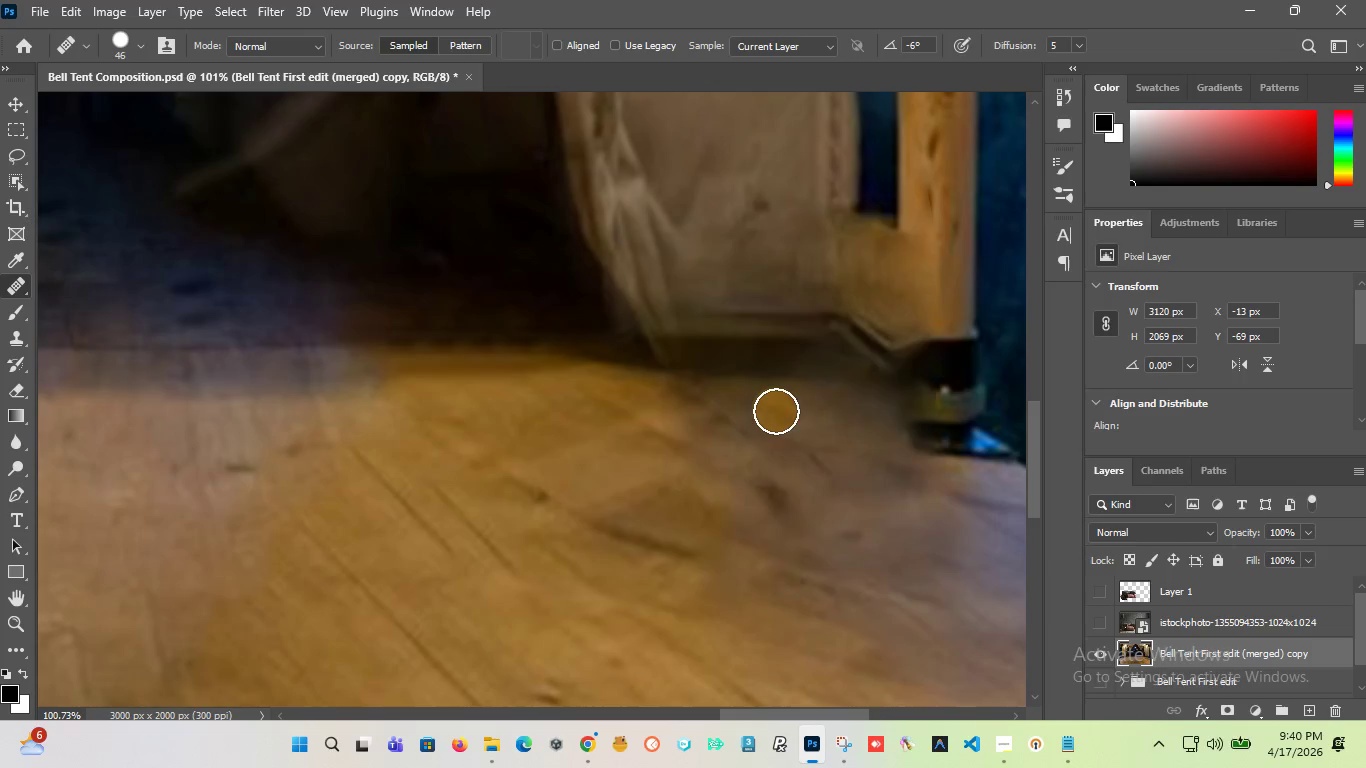 
left_click_drag(start_coordinate=[776, 411], to_coordinate=[773, 399])
 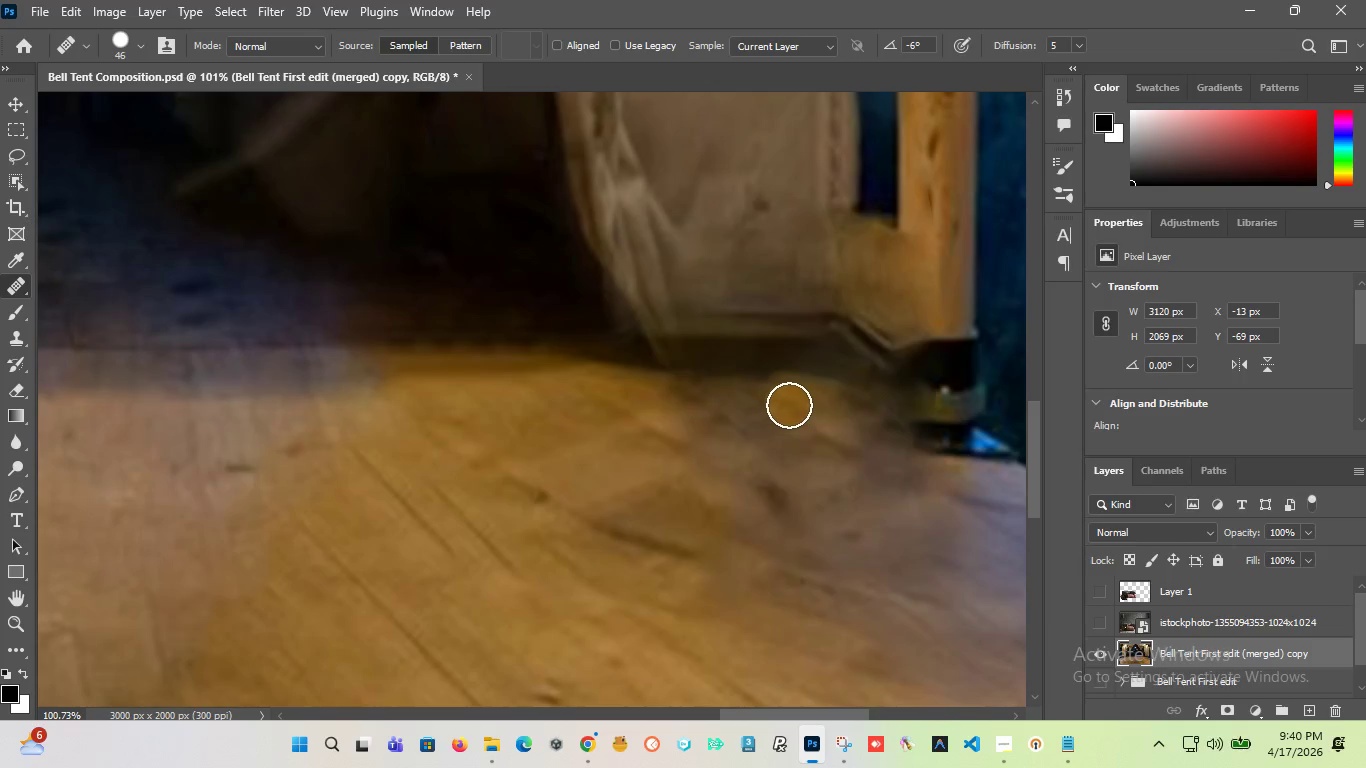 
key(Control+Z)
 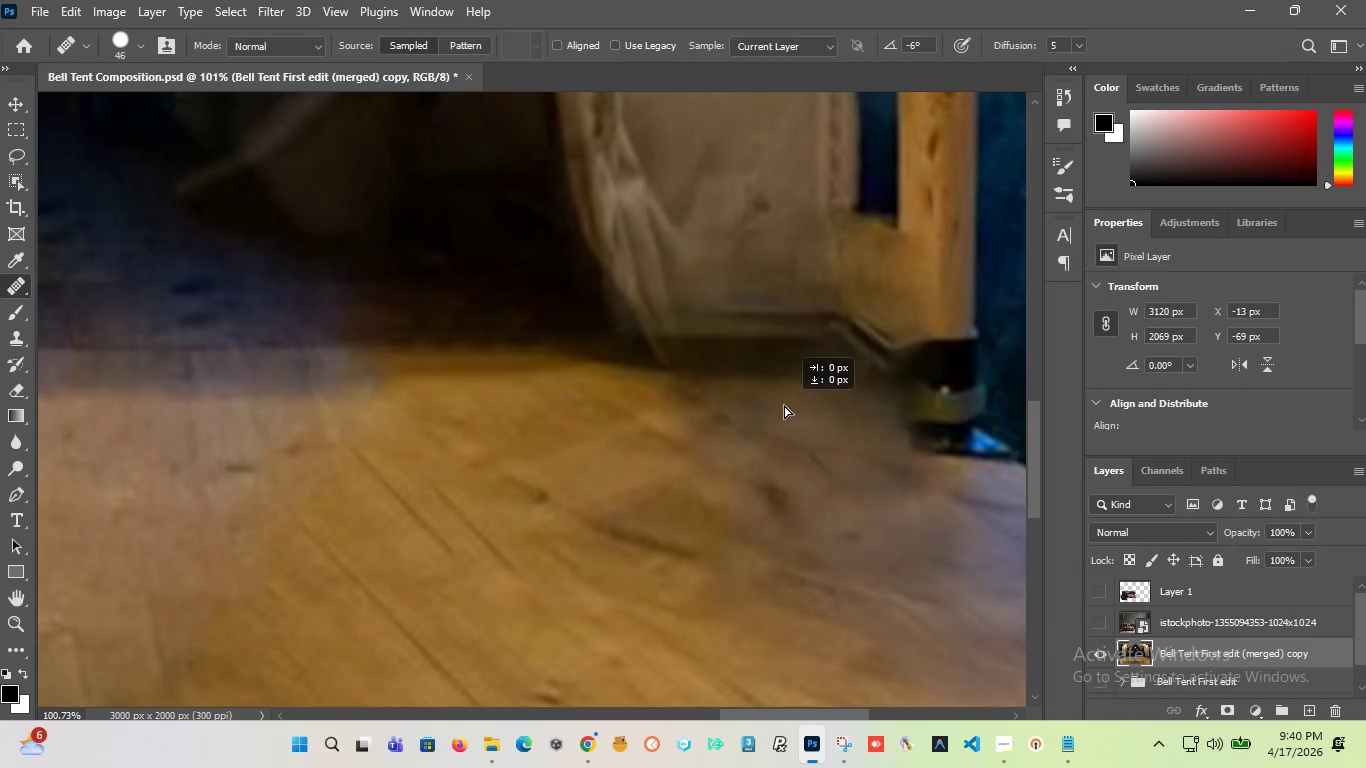 
left_click_drag(start_coordinate=[791, 405], to_coordinate=[783, 406])
 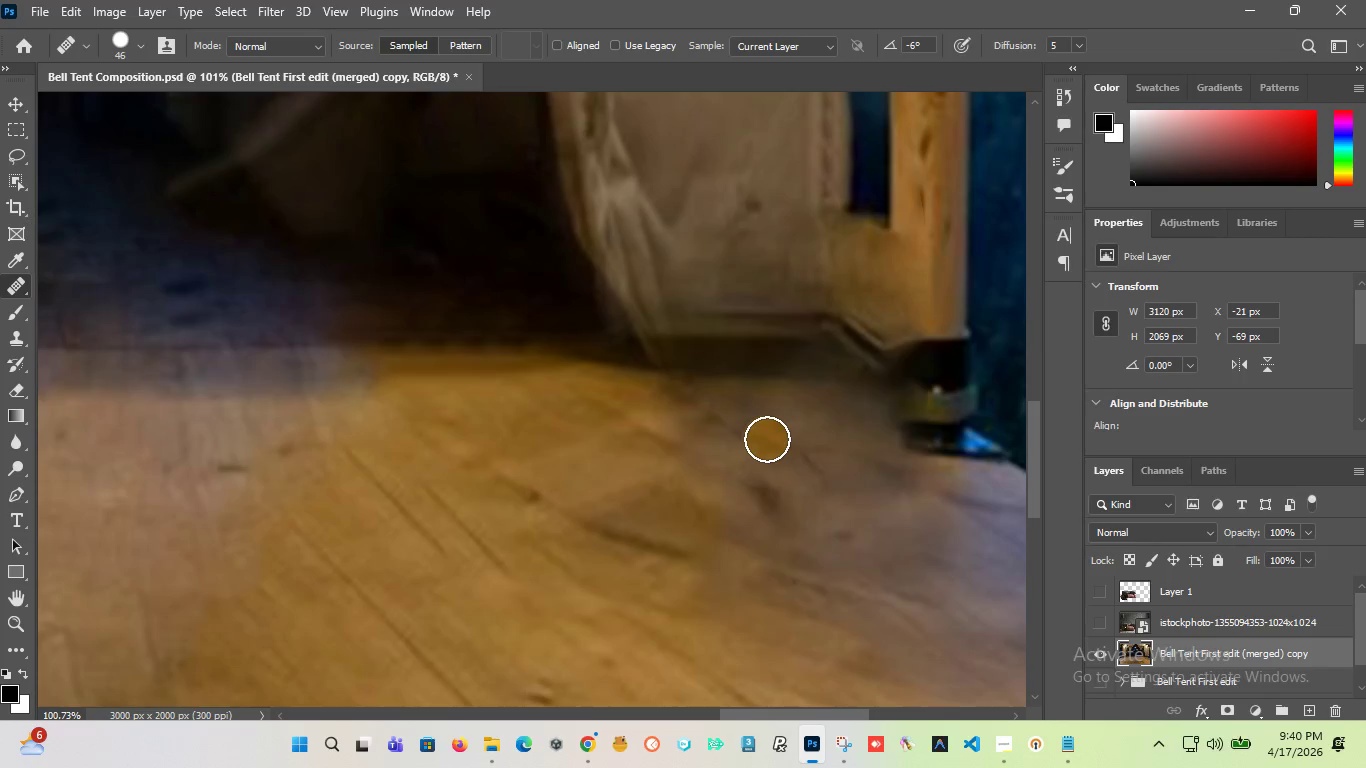 
hold_key(key=AltLeft, duration=0.64)
left_click([772, 460])
 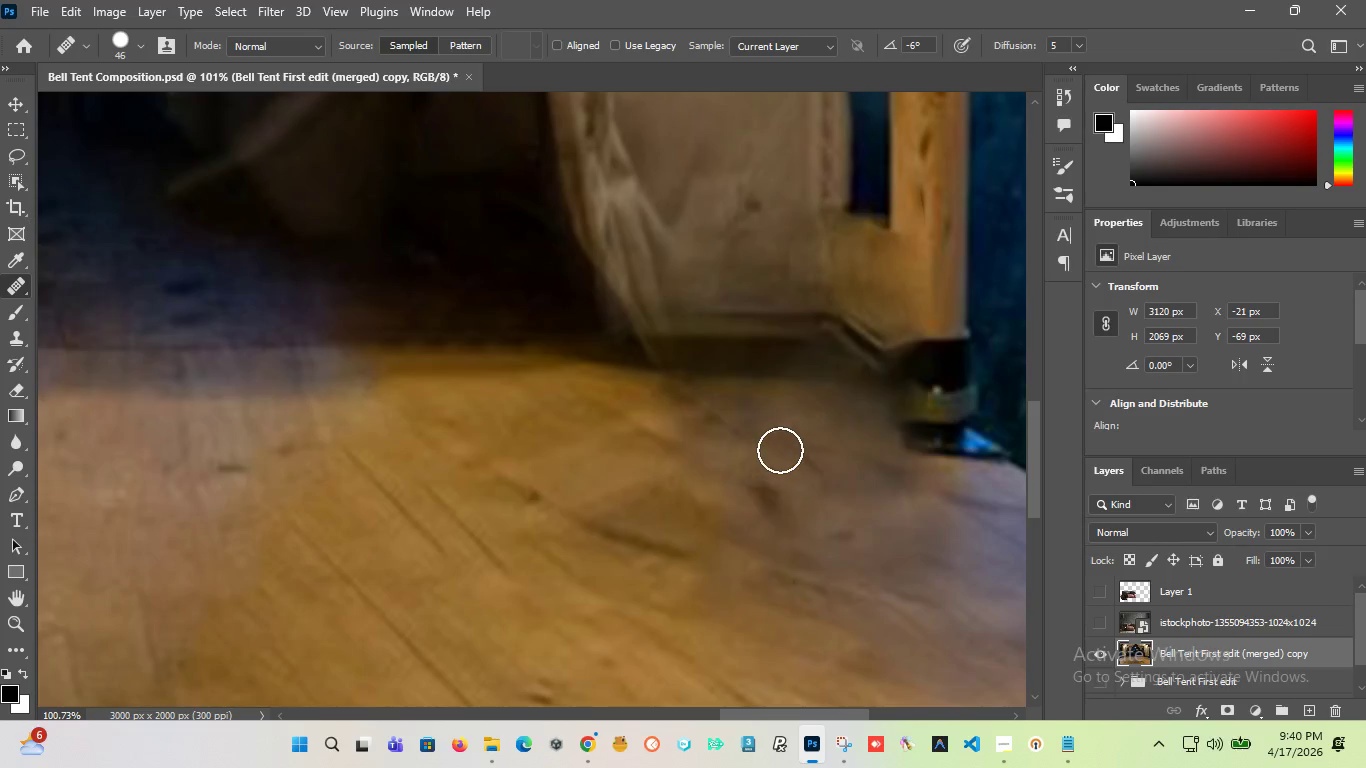 
left_click_drag(start_coordinate=[780, 450], to_coordinate=[830, 499])
 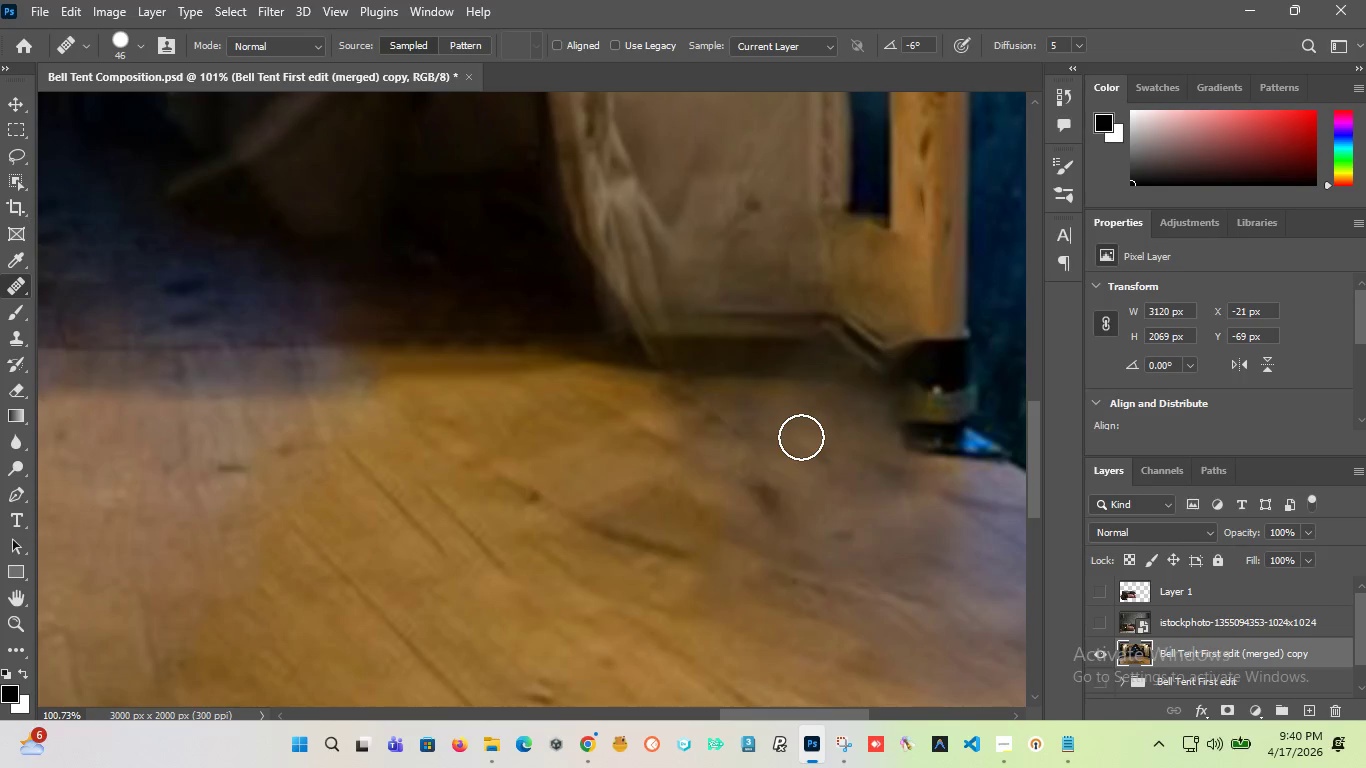 
key(Control+Z)
 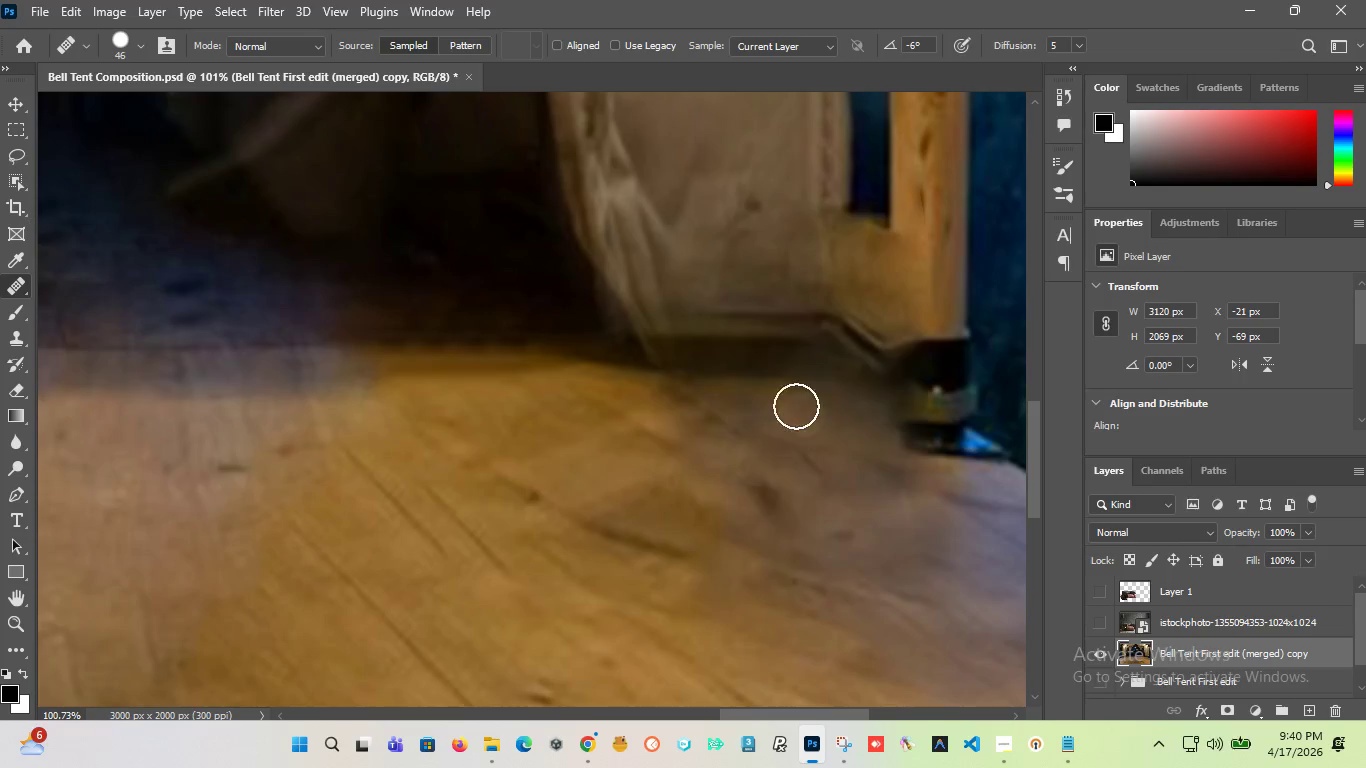 
key(Alt+AltLeft)
 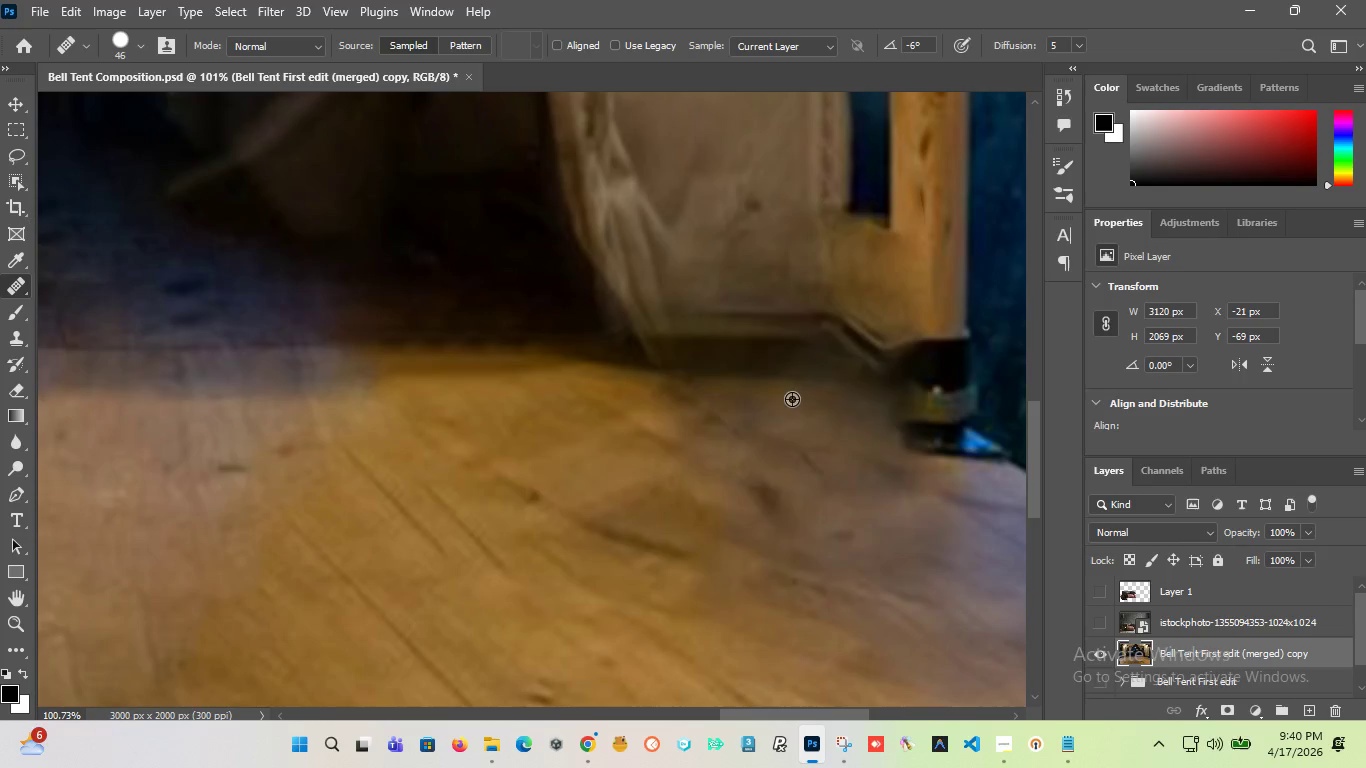 
left_click_drag(start_coordinate=[792, 399], to_coordinate=[793, 405])
 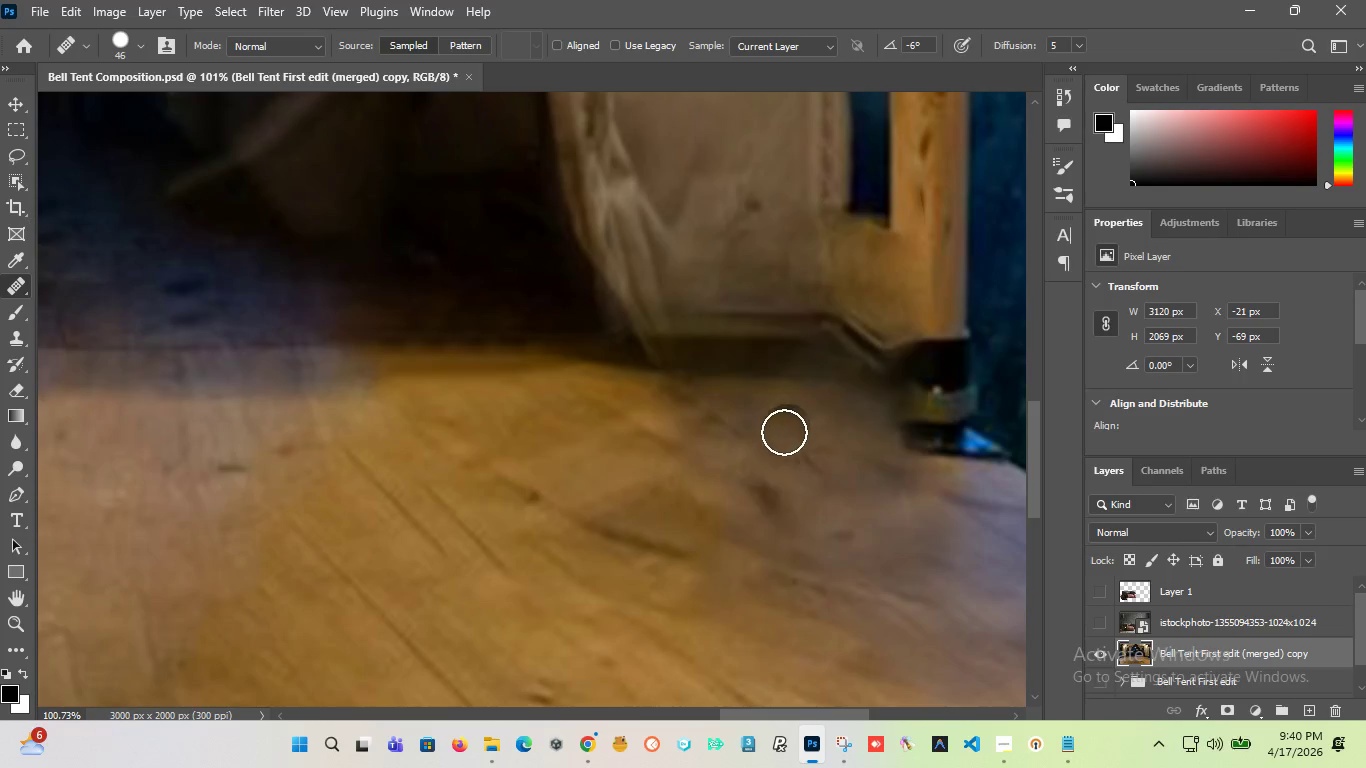 
left_click_drag(start_coordinate=[784, 432], to_coordinate=[831, 510])
 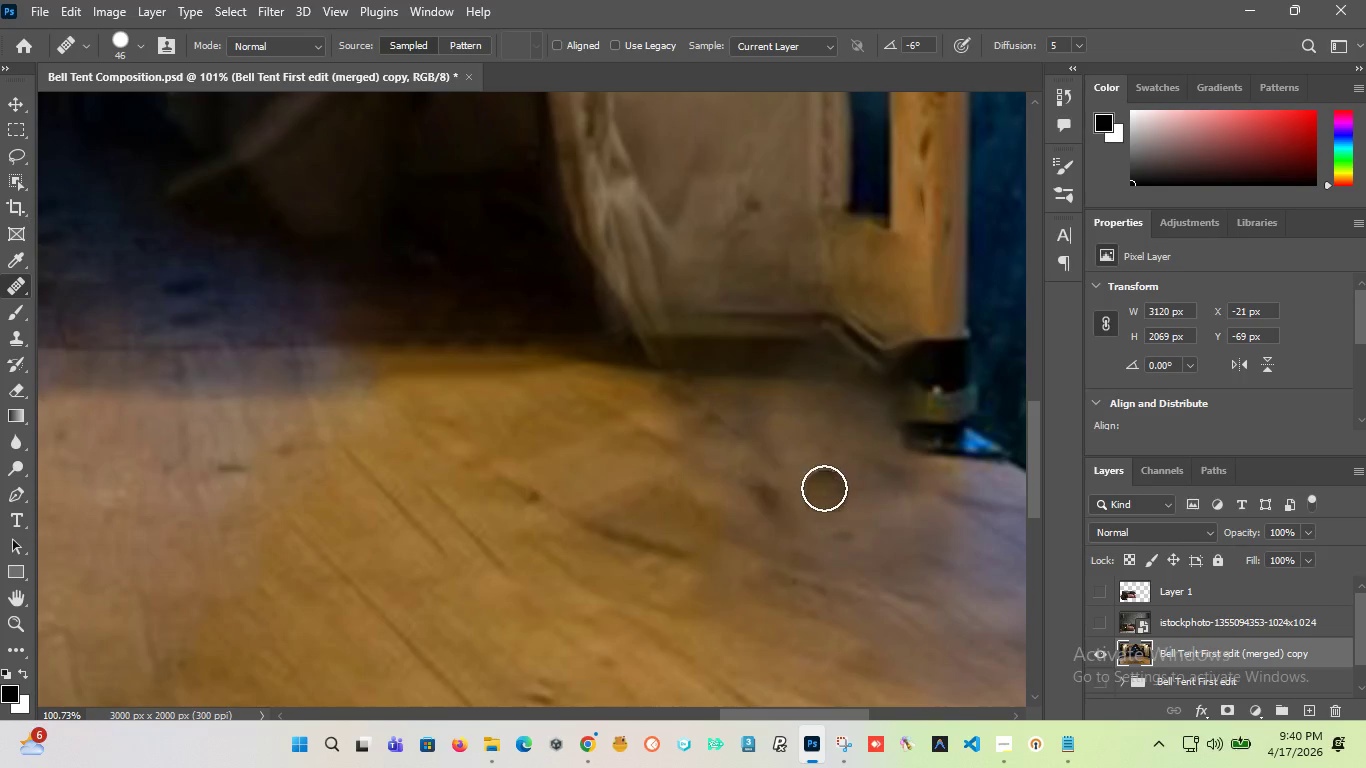 
key(Control+Z)
 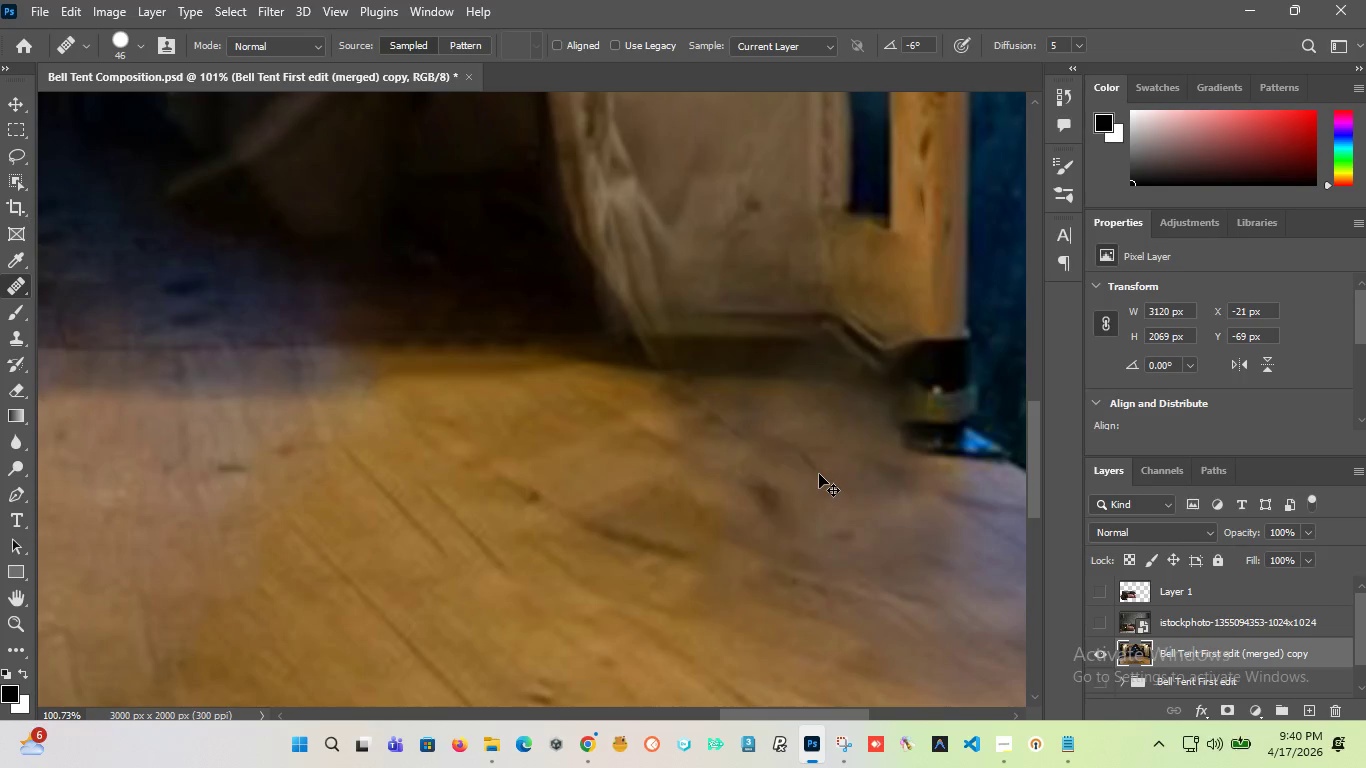 
left_click_drag(start_coordinate=[819, 474], to_coordinate=[816, 469])
 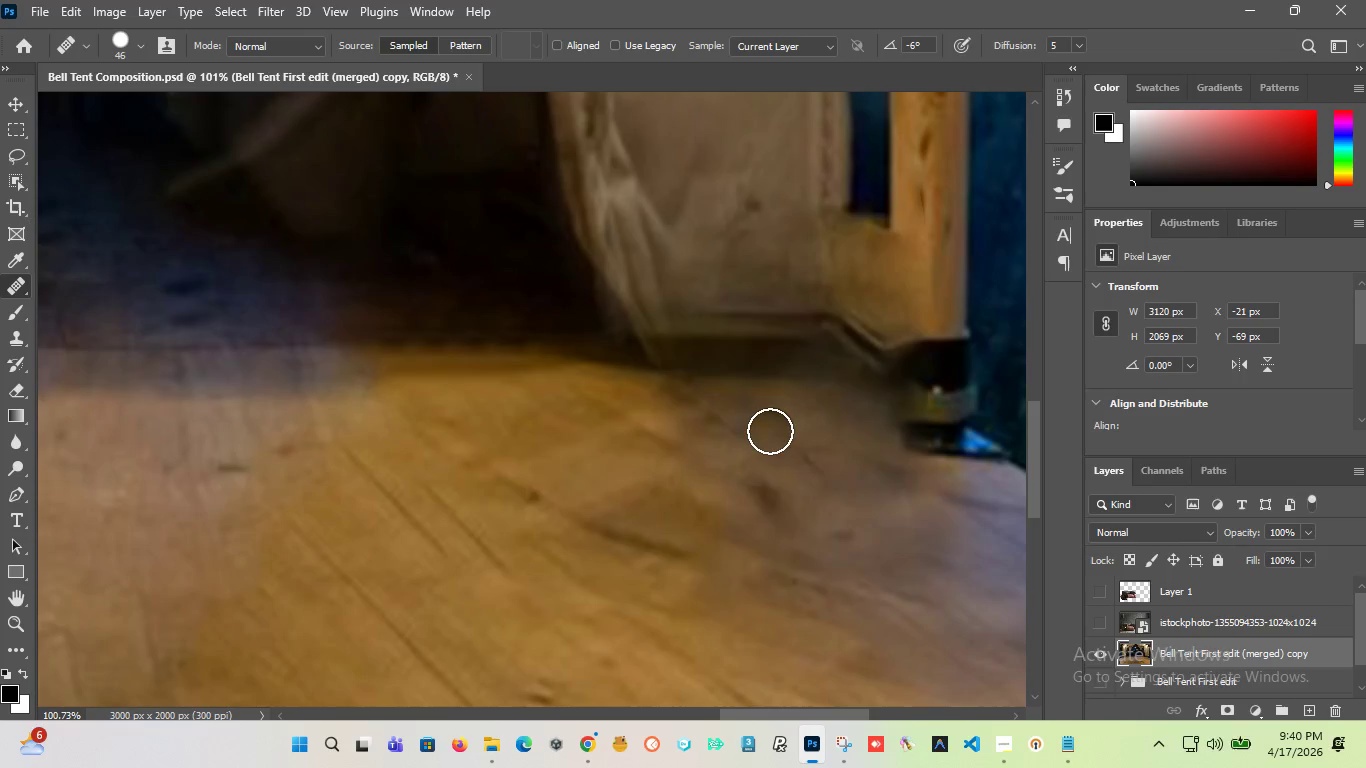 
left_click_drag(start_coordinate=[767, 431], to_coordinate=[711, 395])
 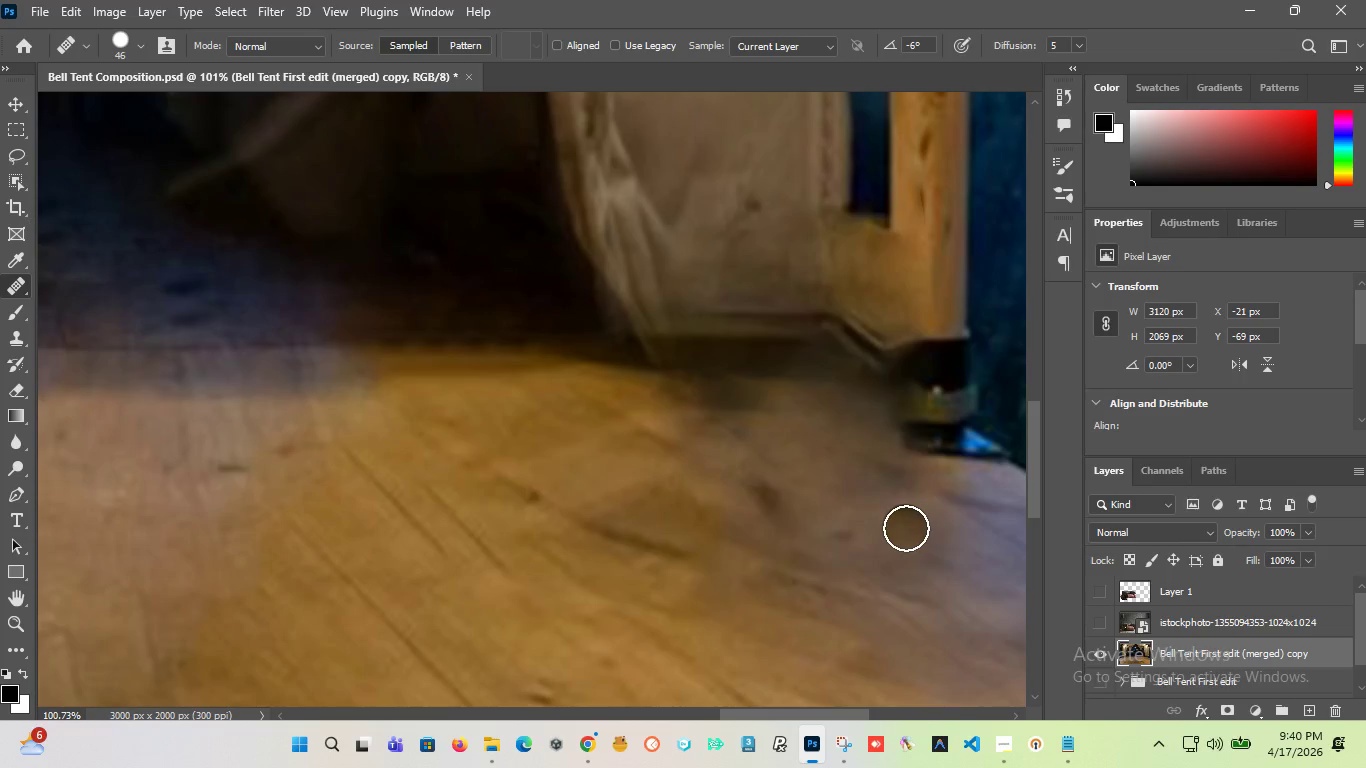 
hold_key(key=AltLeft, duration=2.48)
scroll: coordinate [874, 528], scroll_direction: down, amount: 13.0
 